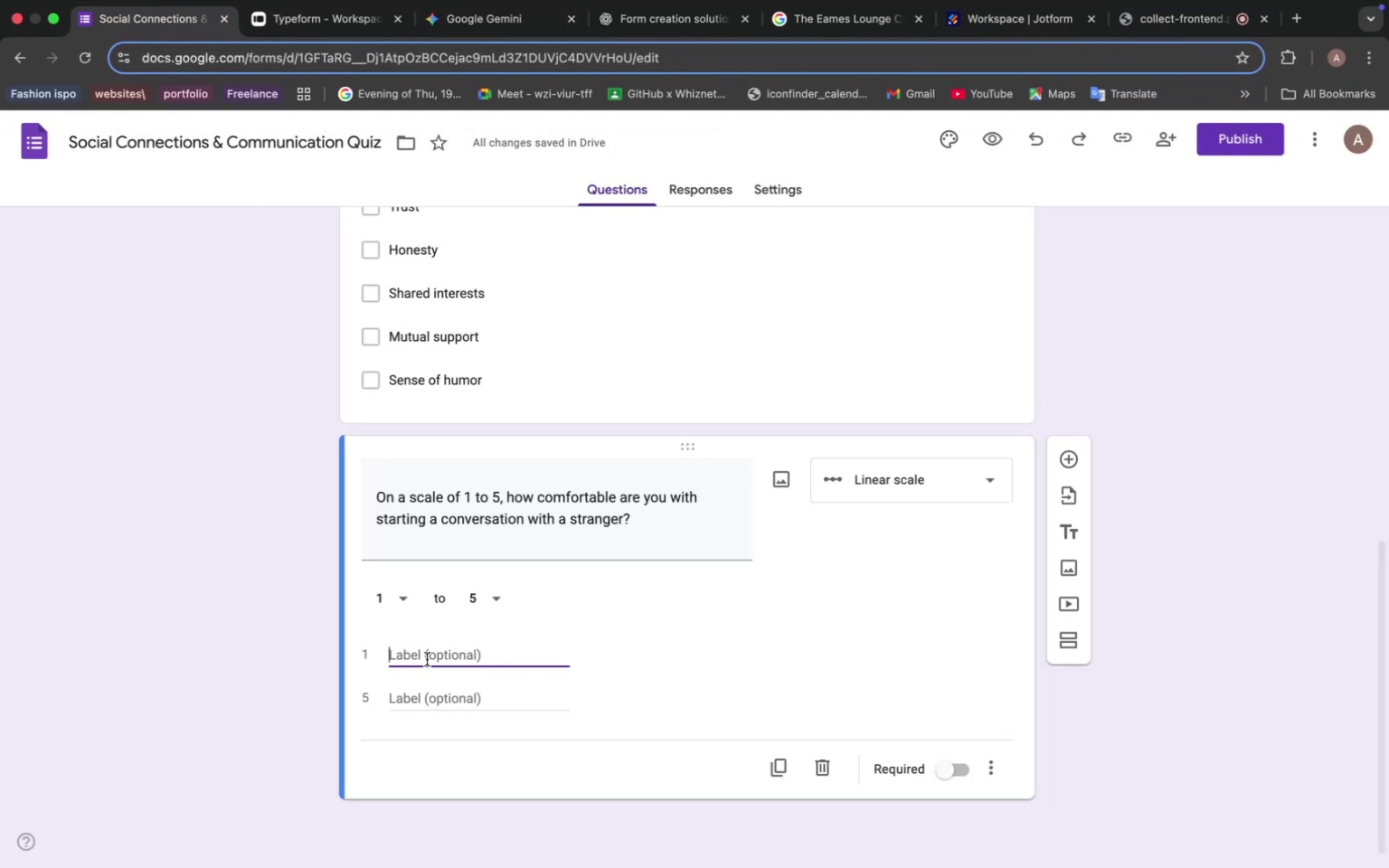 
key(Meta+V)
 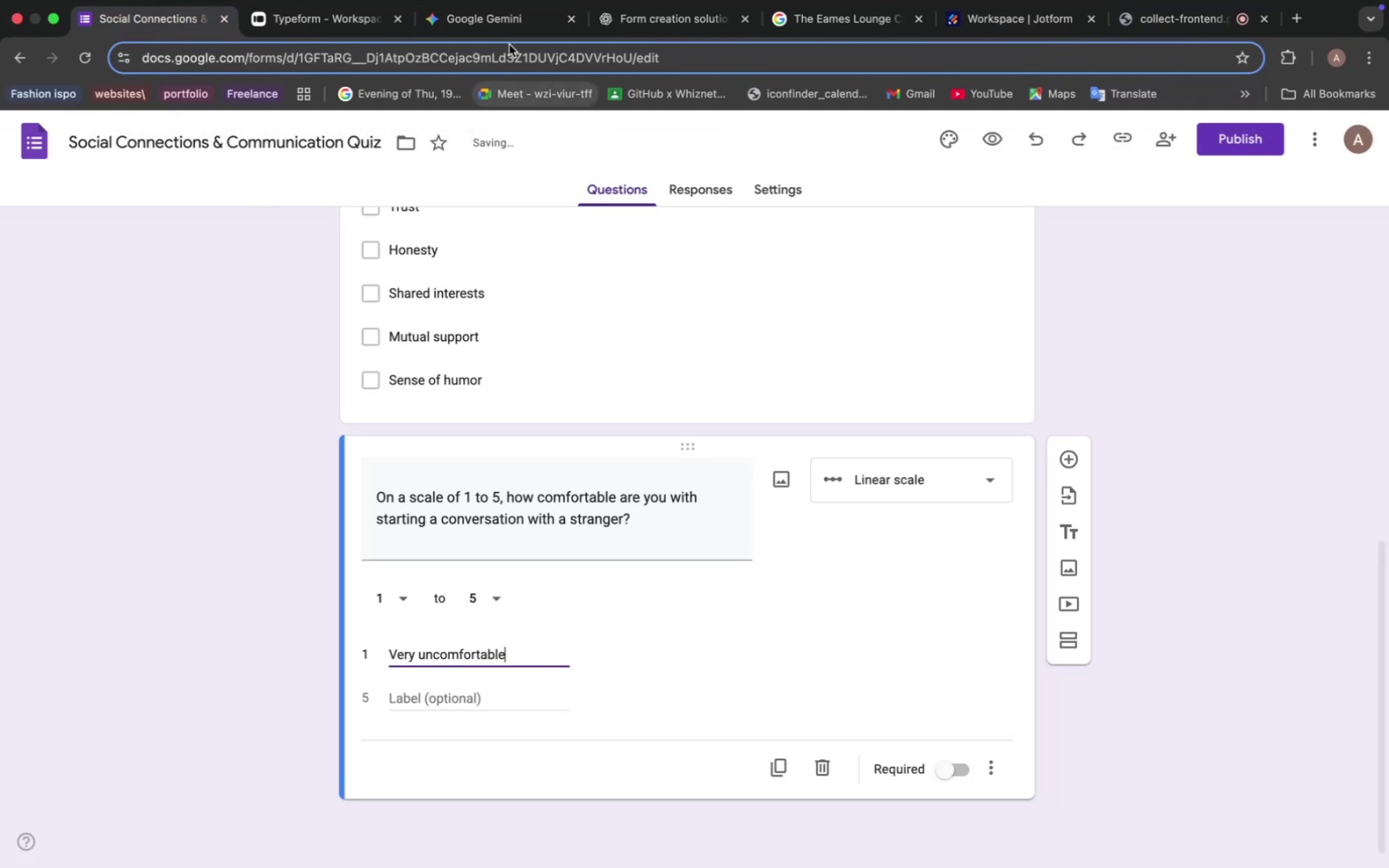 
left_click([506, 32])
 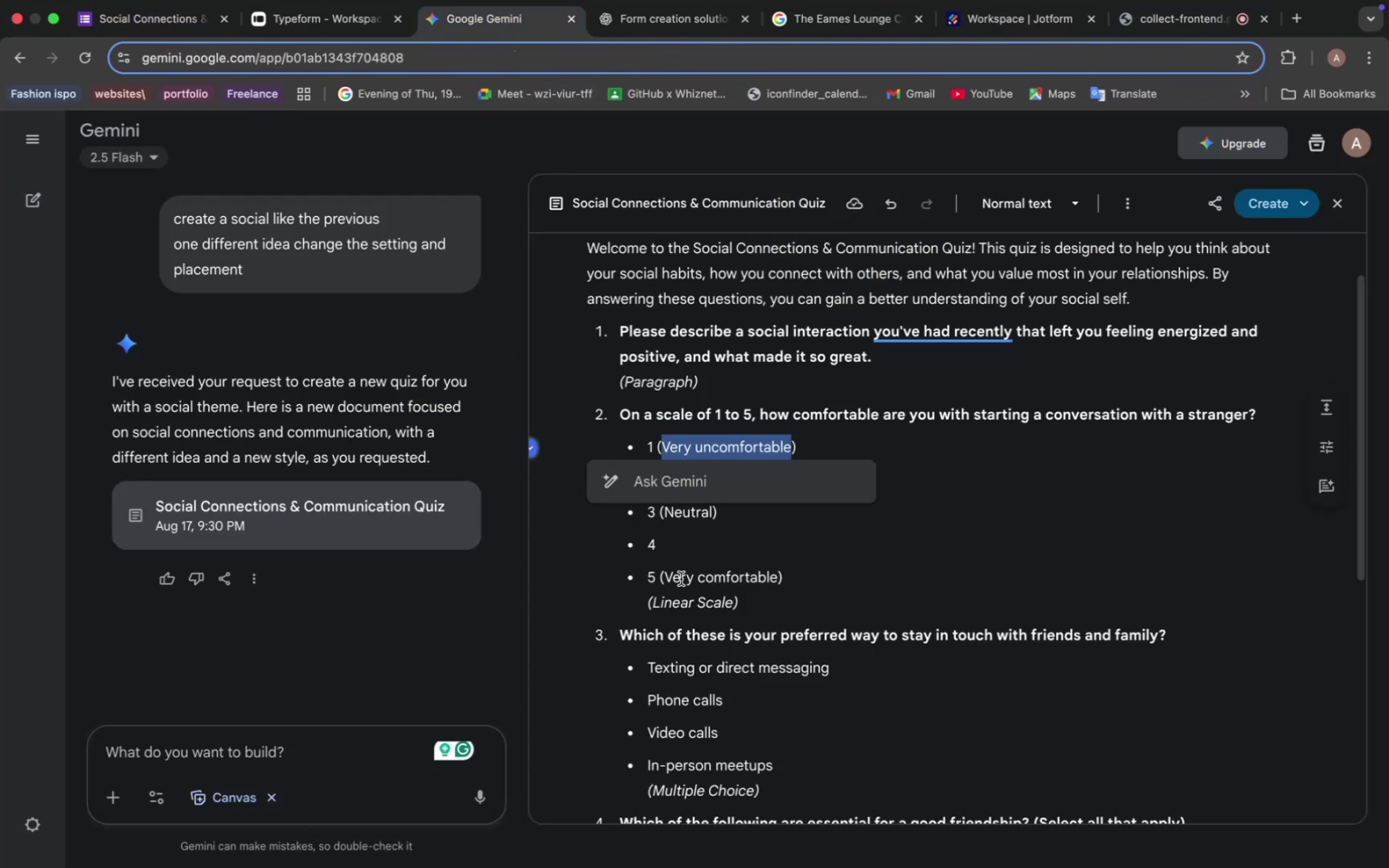 
left_click_drag(start_coordinate=[667, 579], to_coordinate=[778, 570])
 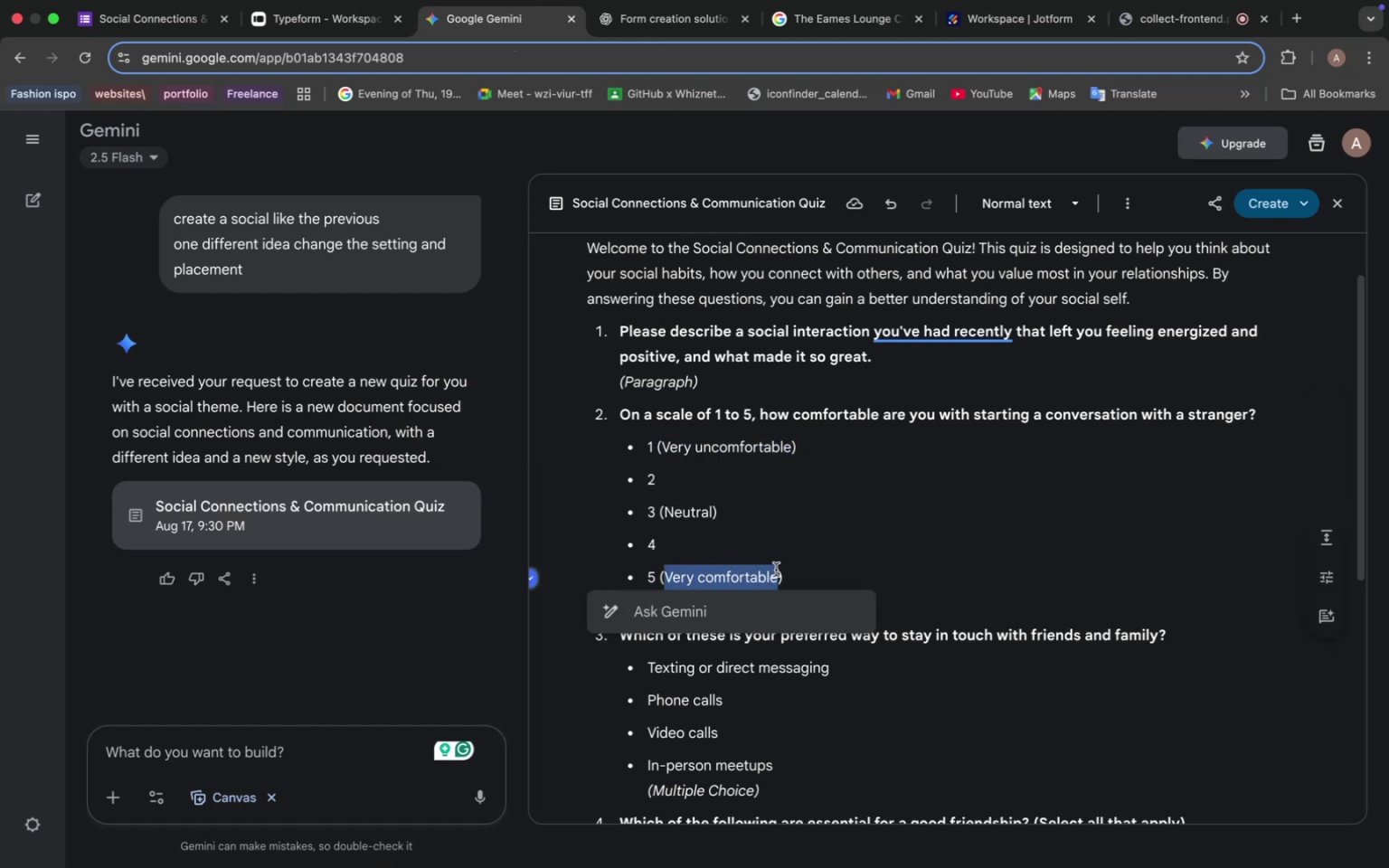 
key(Meta+C)
 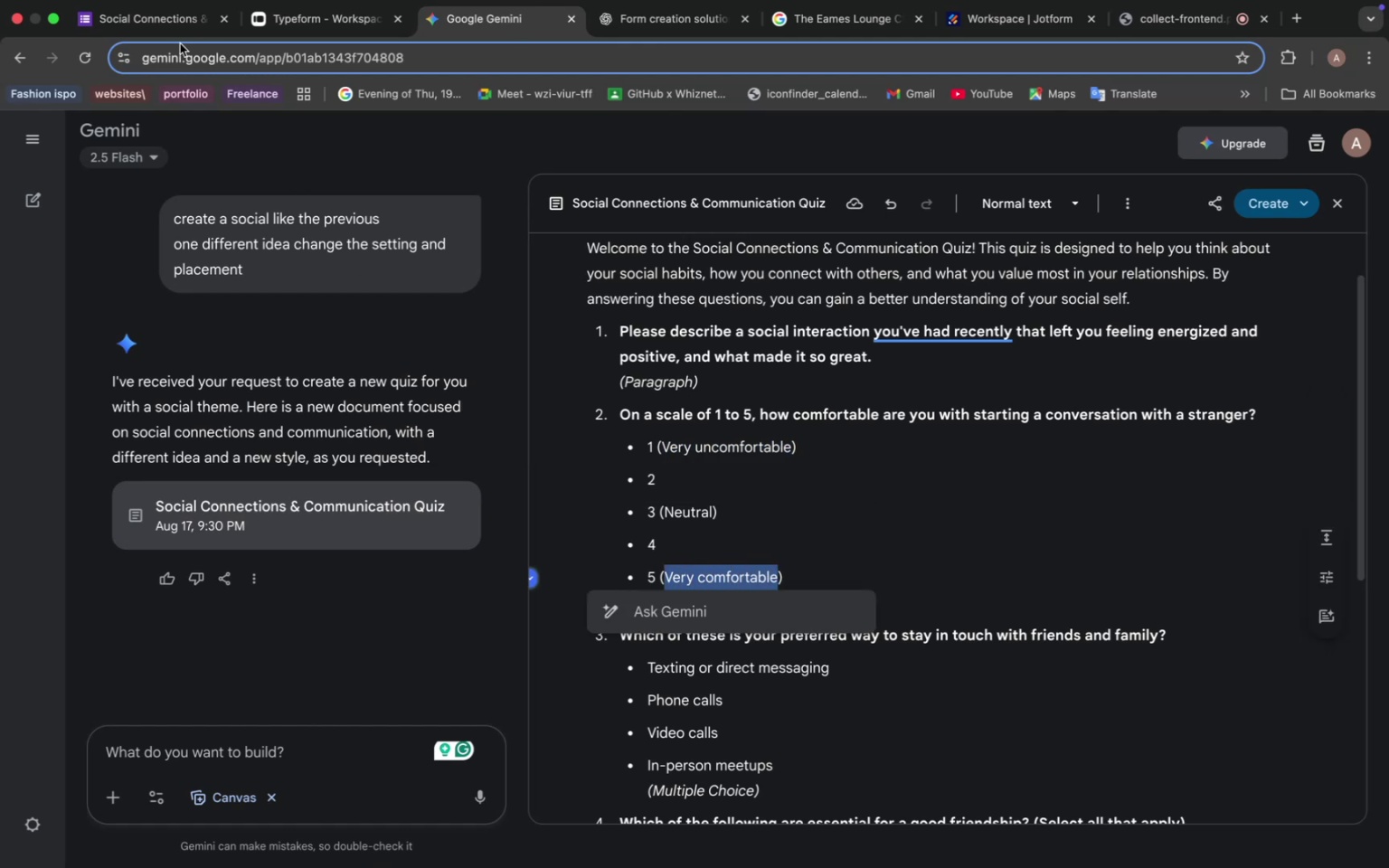 
left_click([157, 20])
 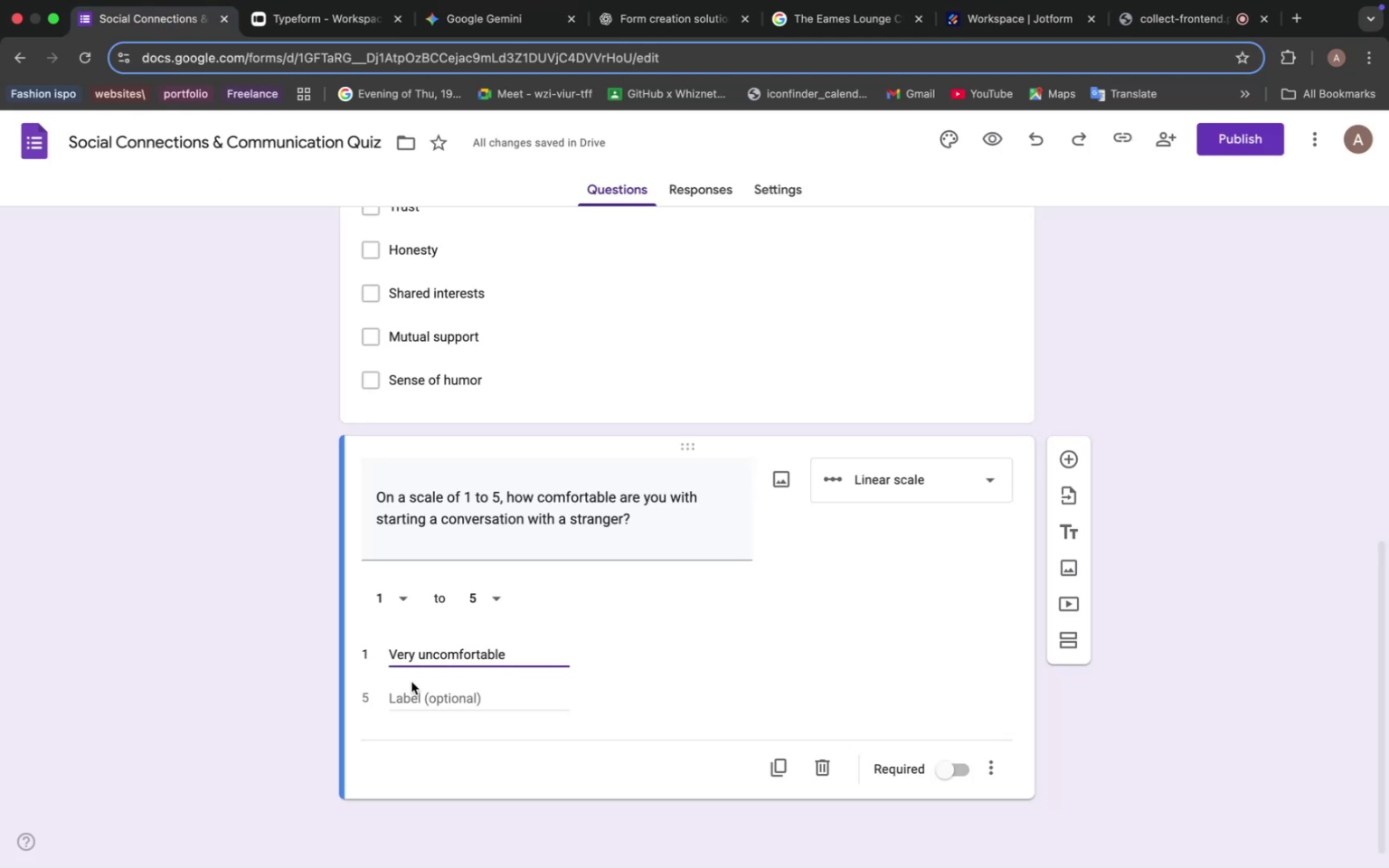 
left_click([414, 695])
 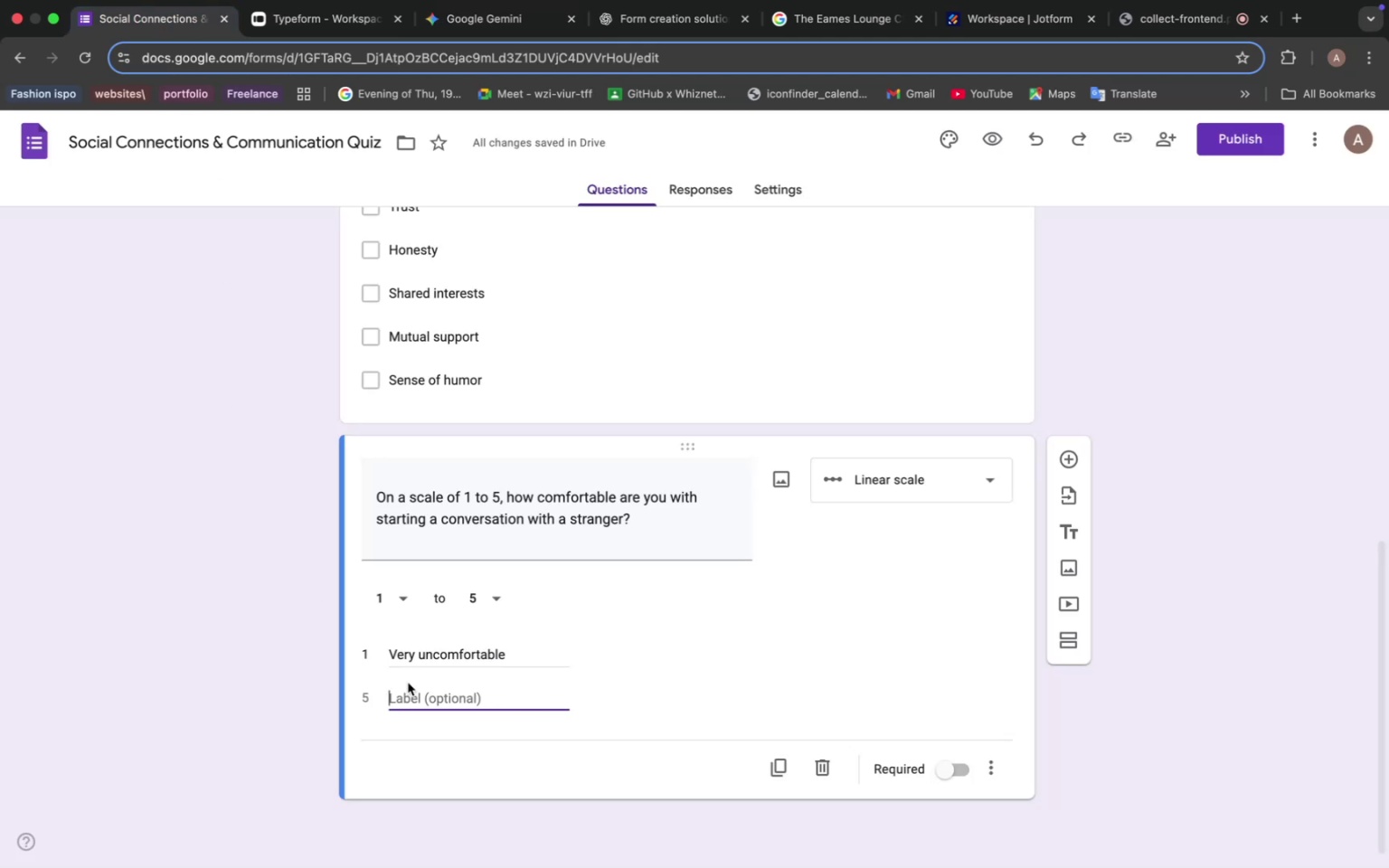 
key(Meta+V)
 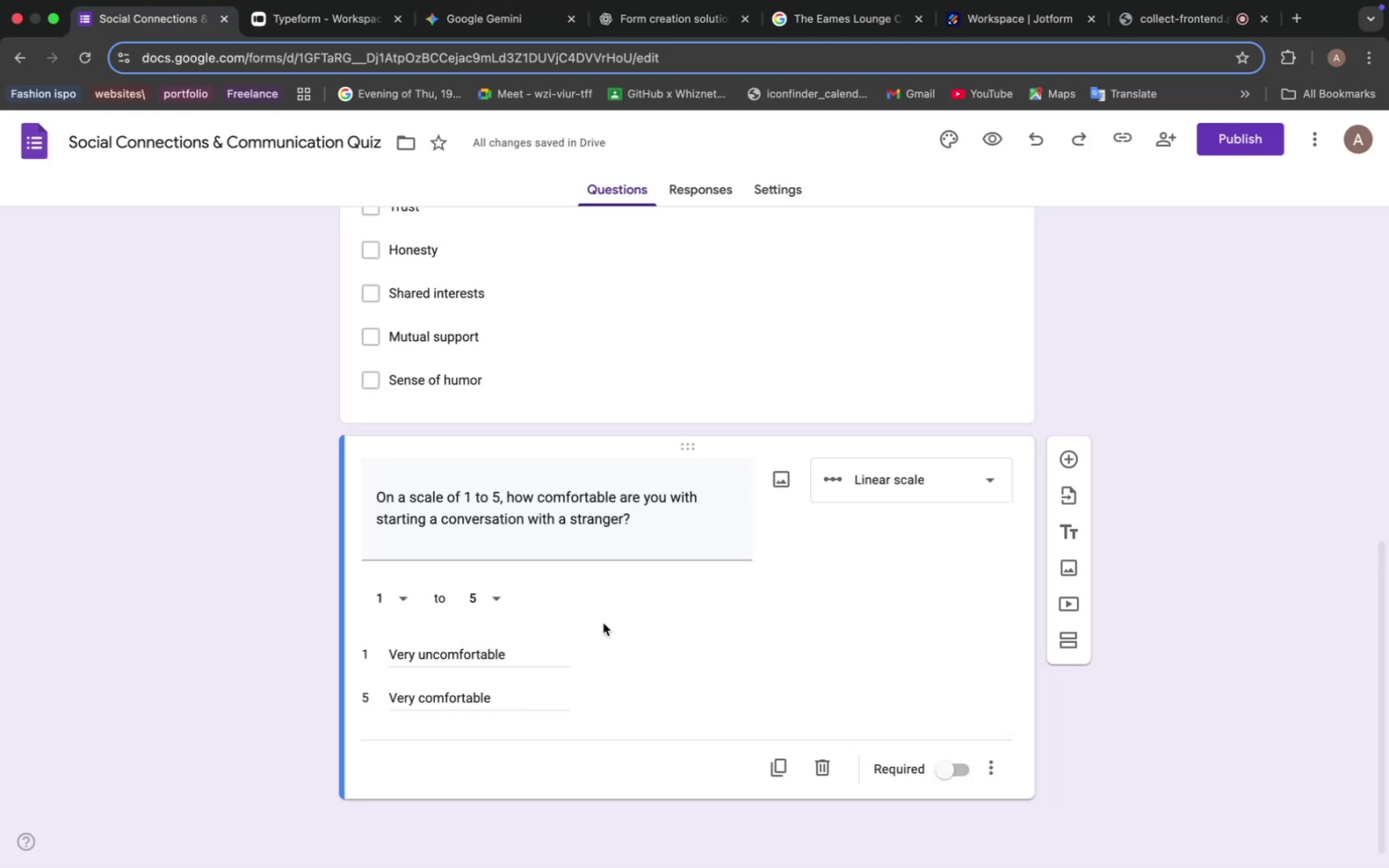 
scroll: coordinate [608, 632], scroll_direction: up, amount: 22.0
 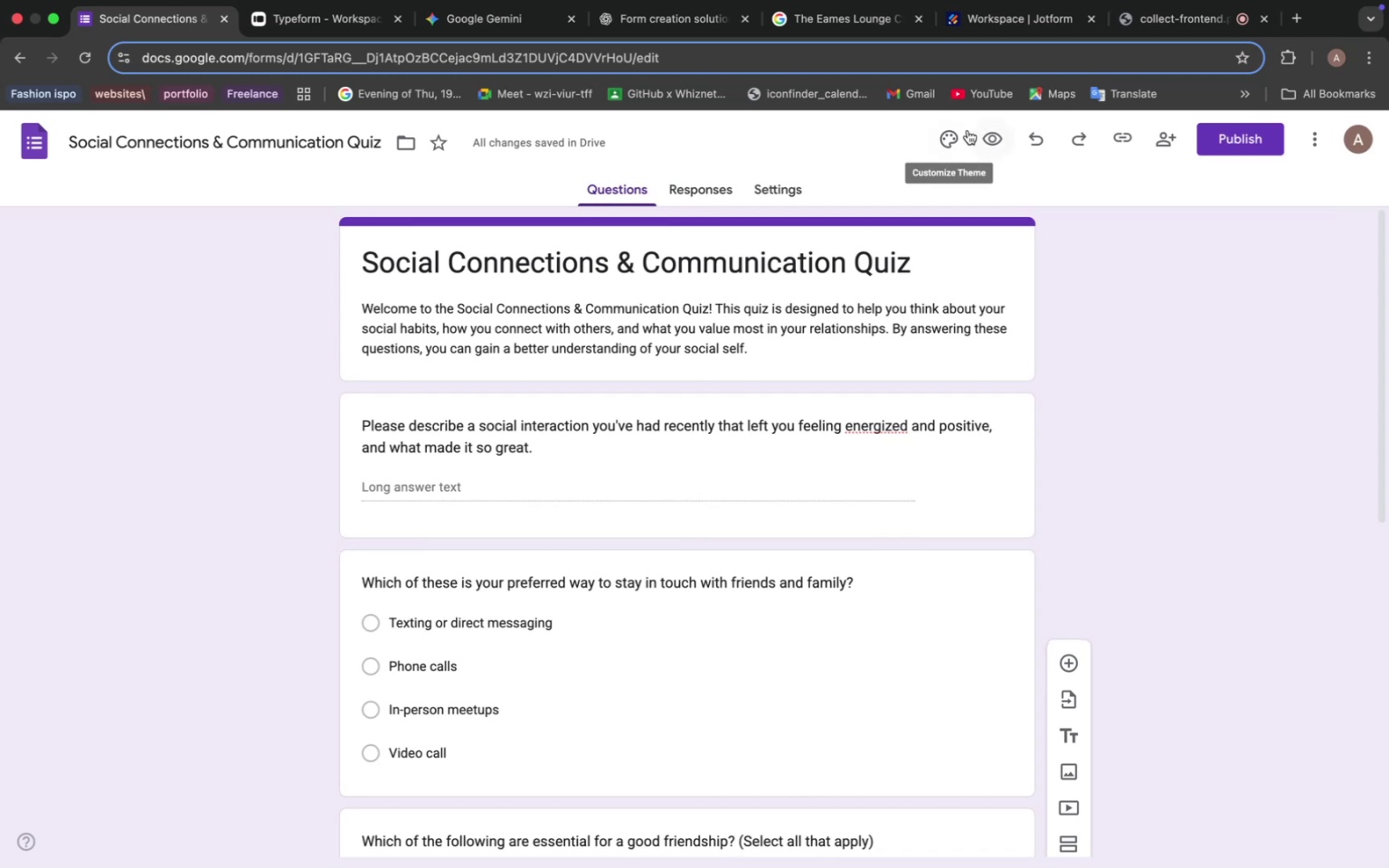 
left_click([944, 140])
 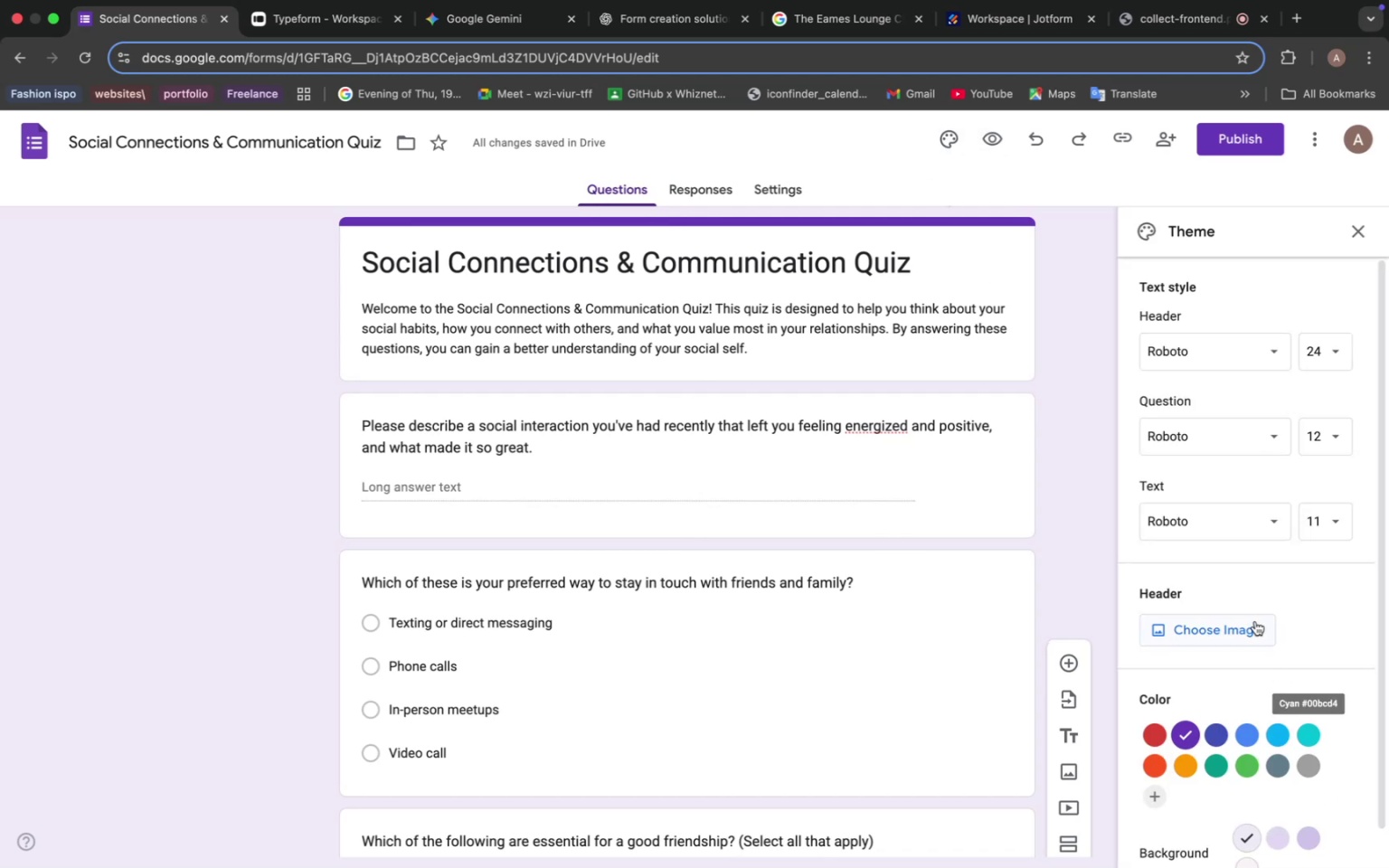 
left_click([1224, 622])
 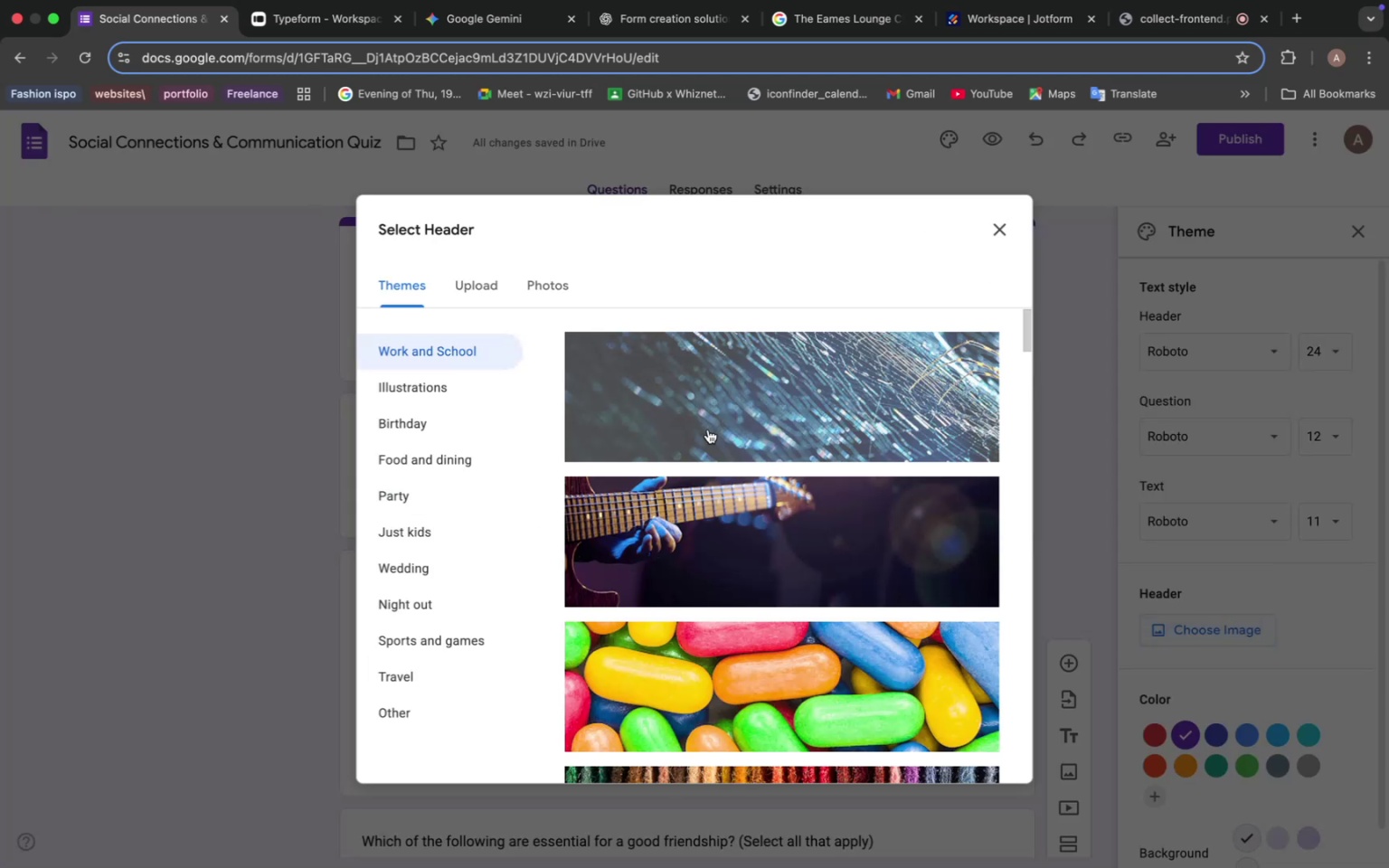 
scroll: coordinate [709, 483], scroll_direction: down, amount: 38.0
 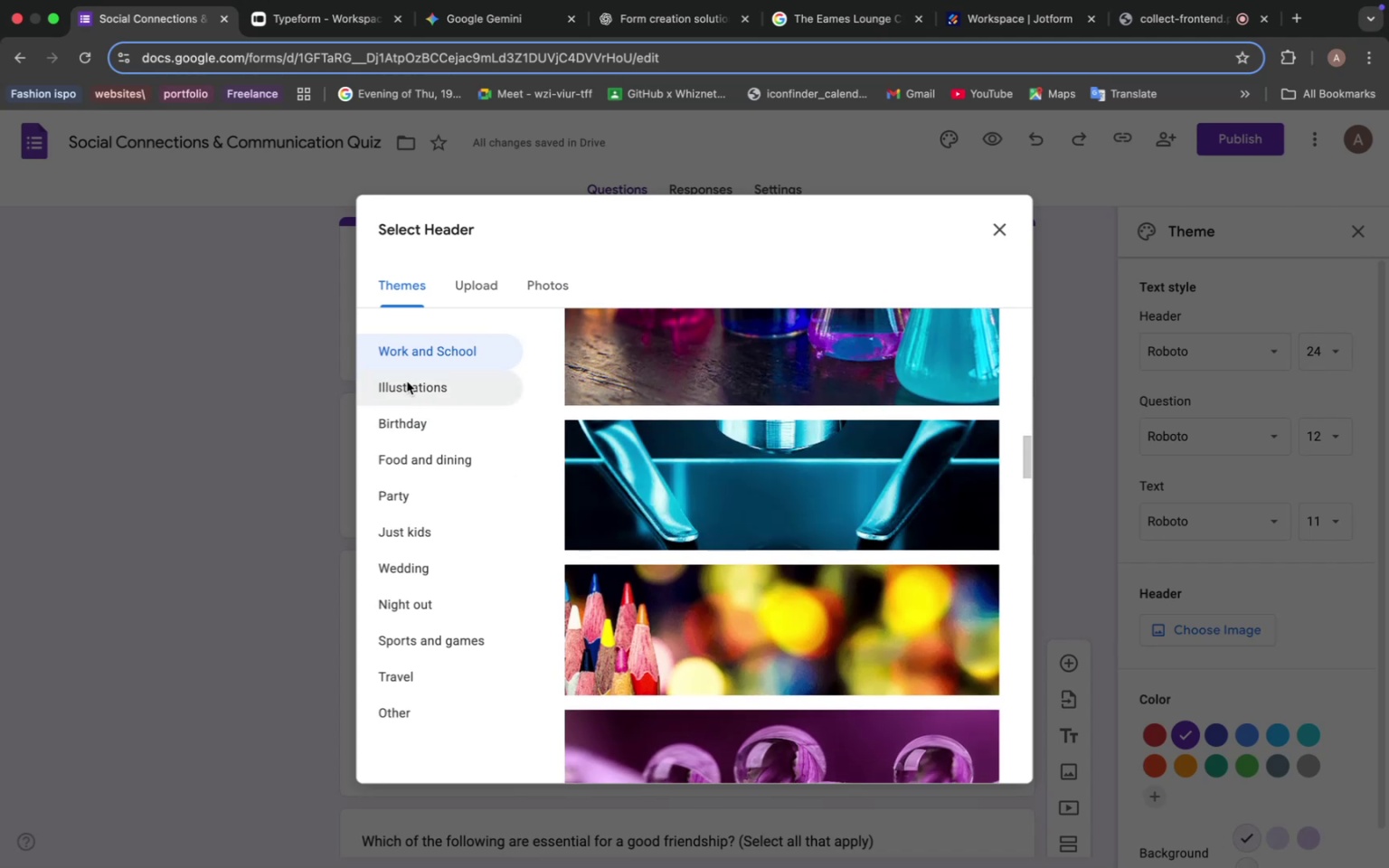 
left_click([410, 385])
 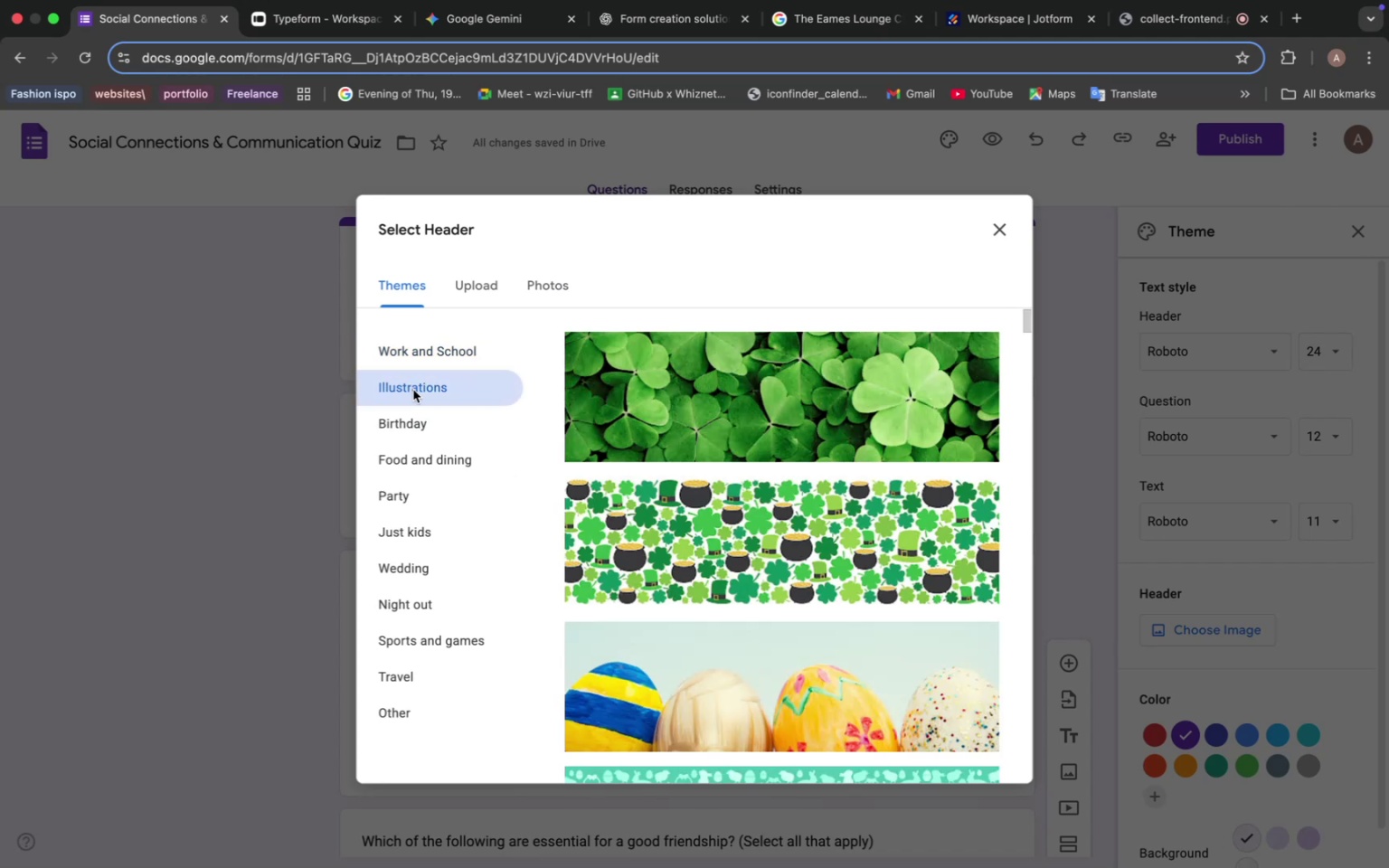 
scroll: coordinate [754, 441], scroll_direction: down, amount: 34.0
 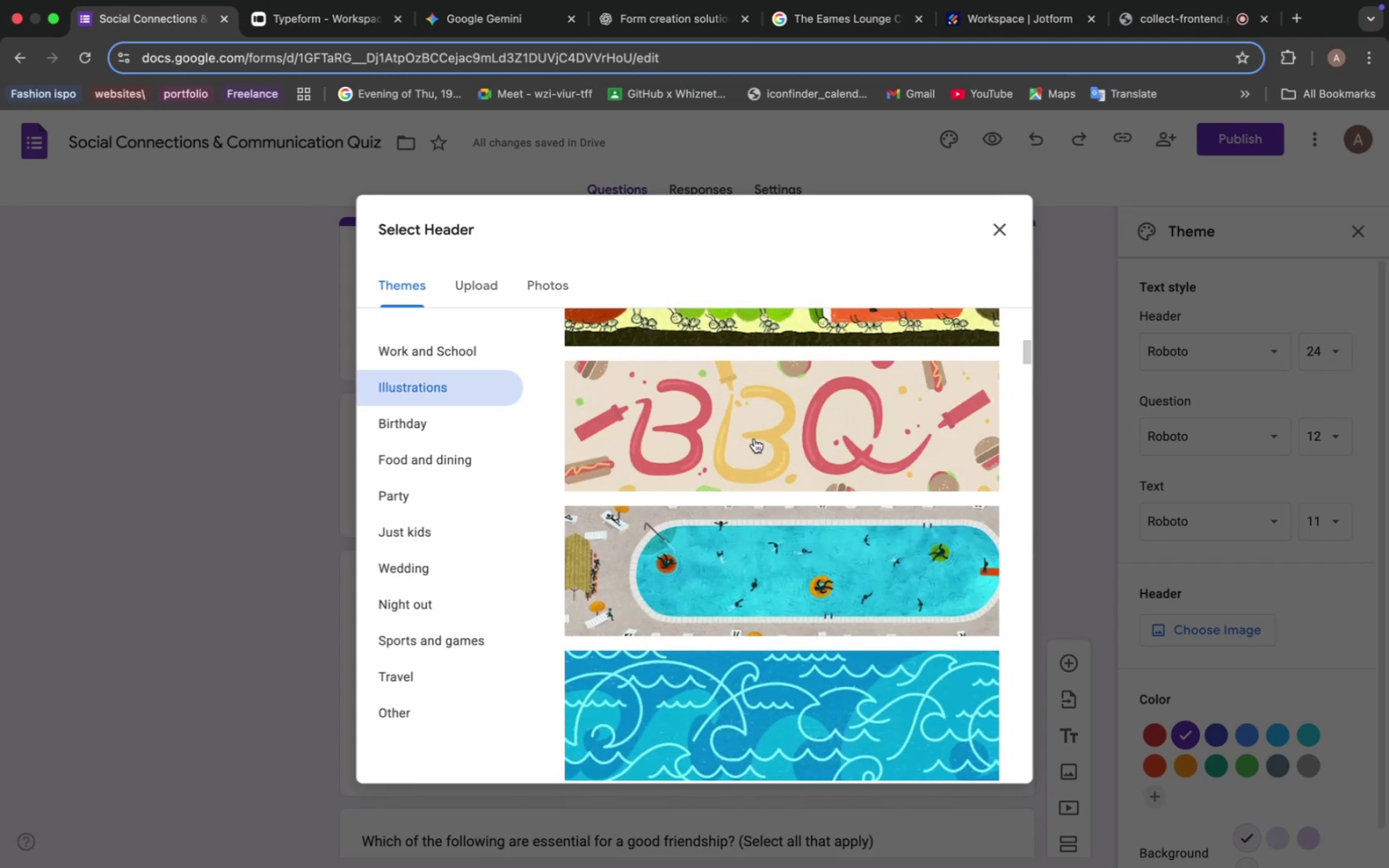 
scroll: coordinate [756, 445], scroll_direction: down, amount: 24.0
 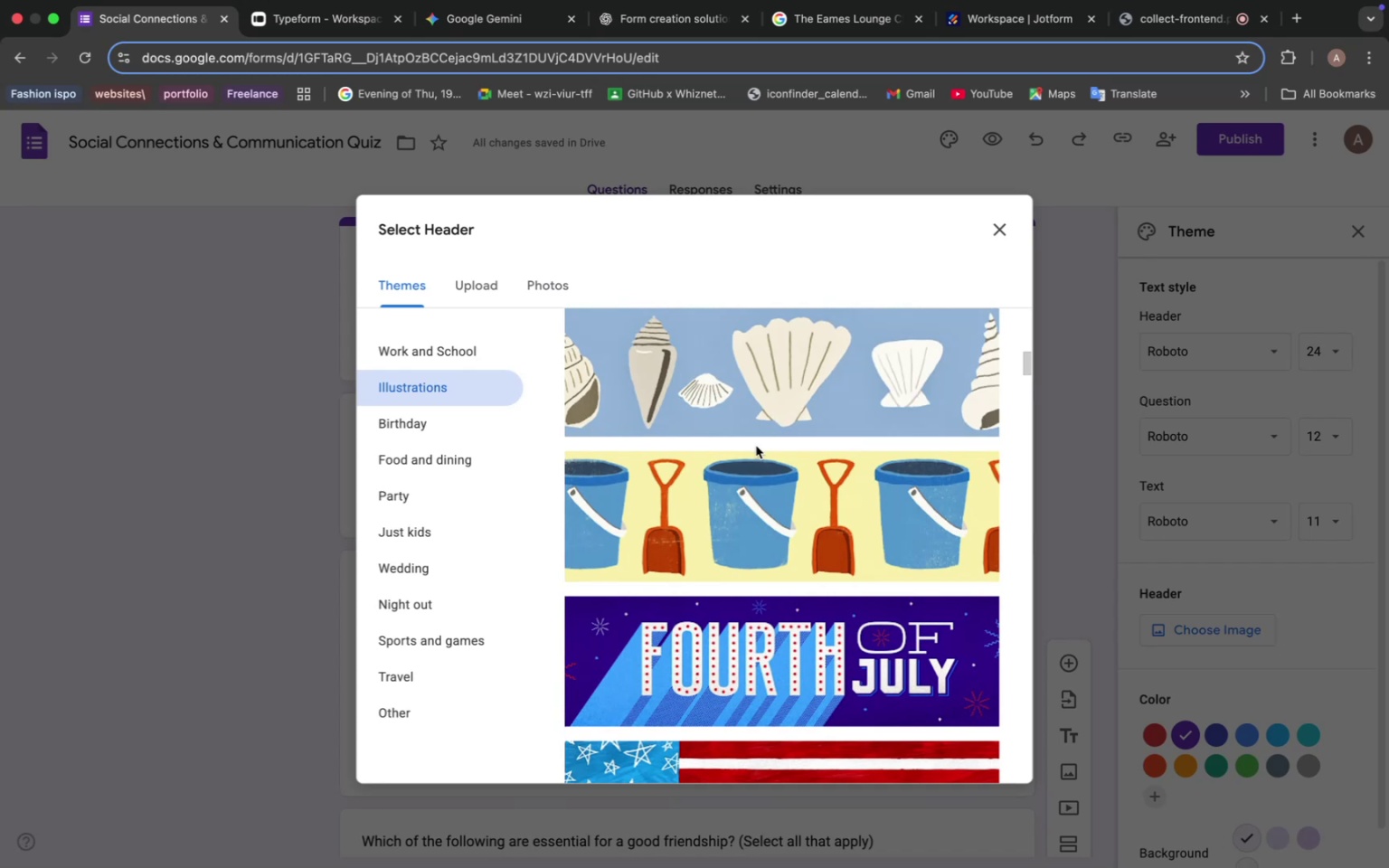 
scroll: coordinate [762, 480], scroll_direction: down, amount: 10.0
 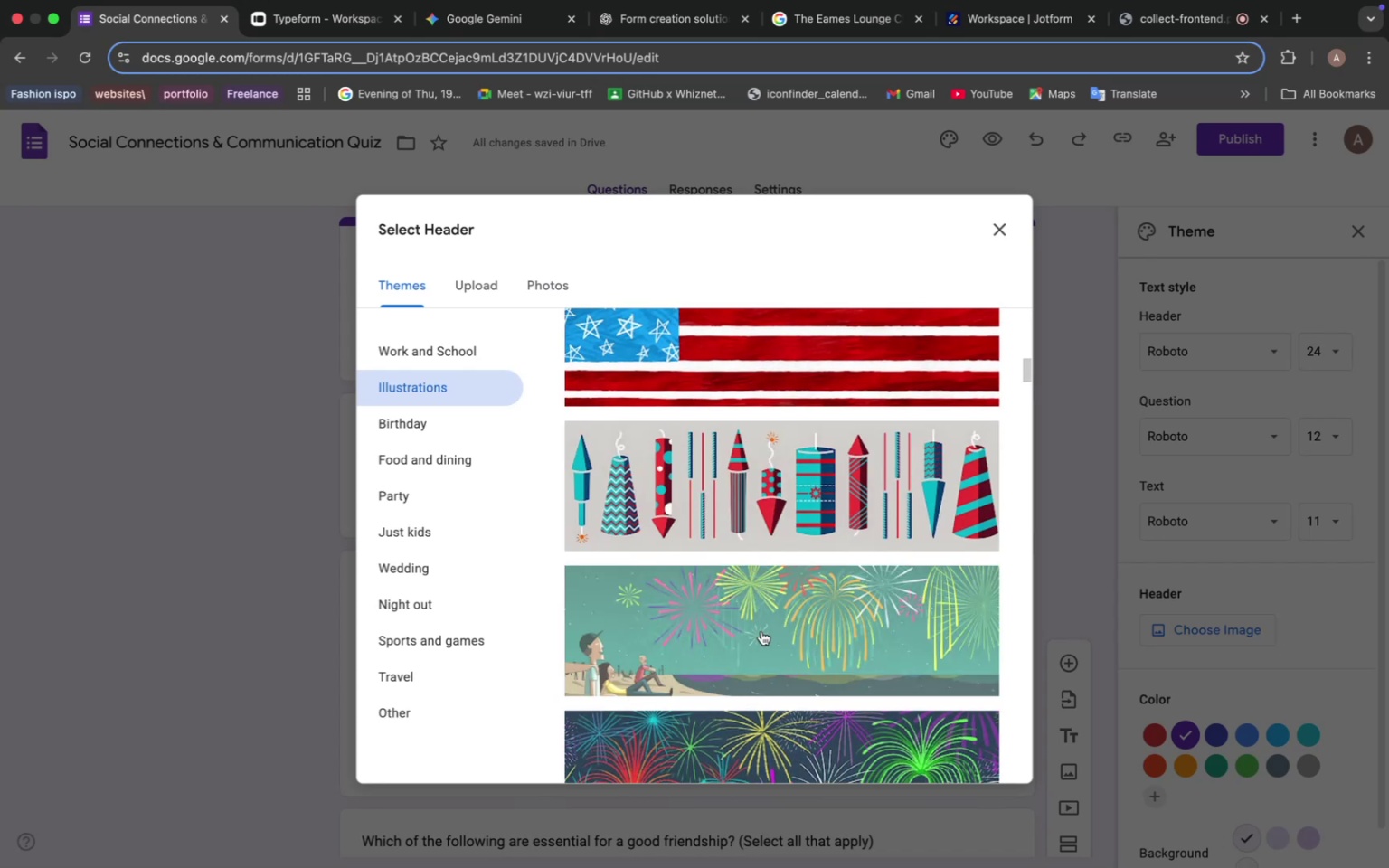 
left_click([761, 631])
 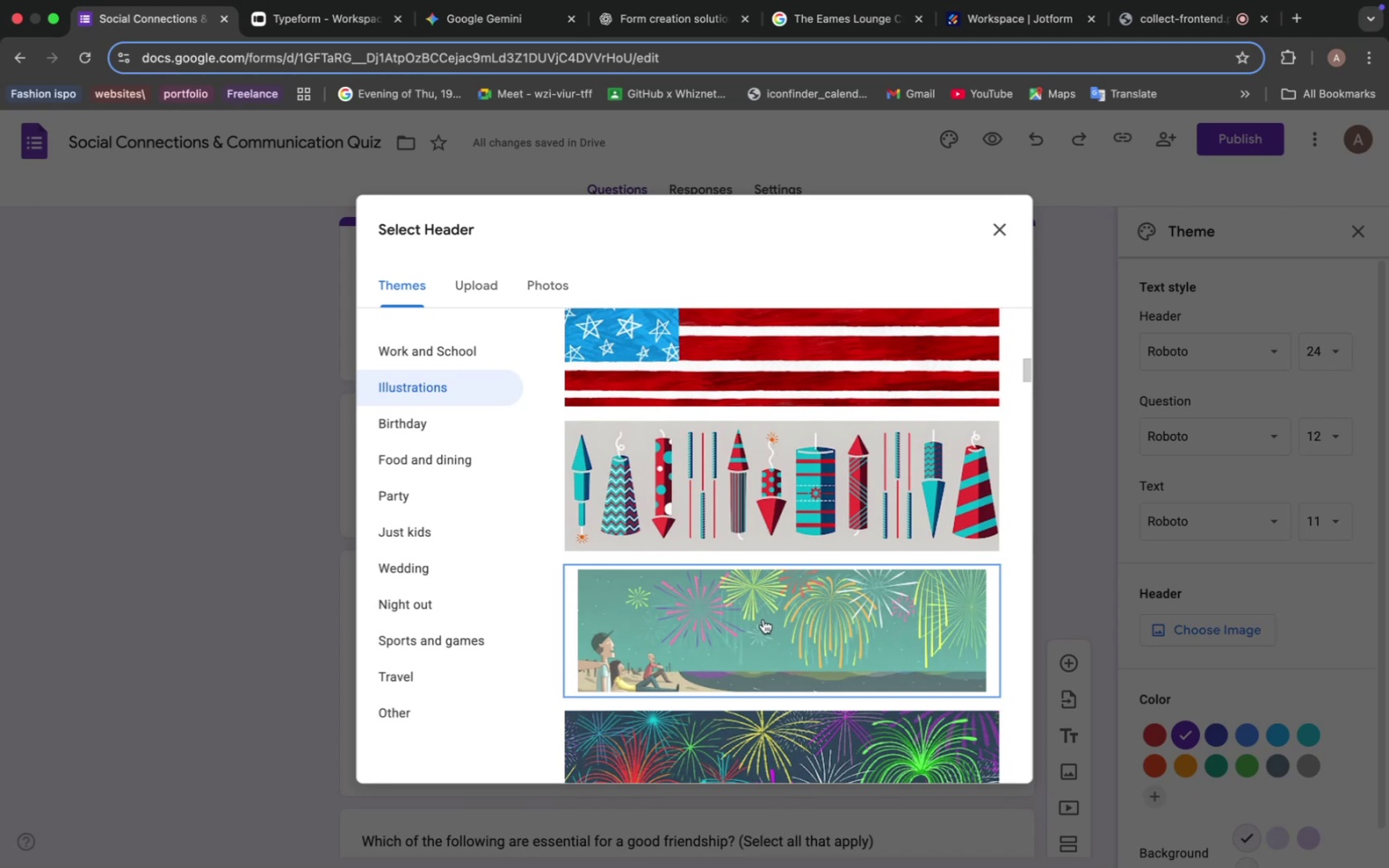 
scroll: coordinate [769, 588], scroll_direction: down, amount: 41.0
 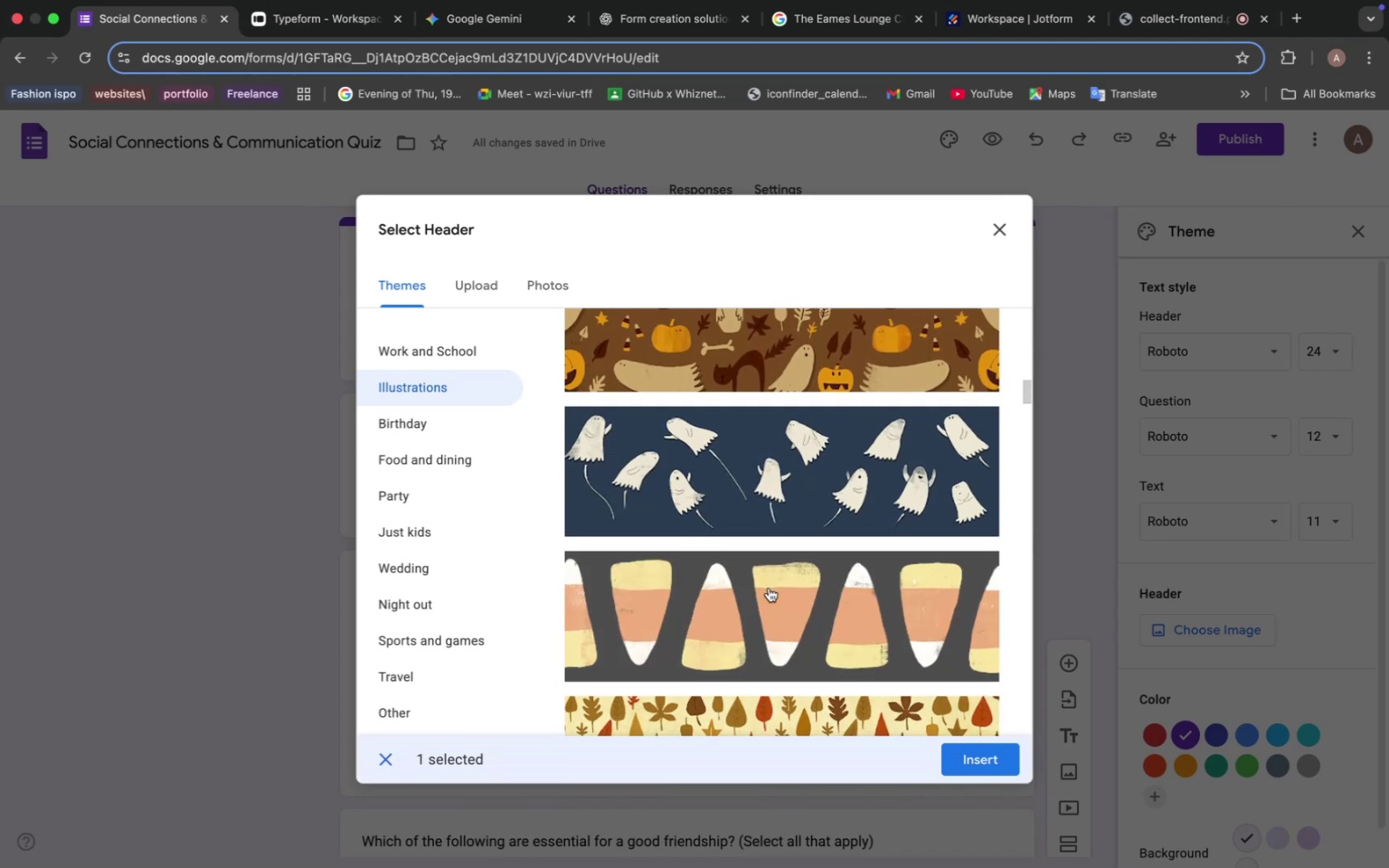 
scroll: coordinate [765, 513], scroll_direction: down, amount: 58.0
 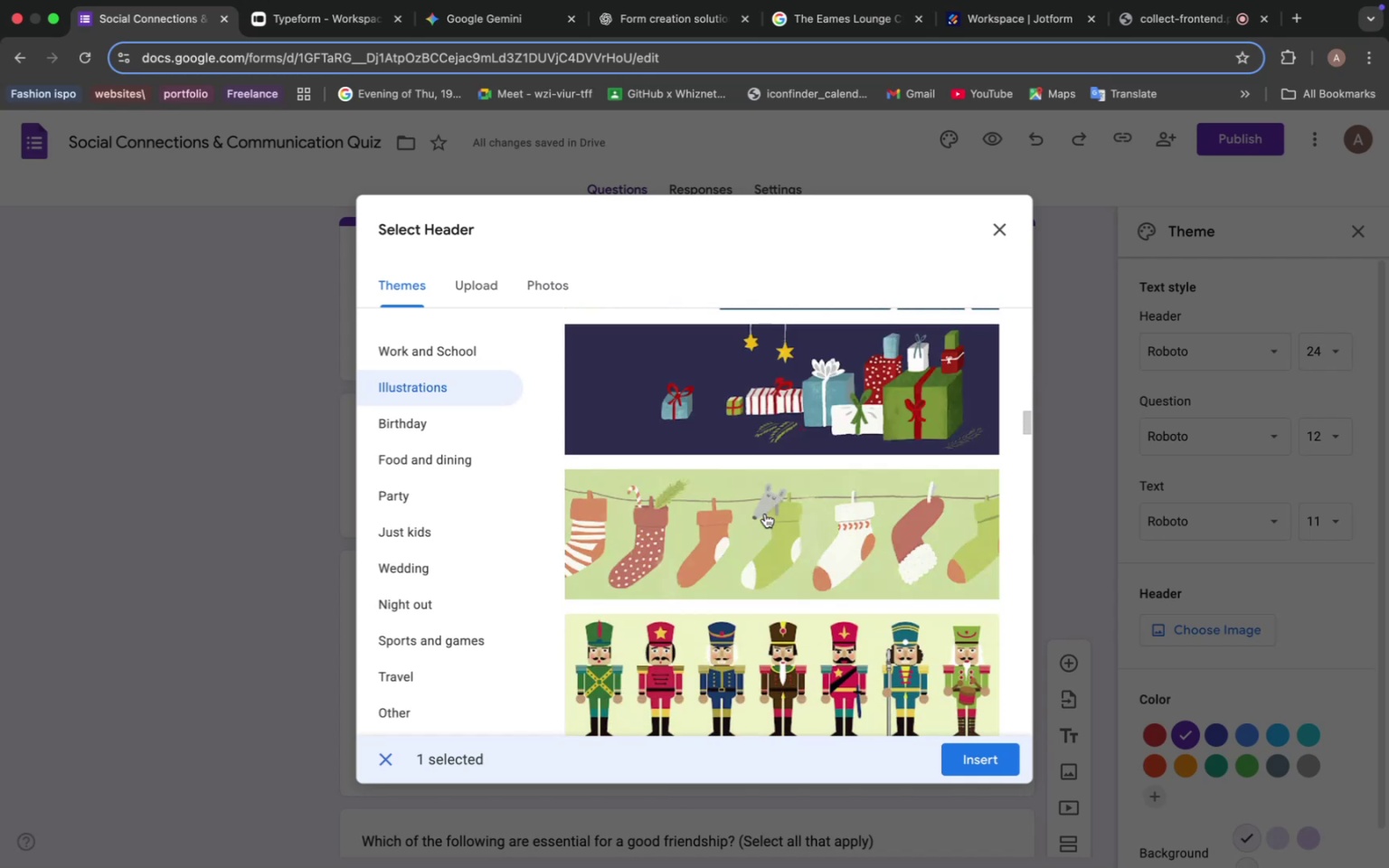 
scroll: coordinate [765, 519], scroll_direction: down, amount: 30.0
 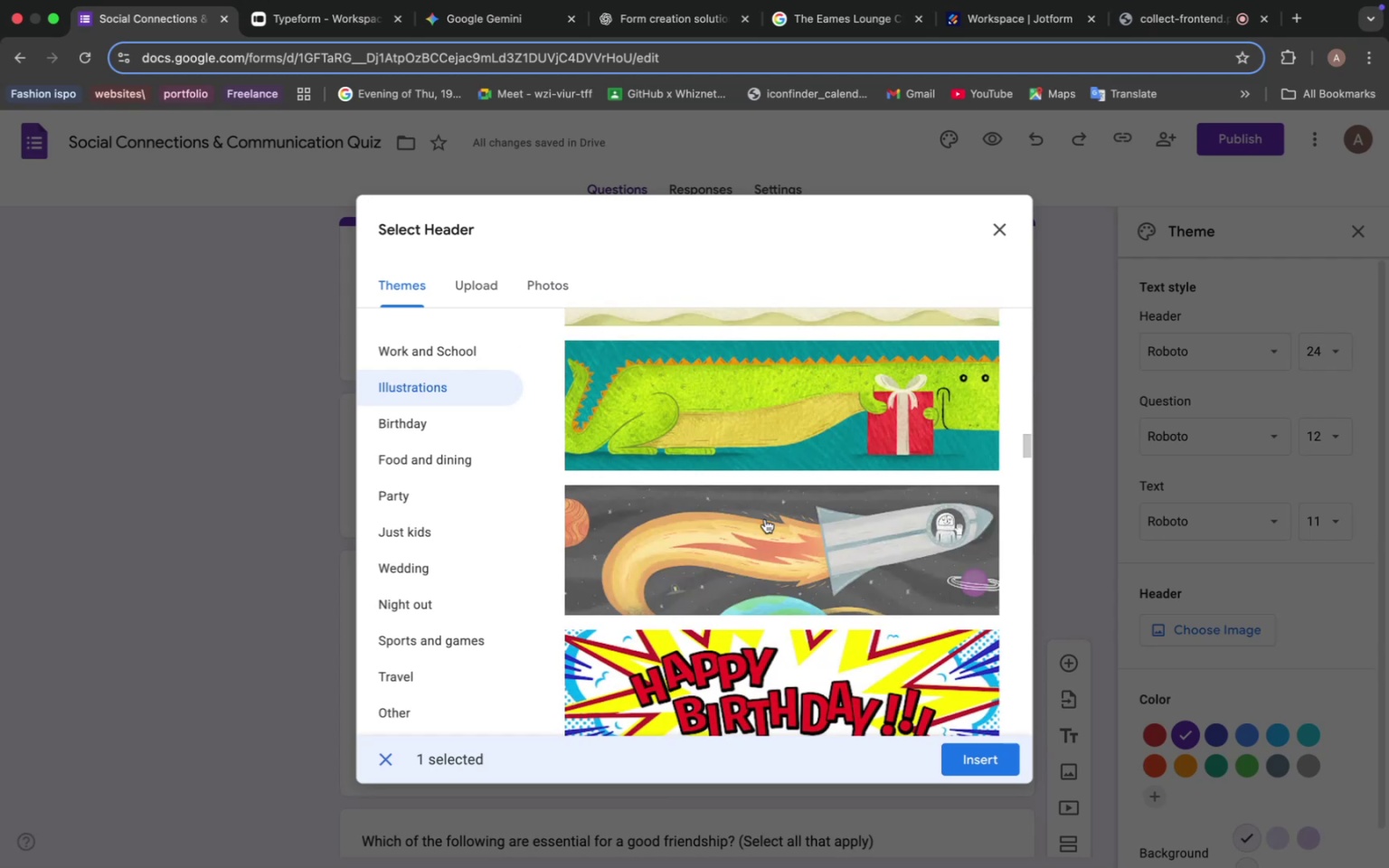 
scroll: coordinate [761, 524], scroll_direction: down, amount: 30.0
 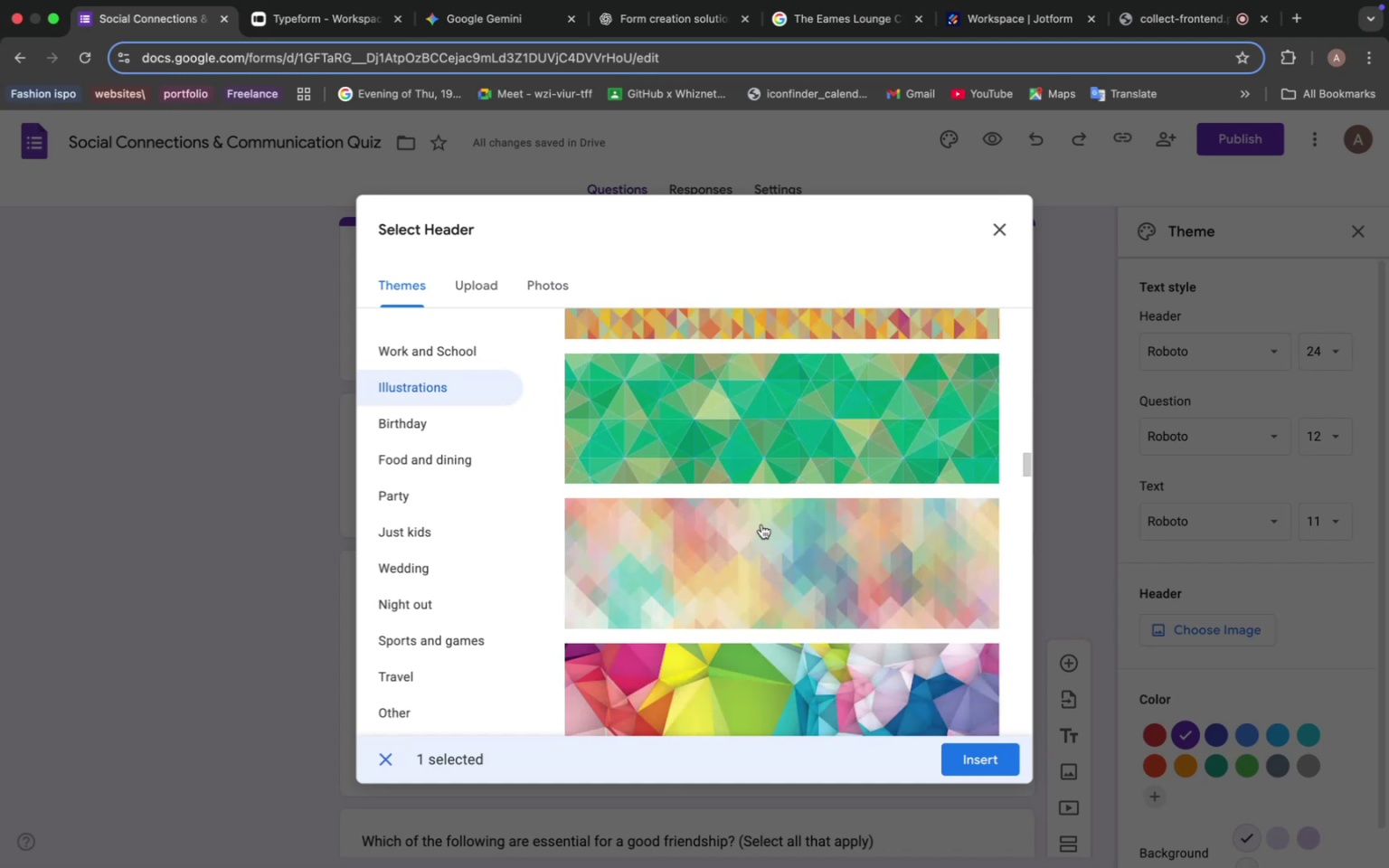 
scroll: coordinate [762, 524], scroll_direction: down, amount: 28.0
 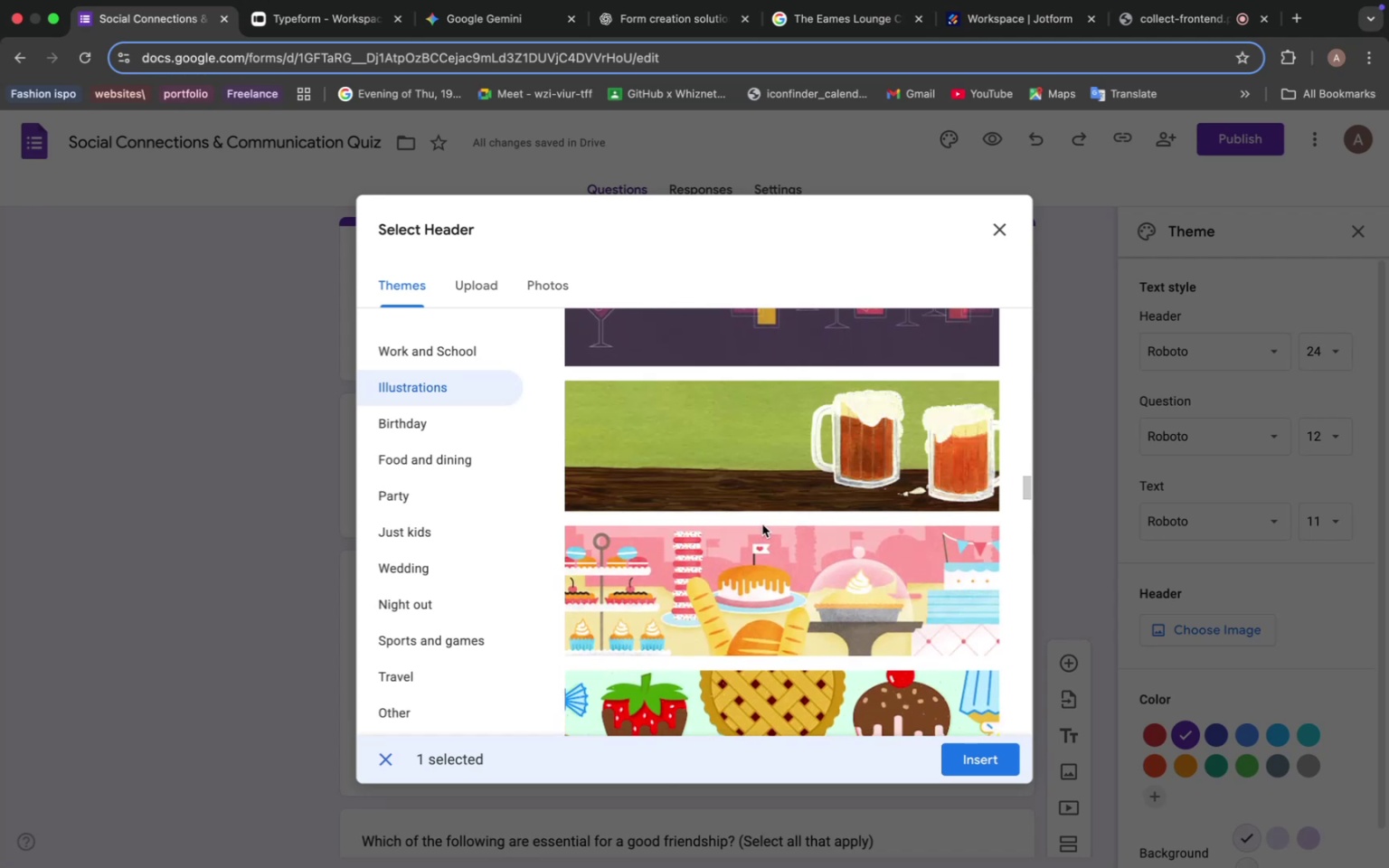 
scroll: coordinate [762, 524], scroll_direction: down, amount: 19.0
 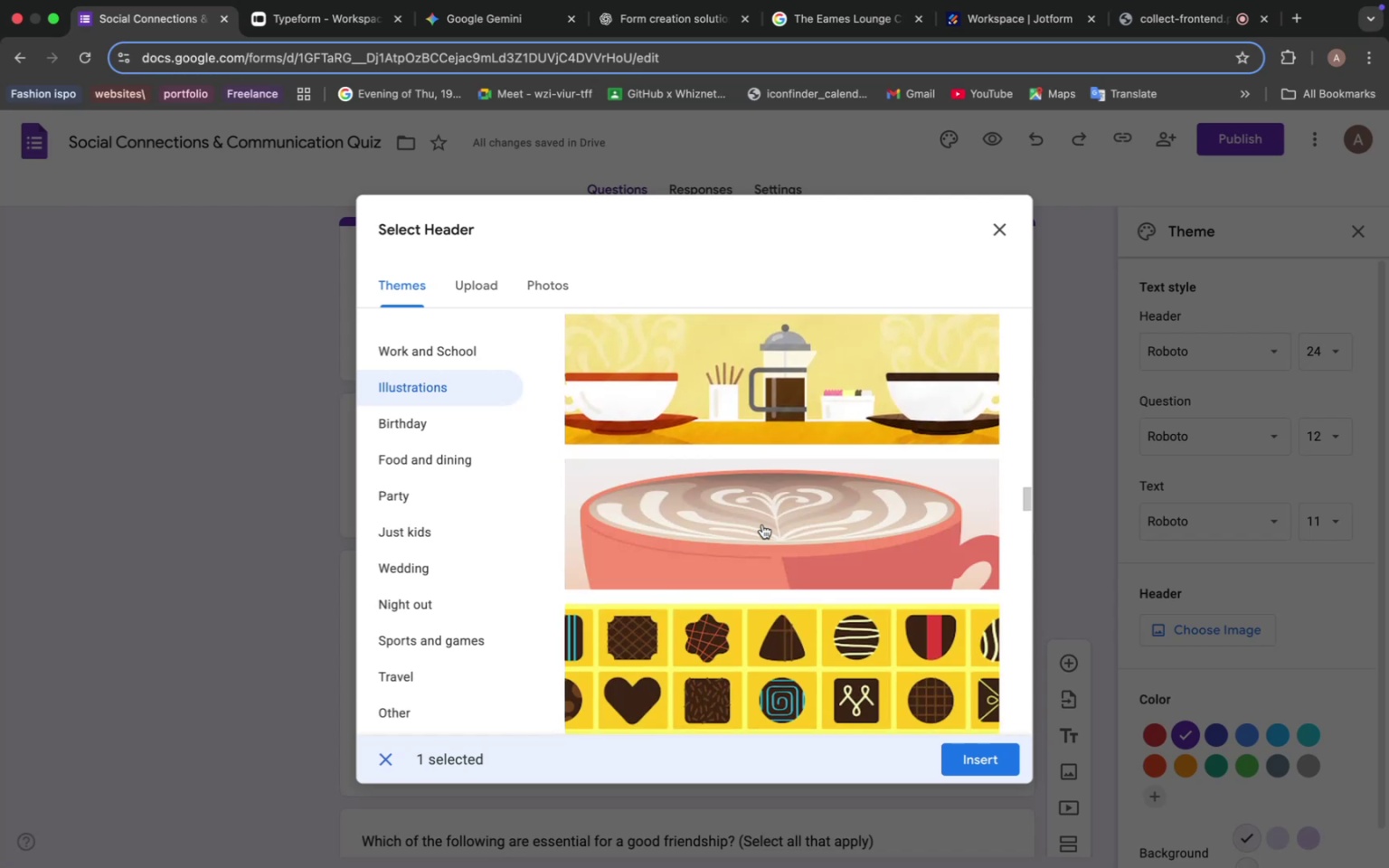 
scroll: coordinate [762, 524], scroll_direction: down, amount: 6.0
 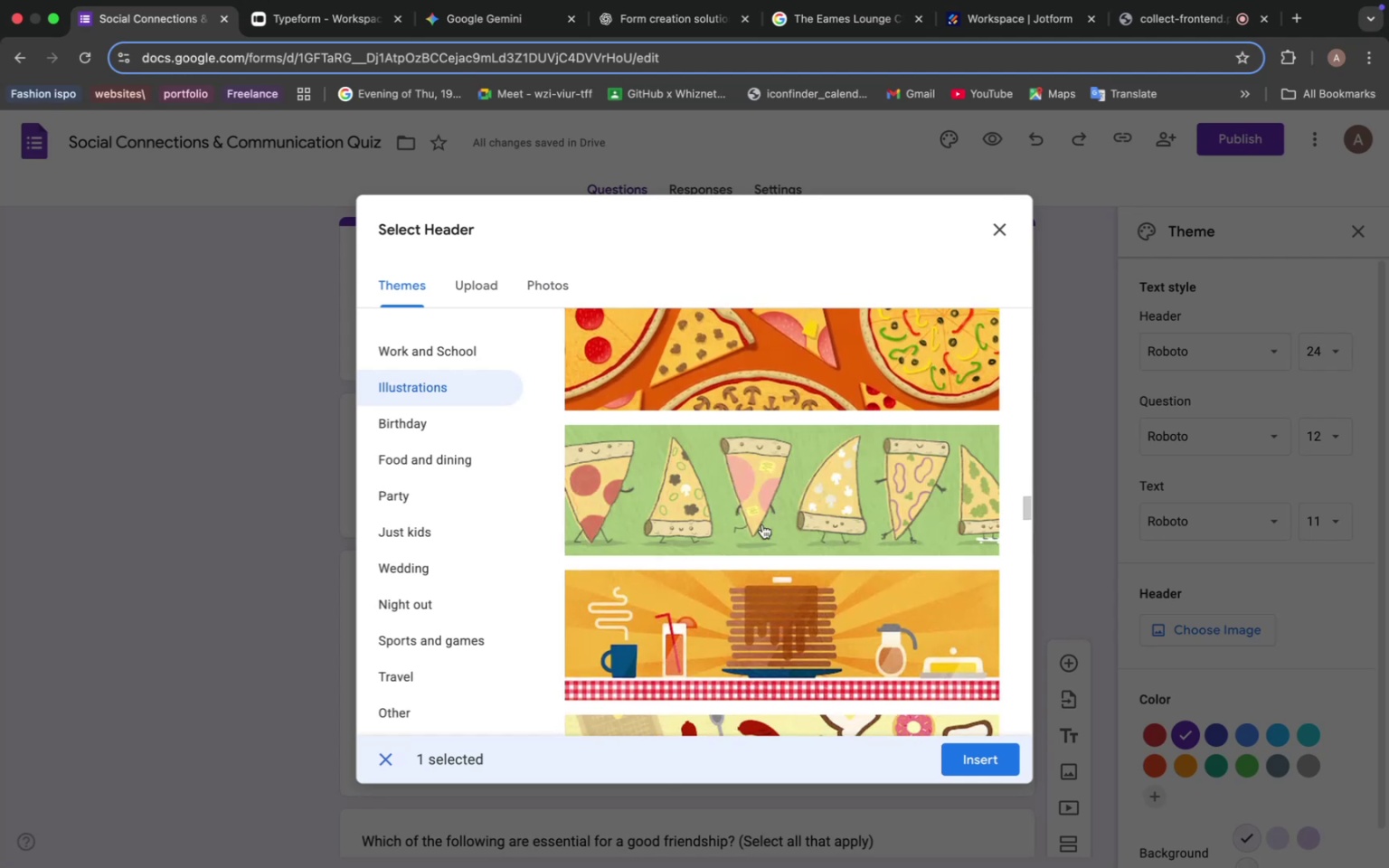 
wait(5.04)
 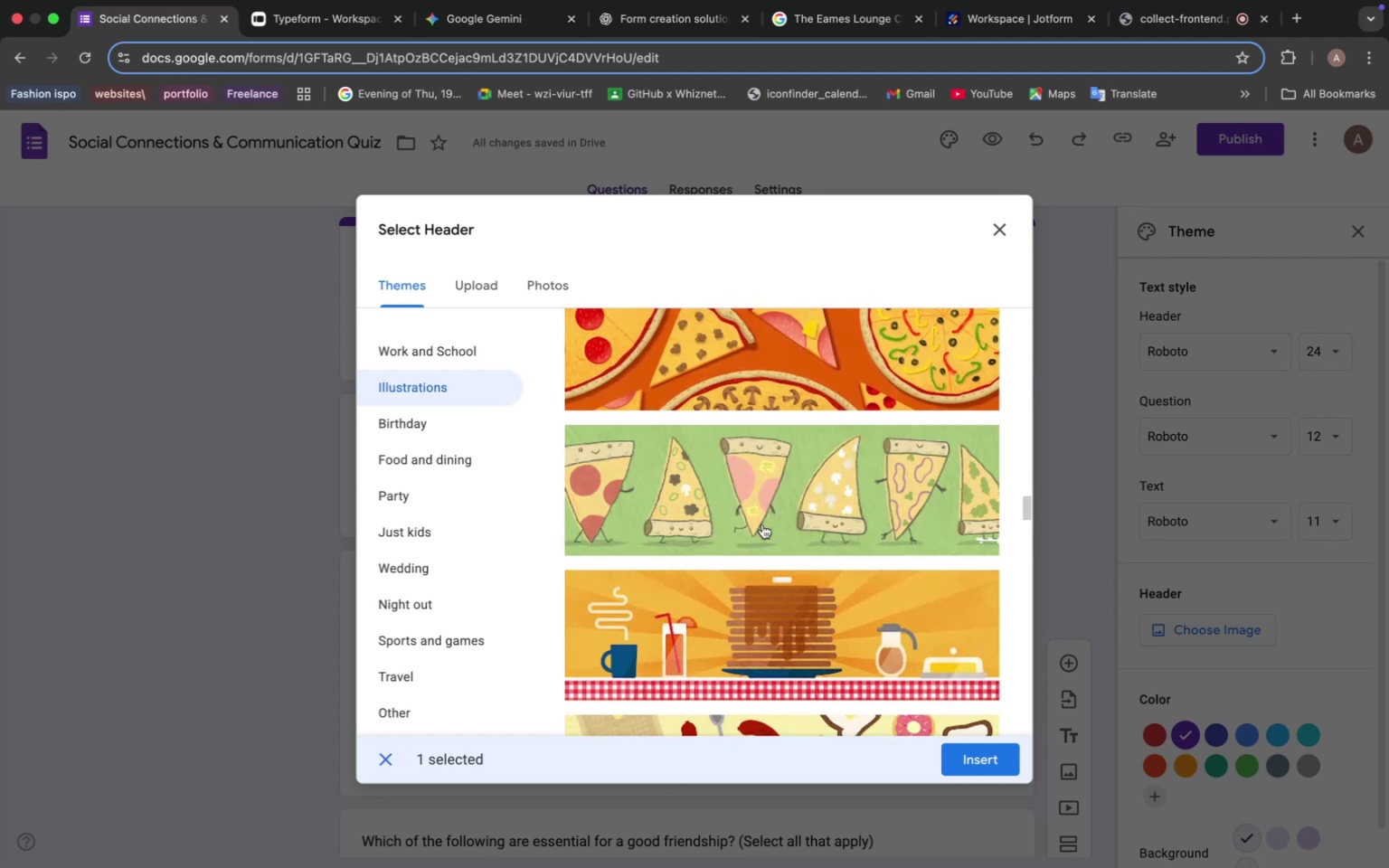 
scroll: coordinate [758, 533], scroll_direction: down, amount: 21.0
 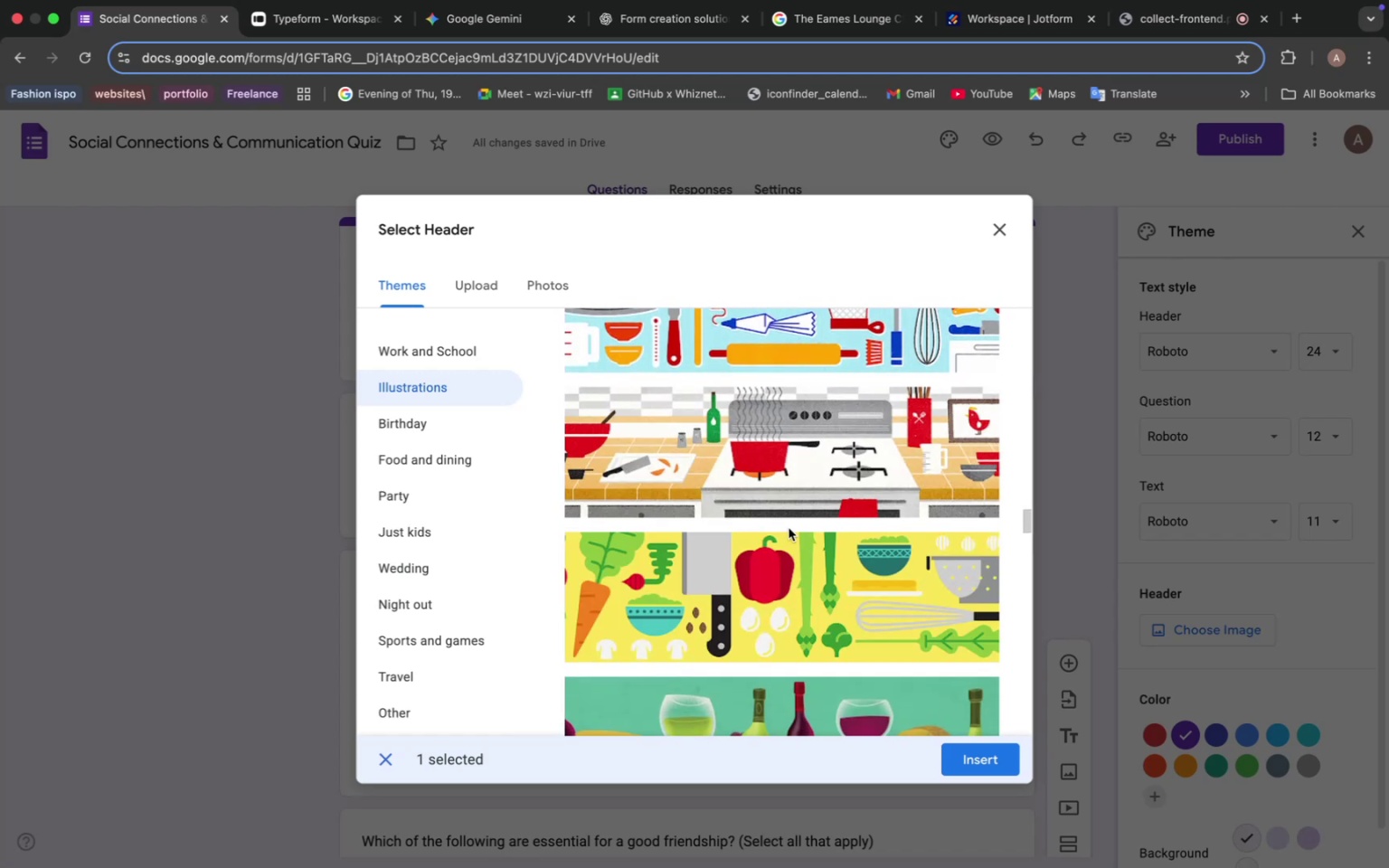 
scroll: coordinate [780, 499], scroll_direction: down, amount: 31.0
 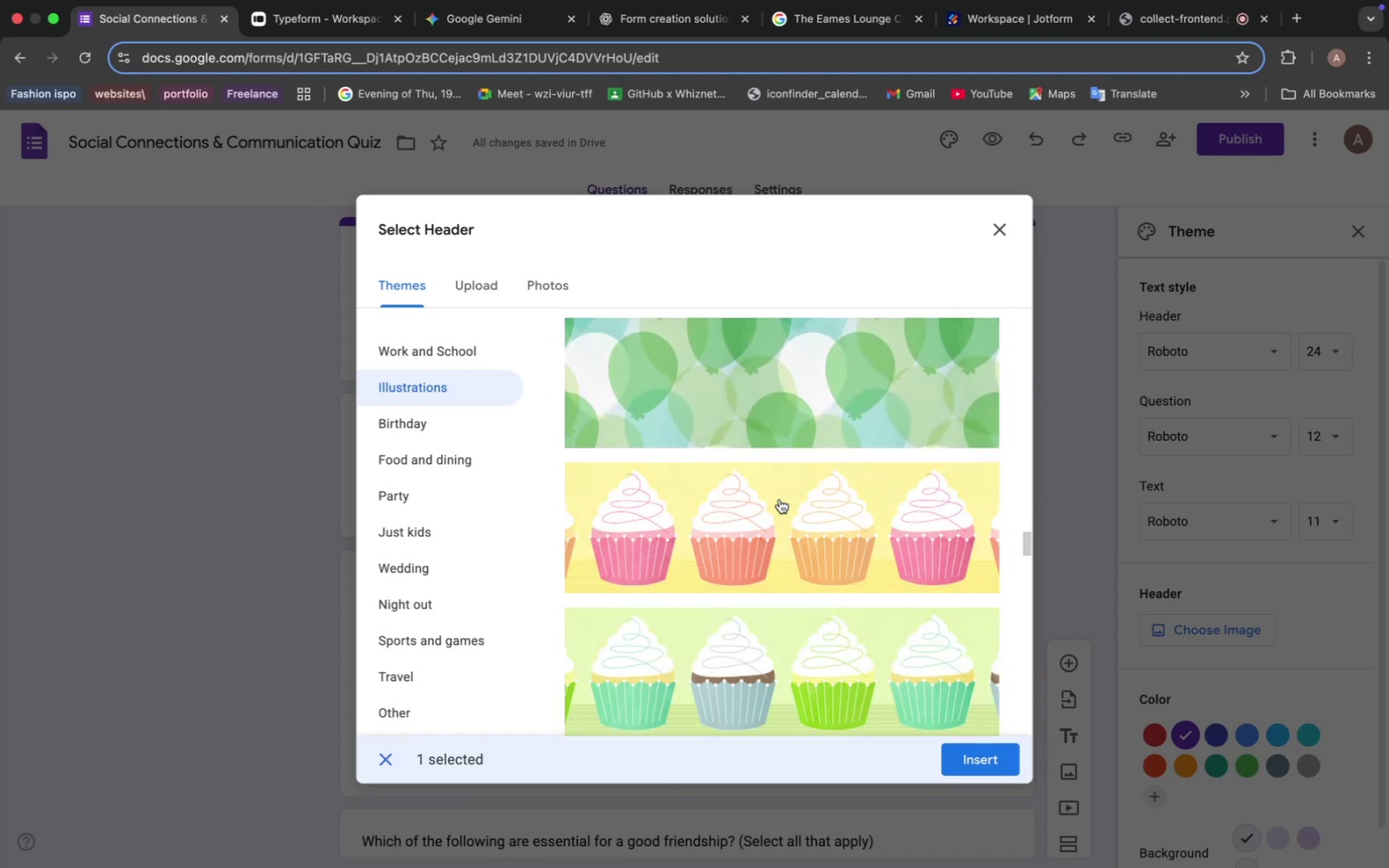 
scroll: coordinate [772, 510], scroll_direction: down, amount: 19.0
 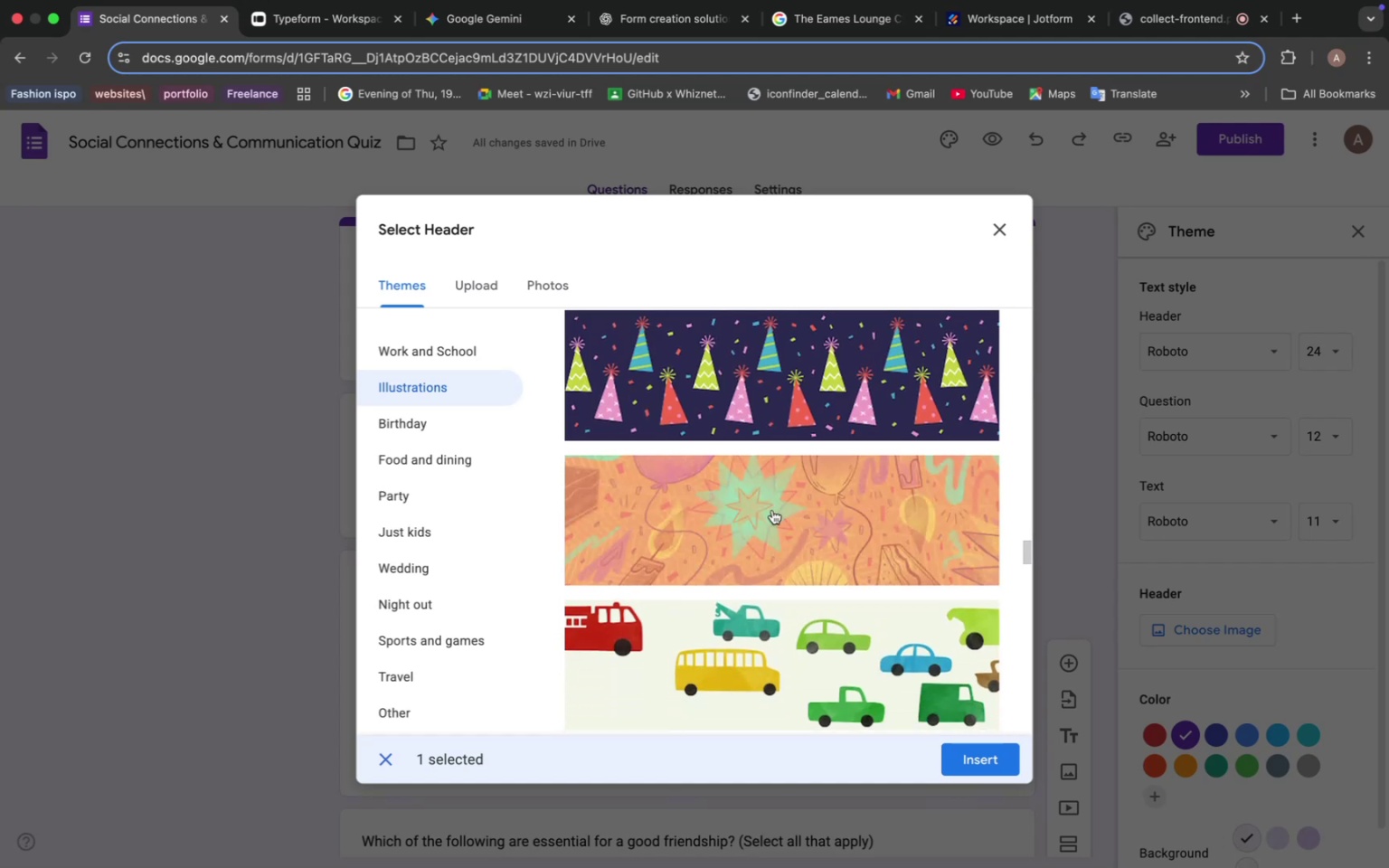 
scroll: coordinate [784, 512], scroll_direction: down, amount: 24.0
 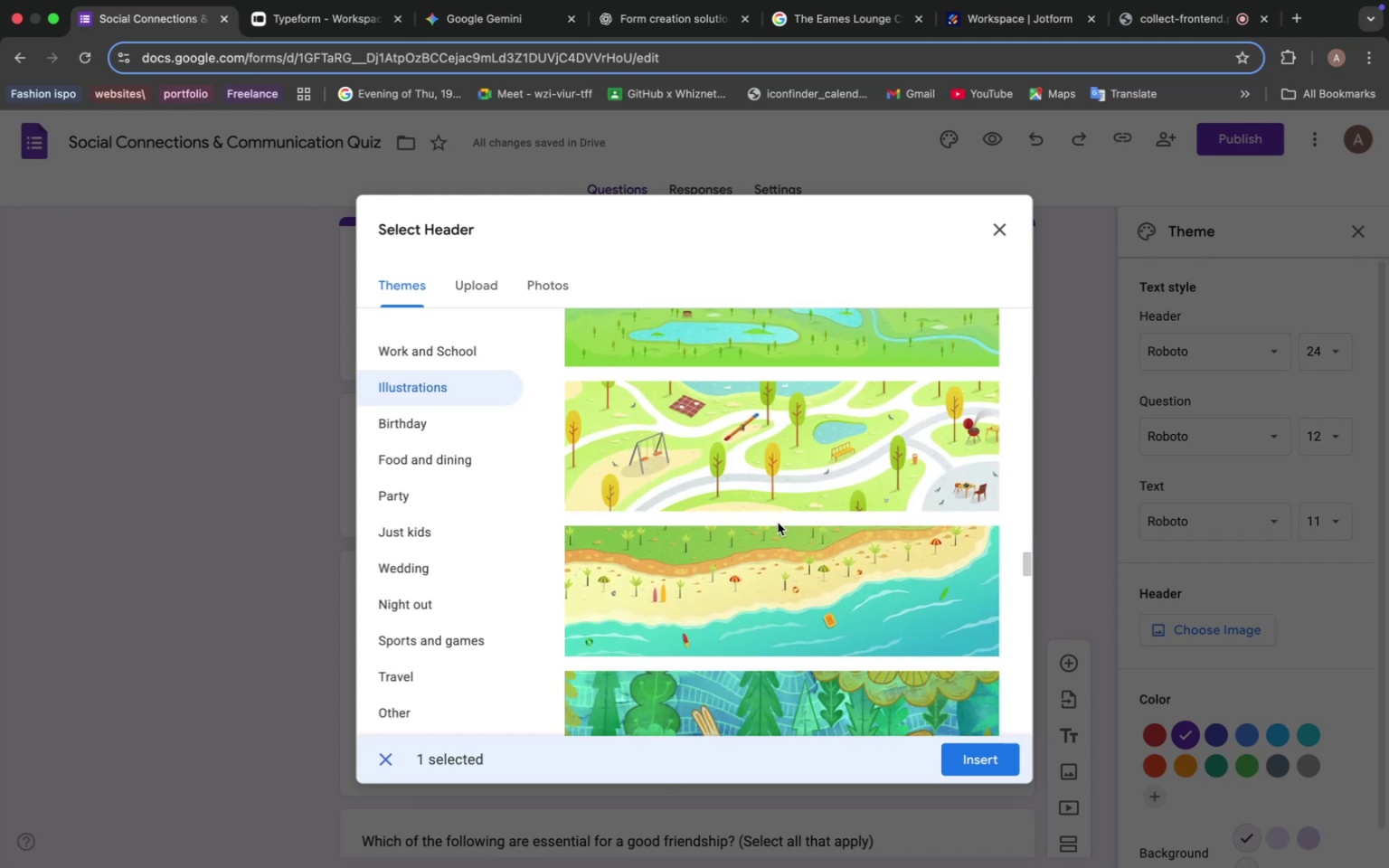 
scroll: coordinate [768, 596], scroll_direction: down, amount: 18.0
 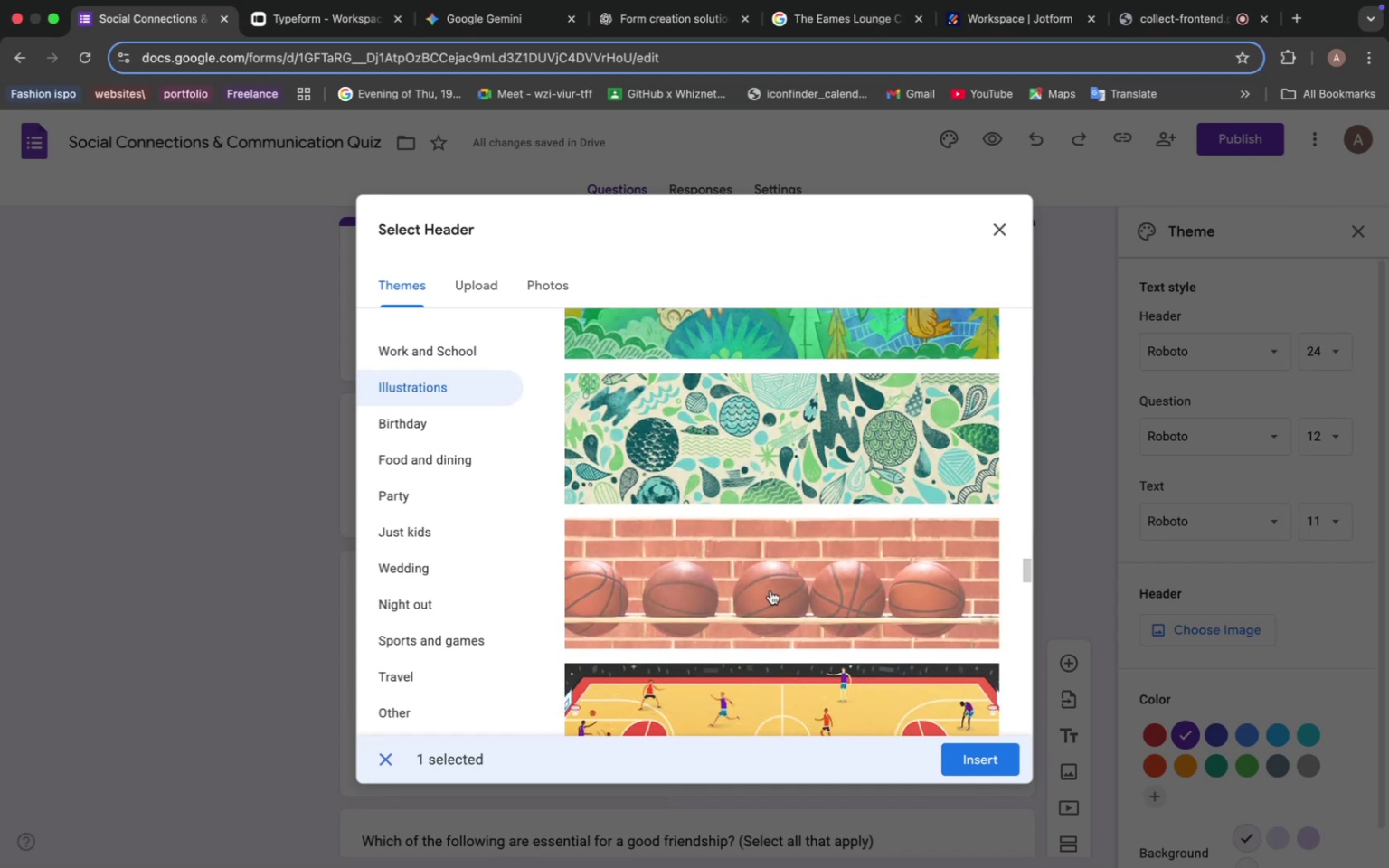 
scroll: coordinate [775, 585], scroll_direction: down, amount: 33.0
 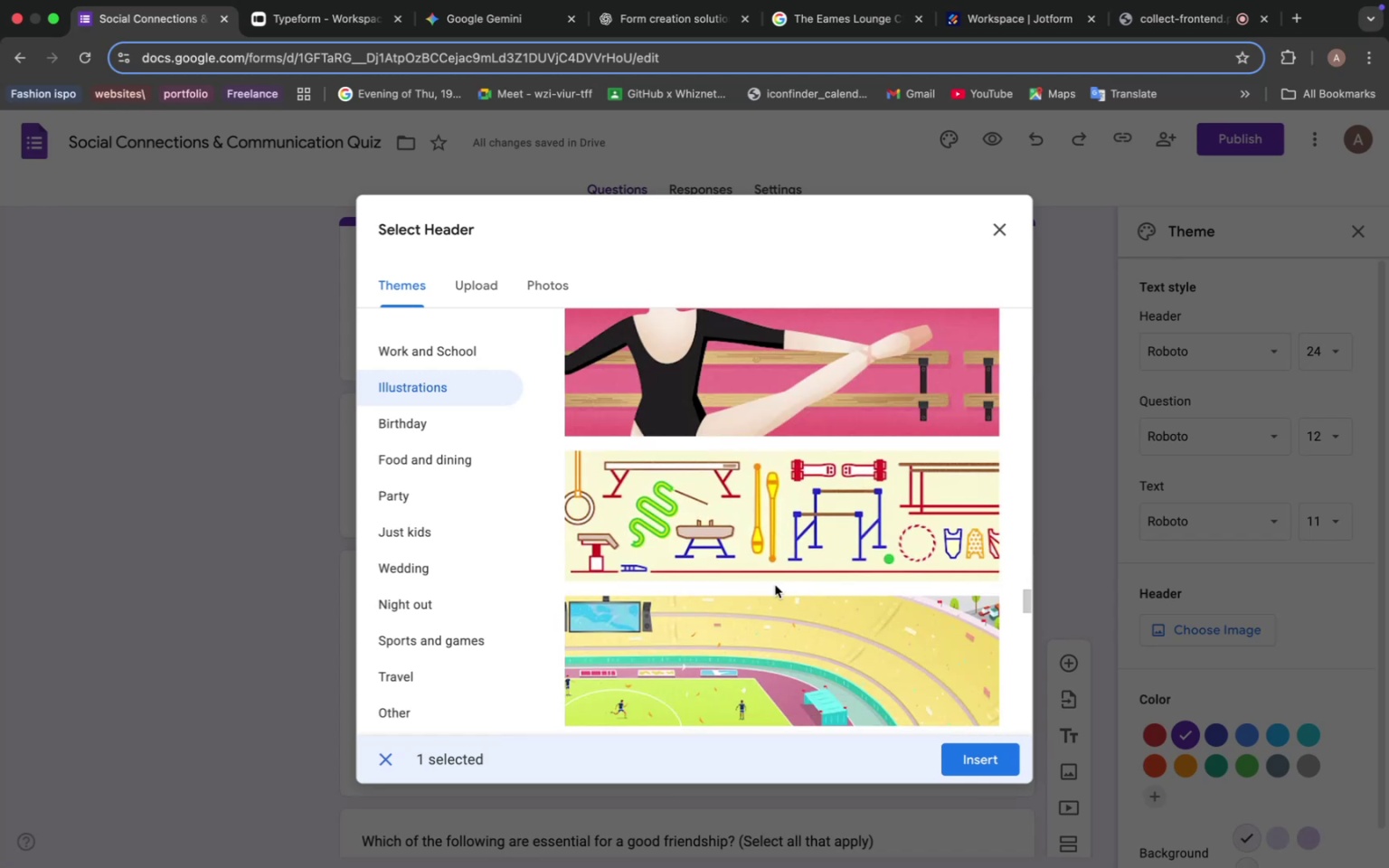 
scroll: coordinate [775, 585], scroll_direction: down, amount: 13.0
 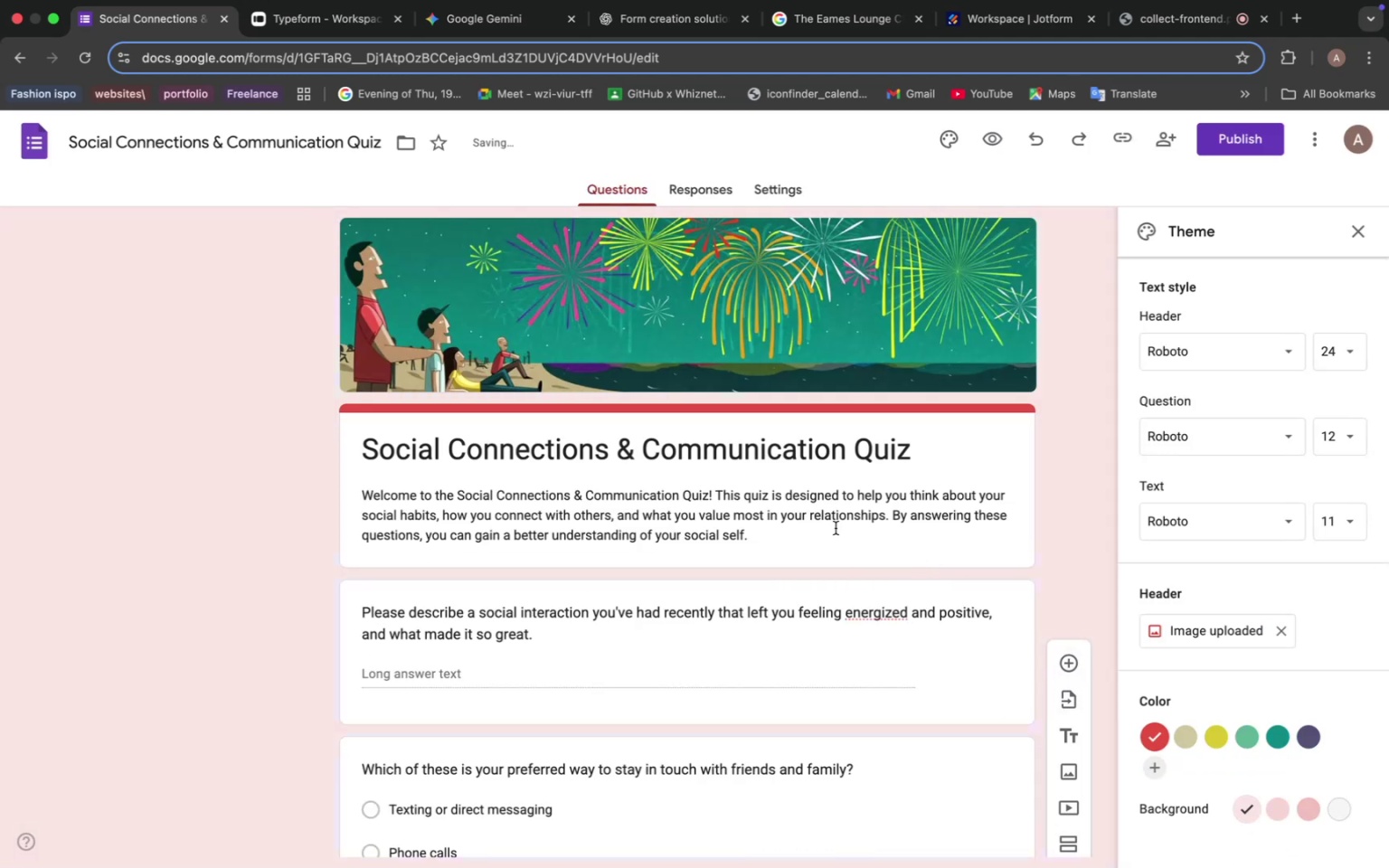 
wait(5.48)
 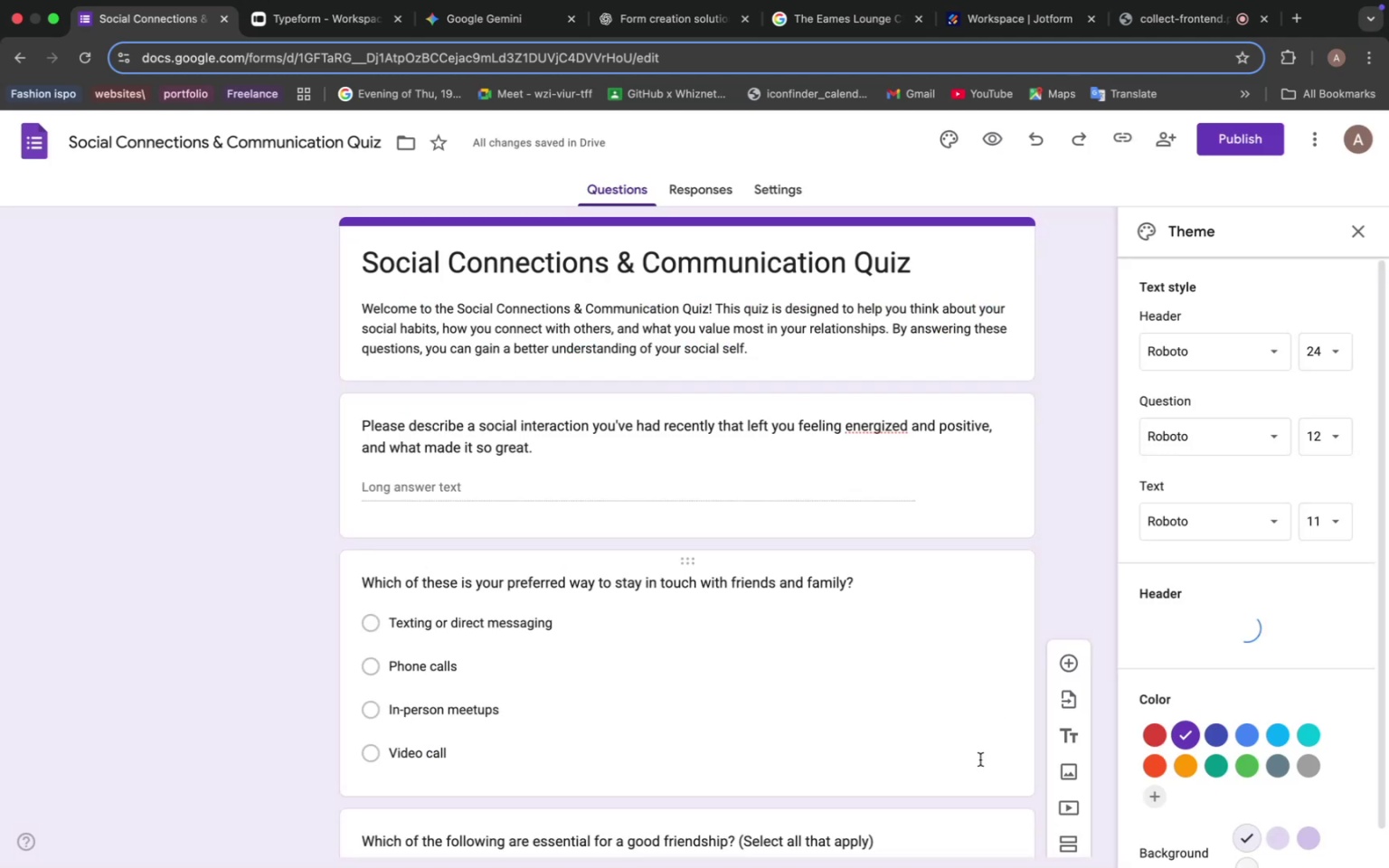 
left_click([1280, 746])
 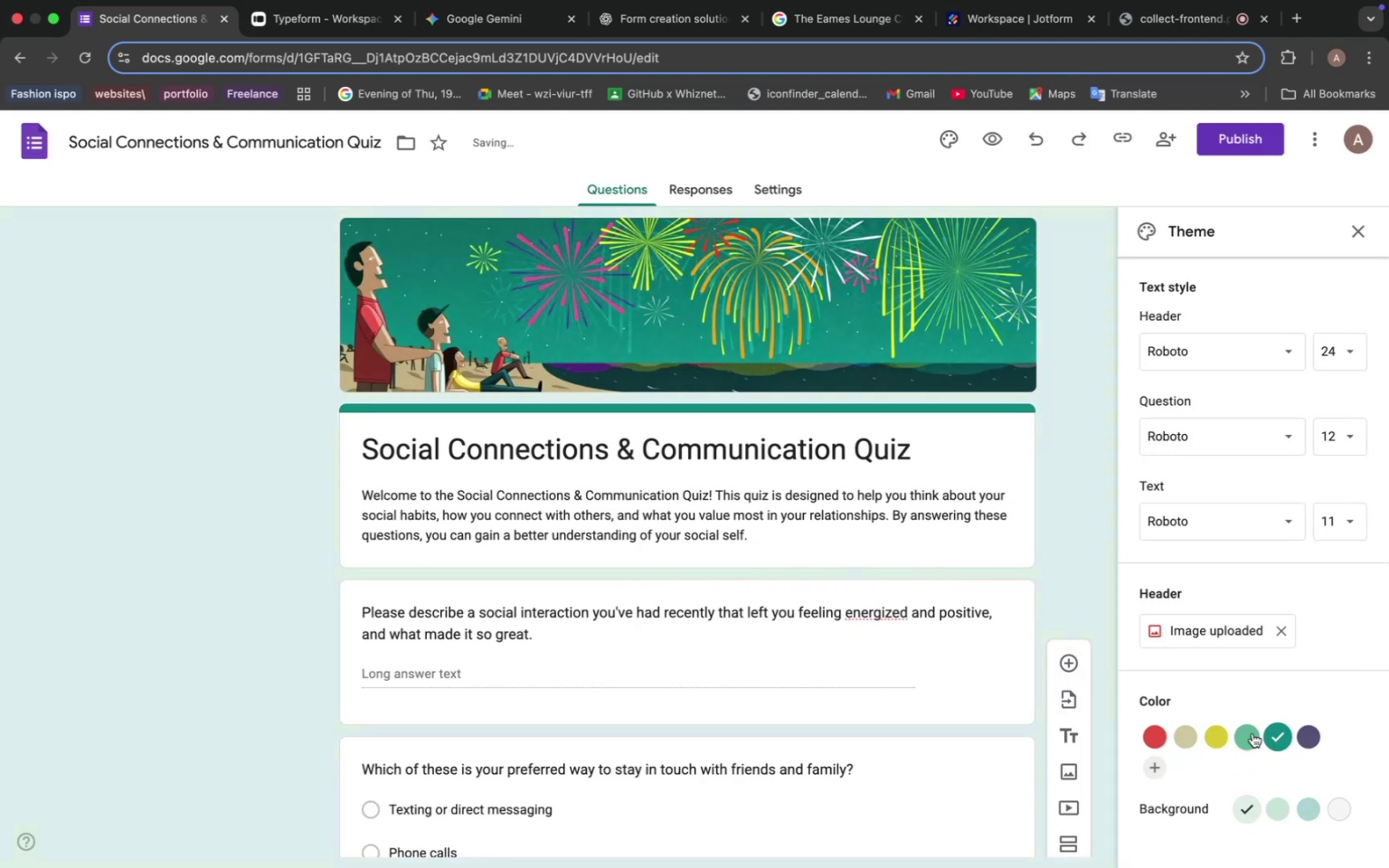 
left_click([1252, 733])
 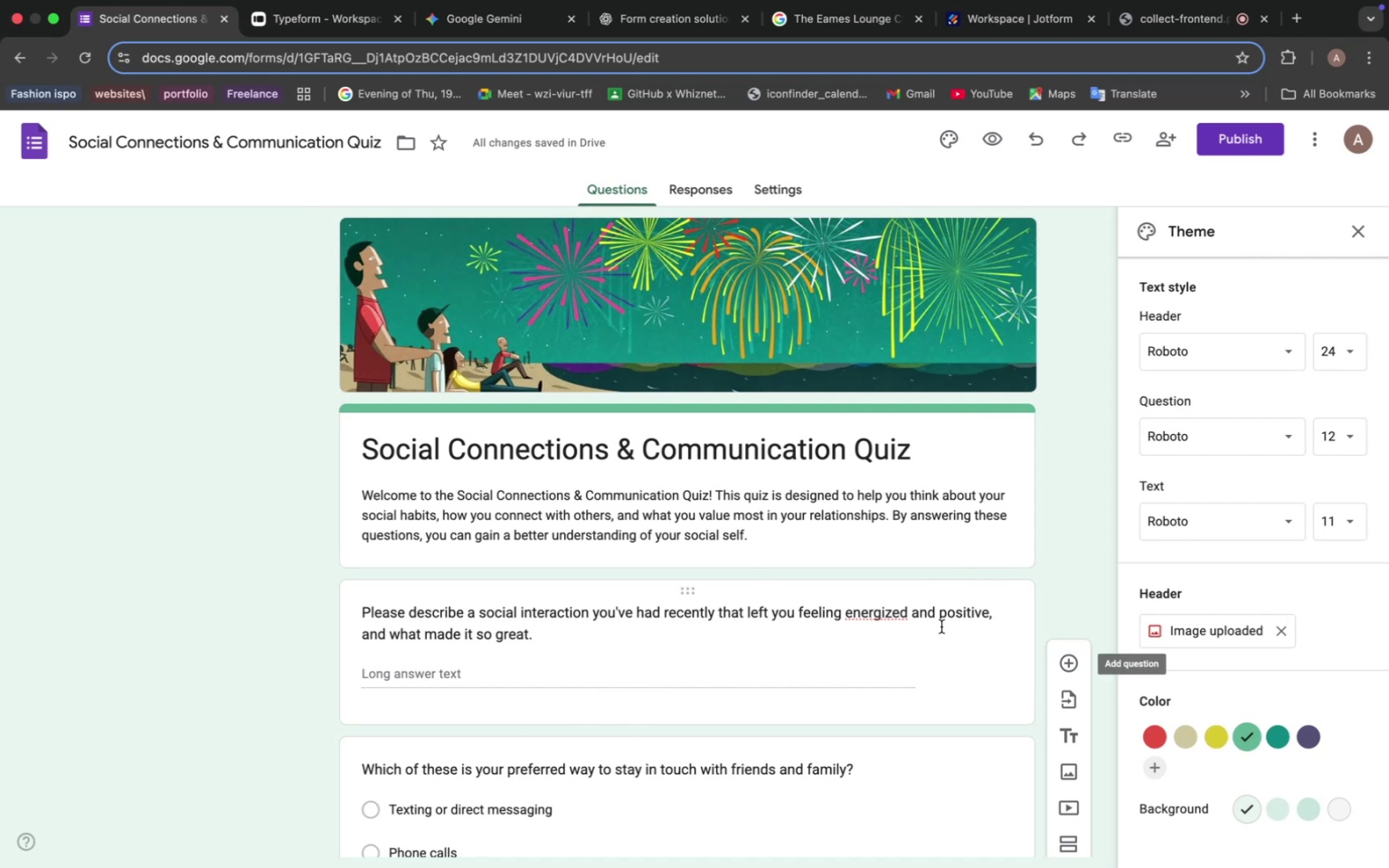 
scroll: coordinate [701, 515], scroll_direction: down, amount: 47.0
 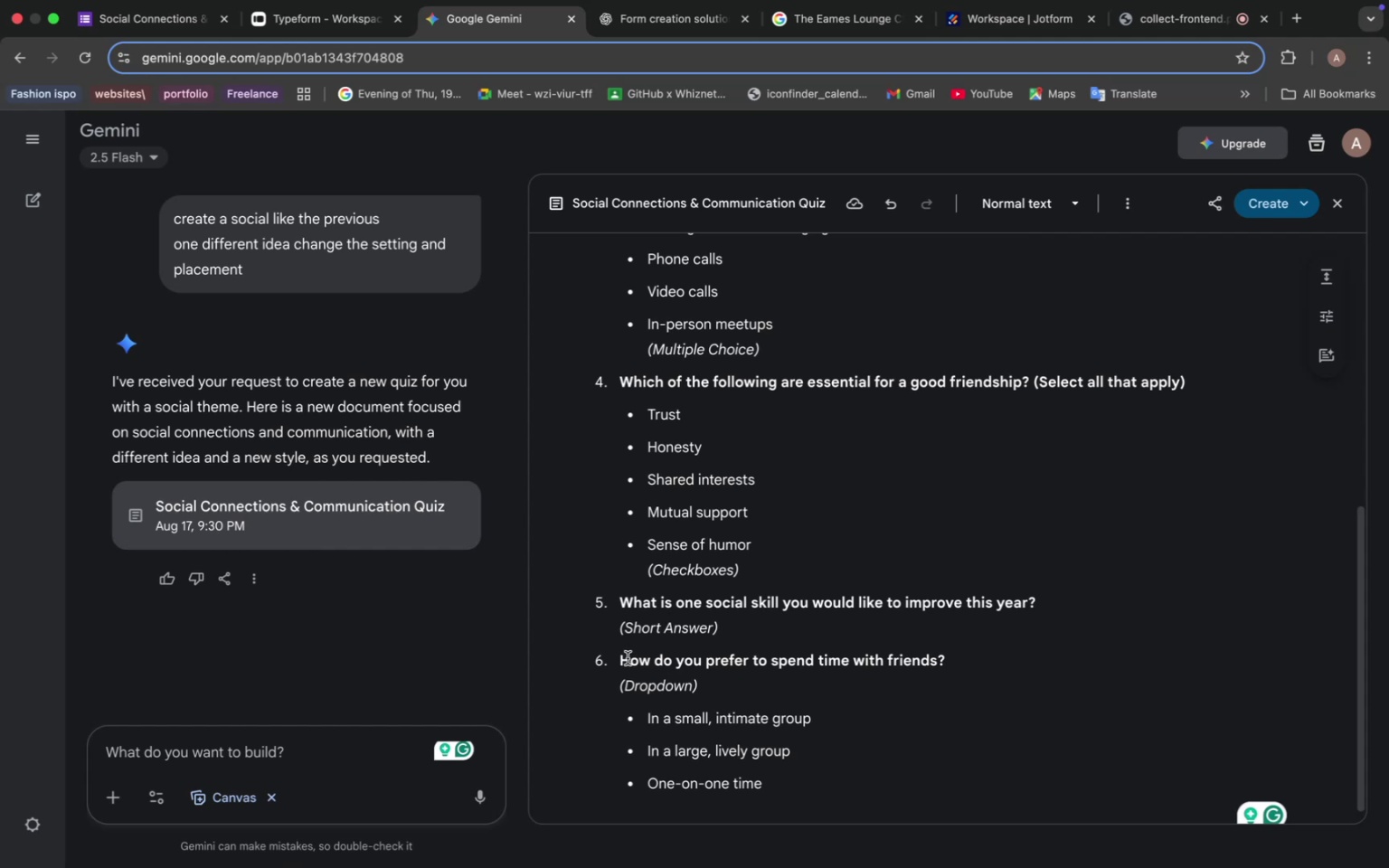 
left_click_drag(start_coordinate=[620, 662], to_coordinate=[958, 659])
 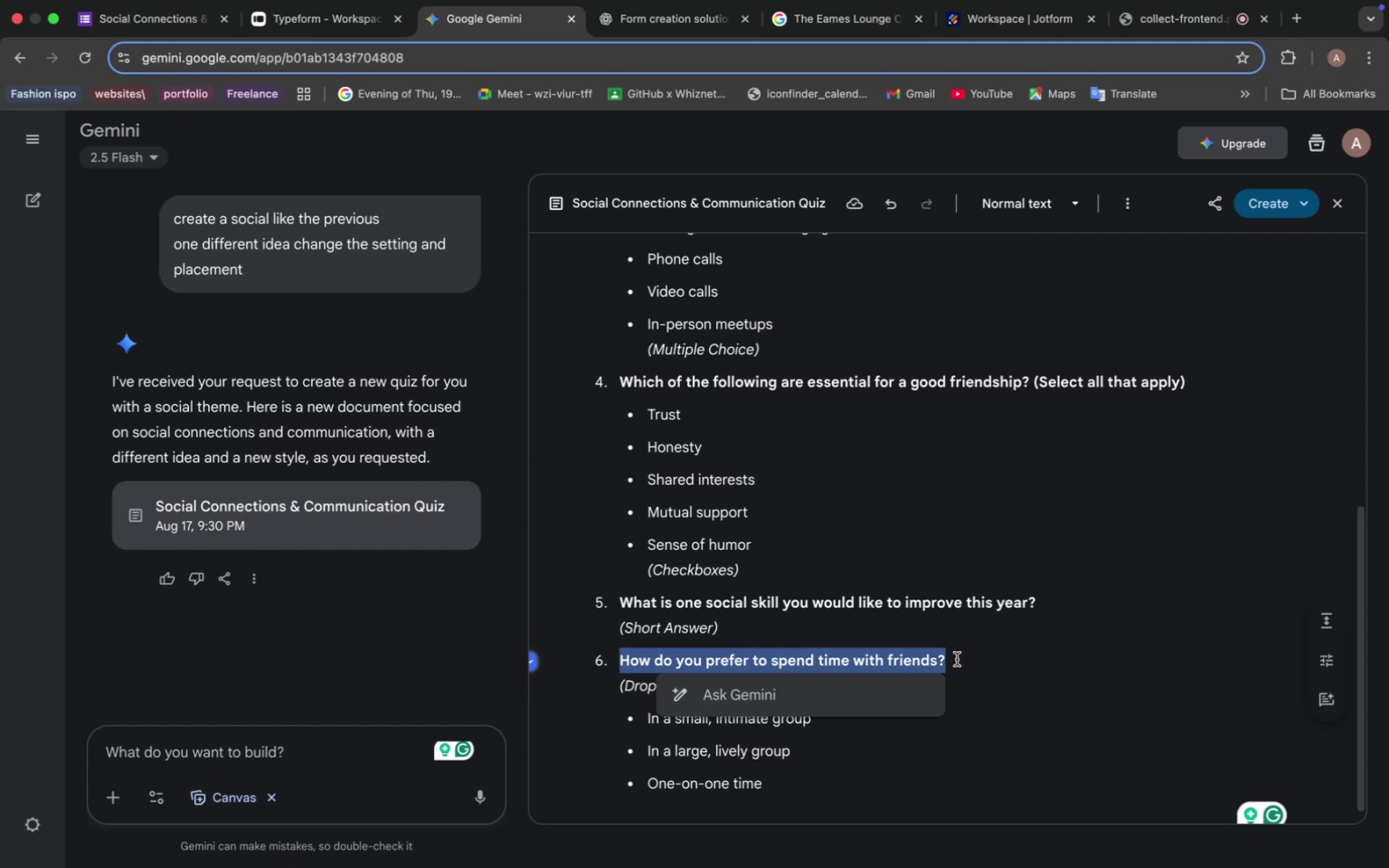 
key(Meta+C)
 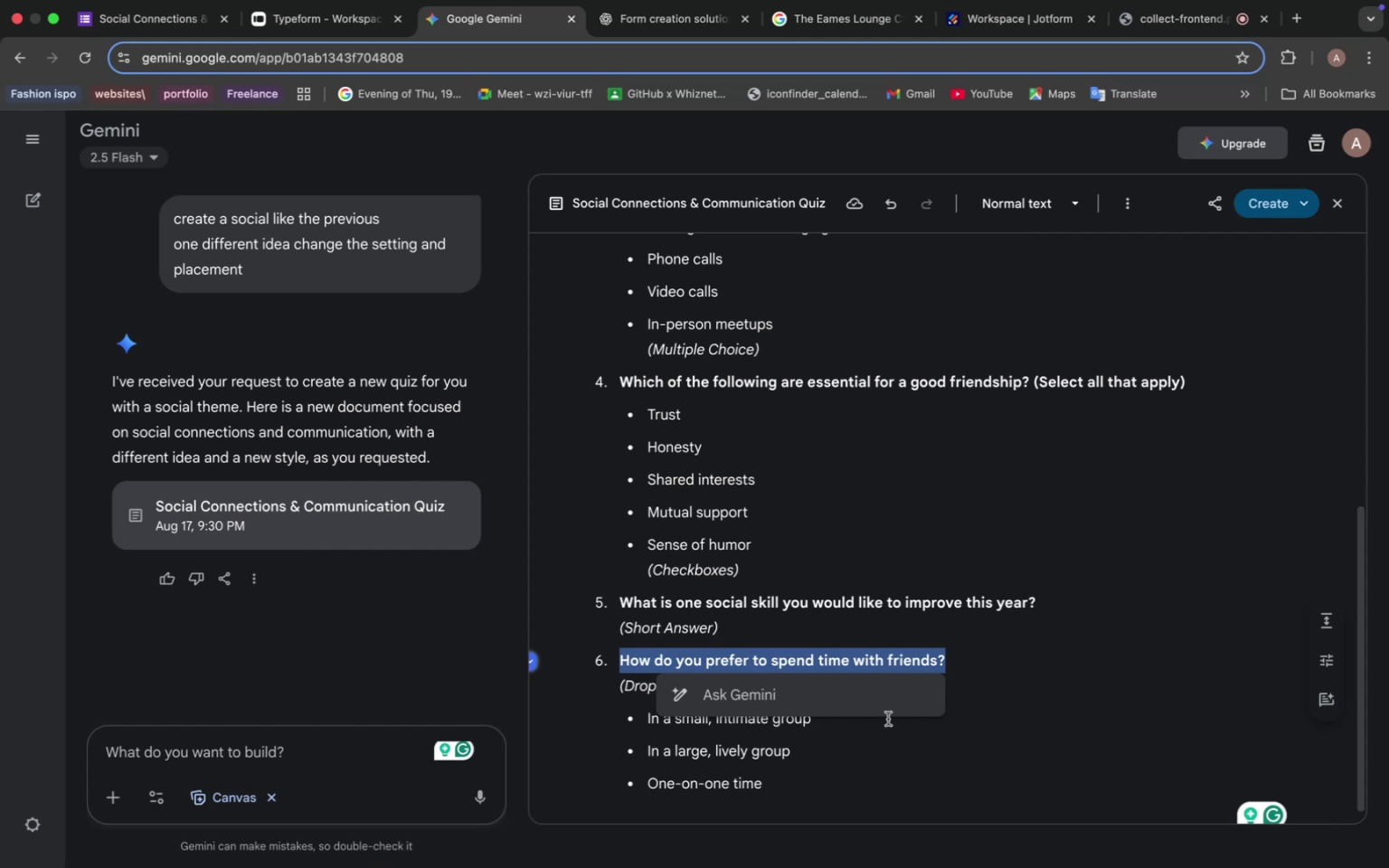 
wait(25.73)
 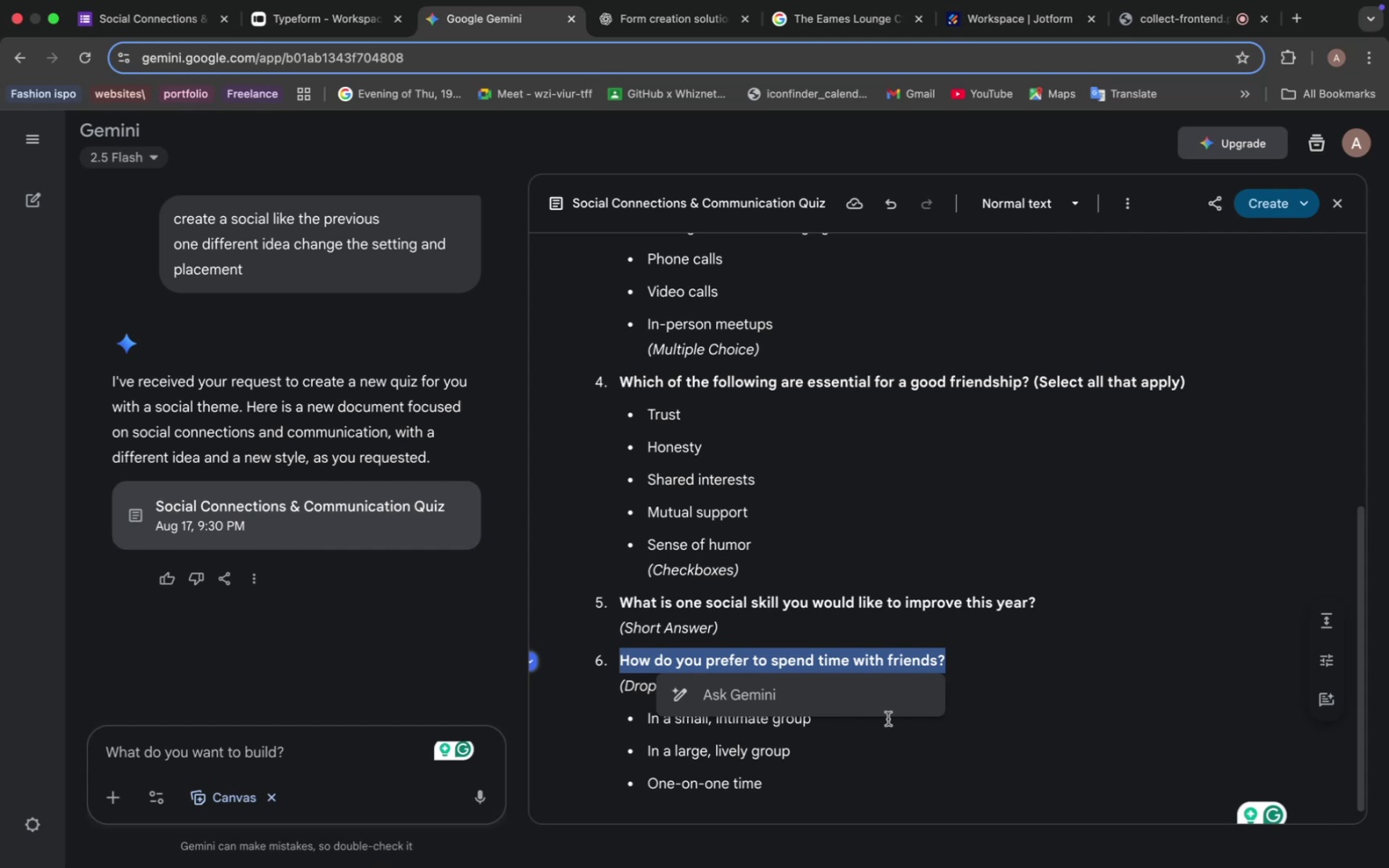 
key(Meta+C)
 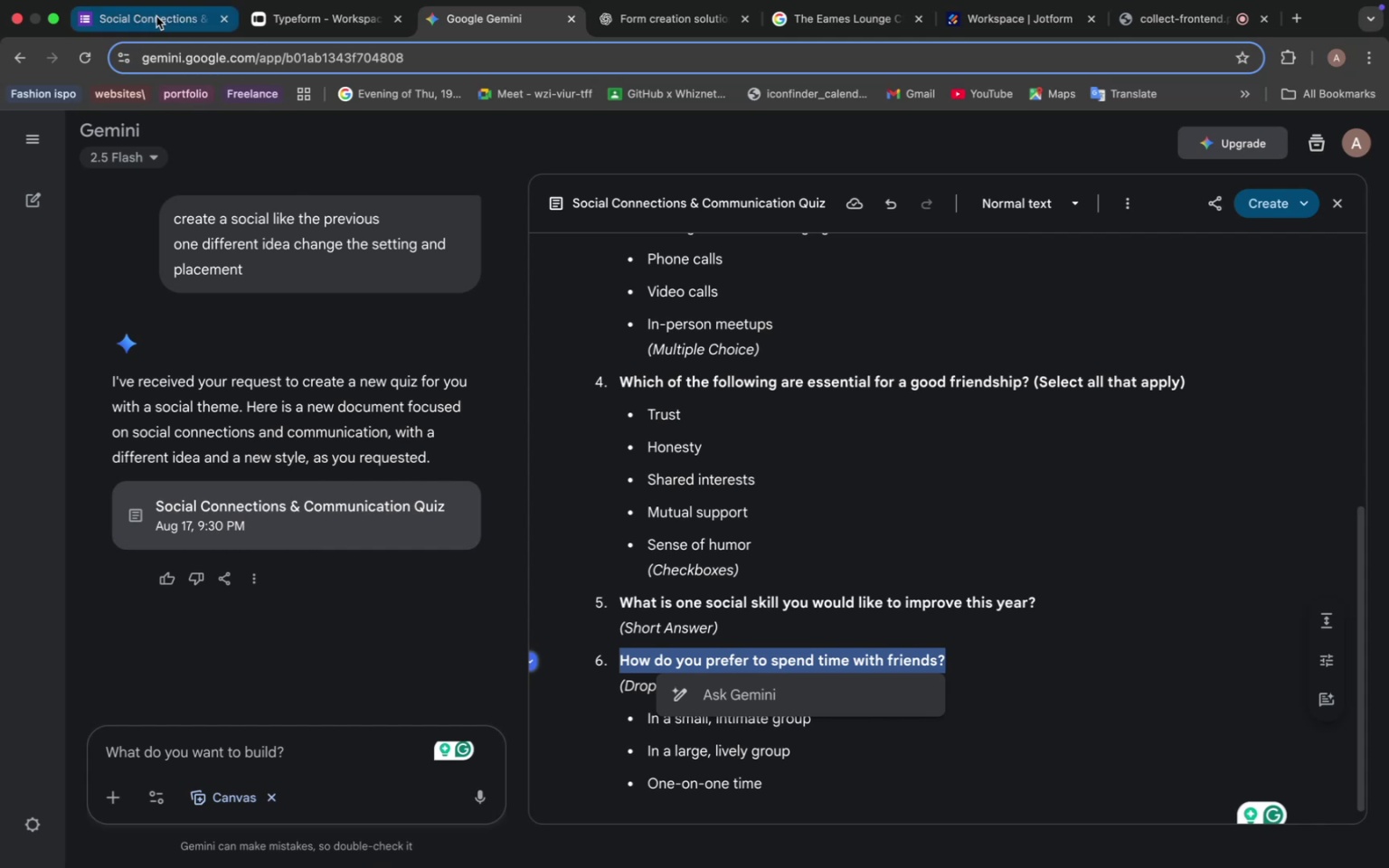 
left_click([156, 16])
 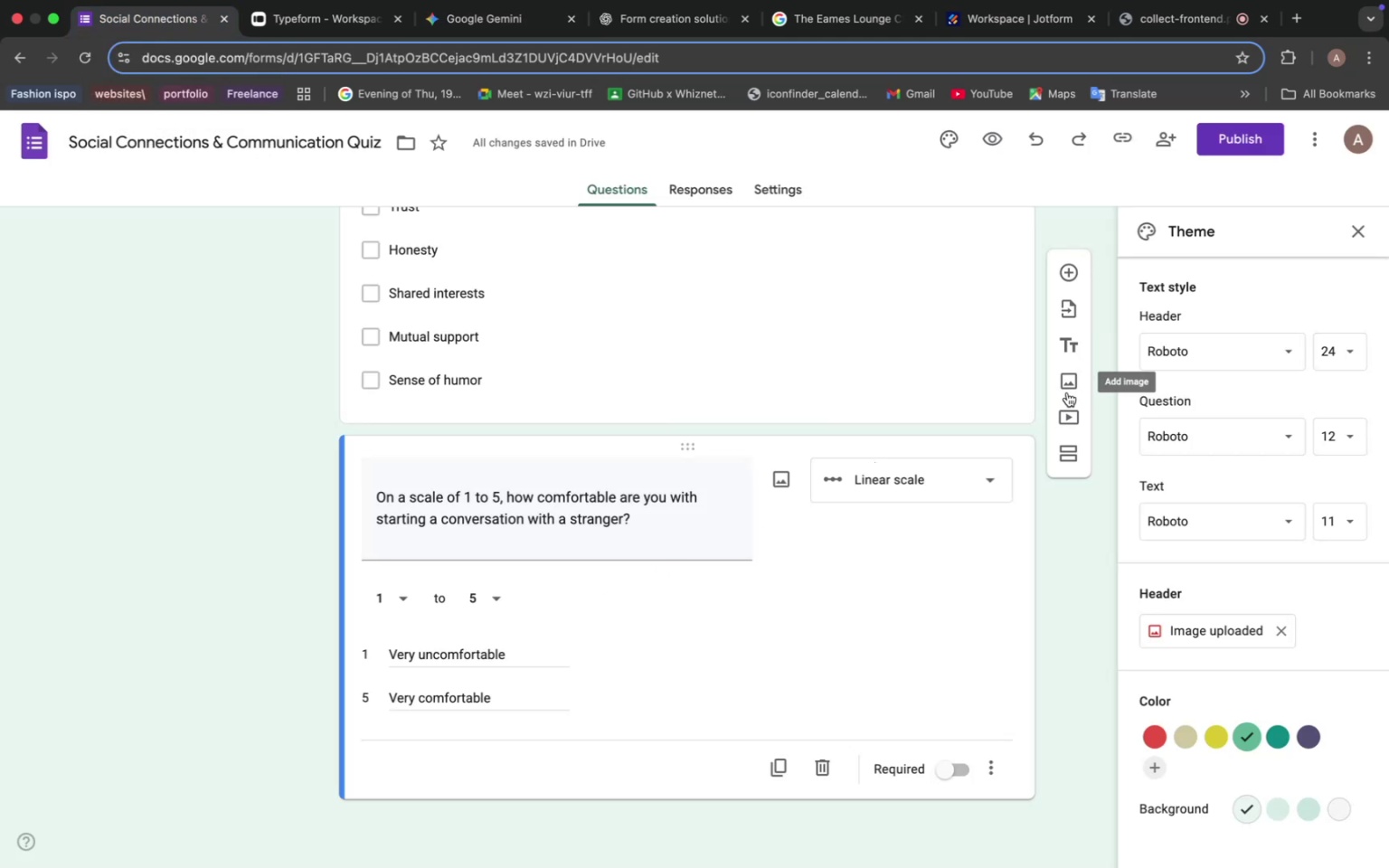 
left_click([1063, 263])
 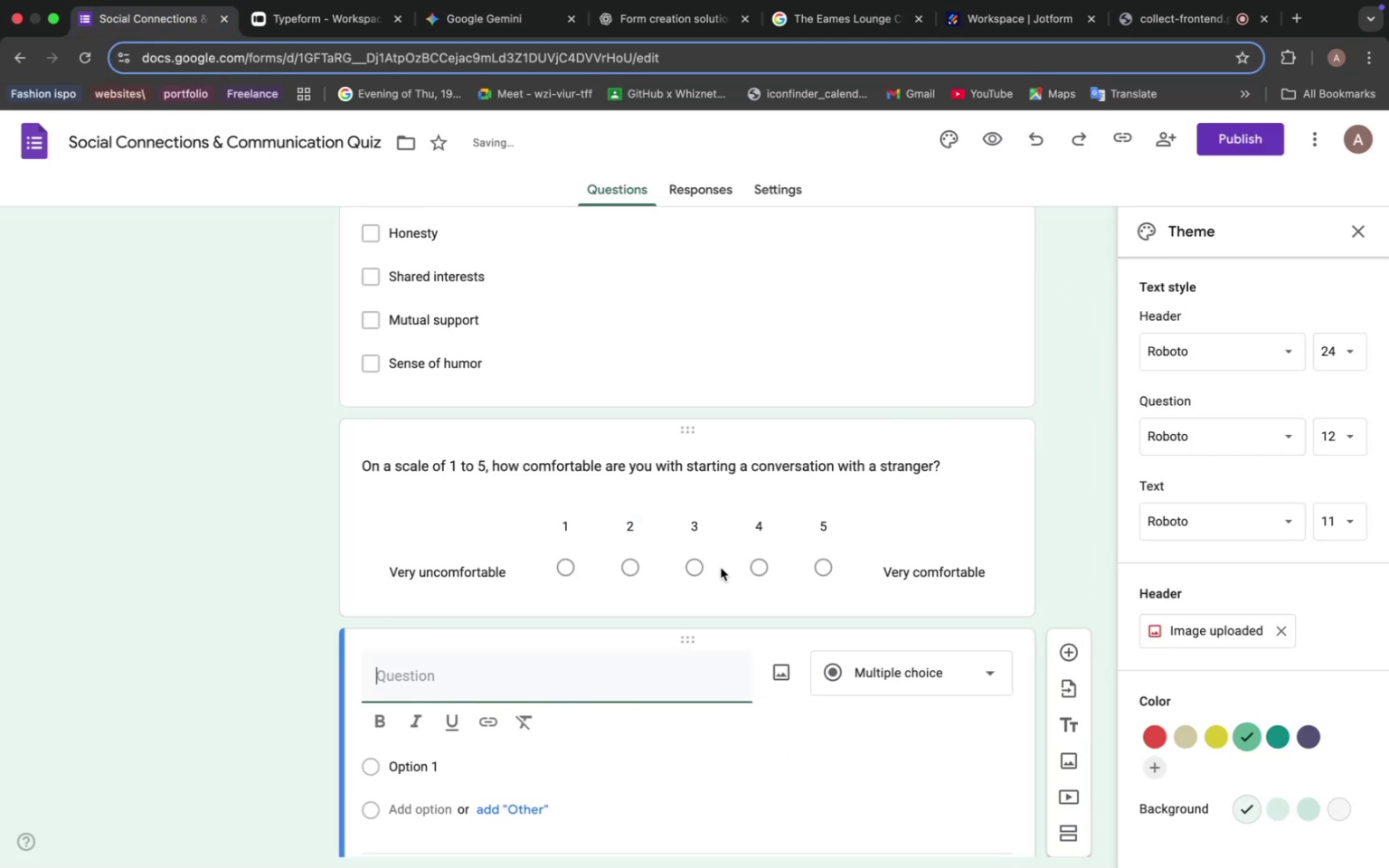 
key(Meta+V)
 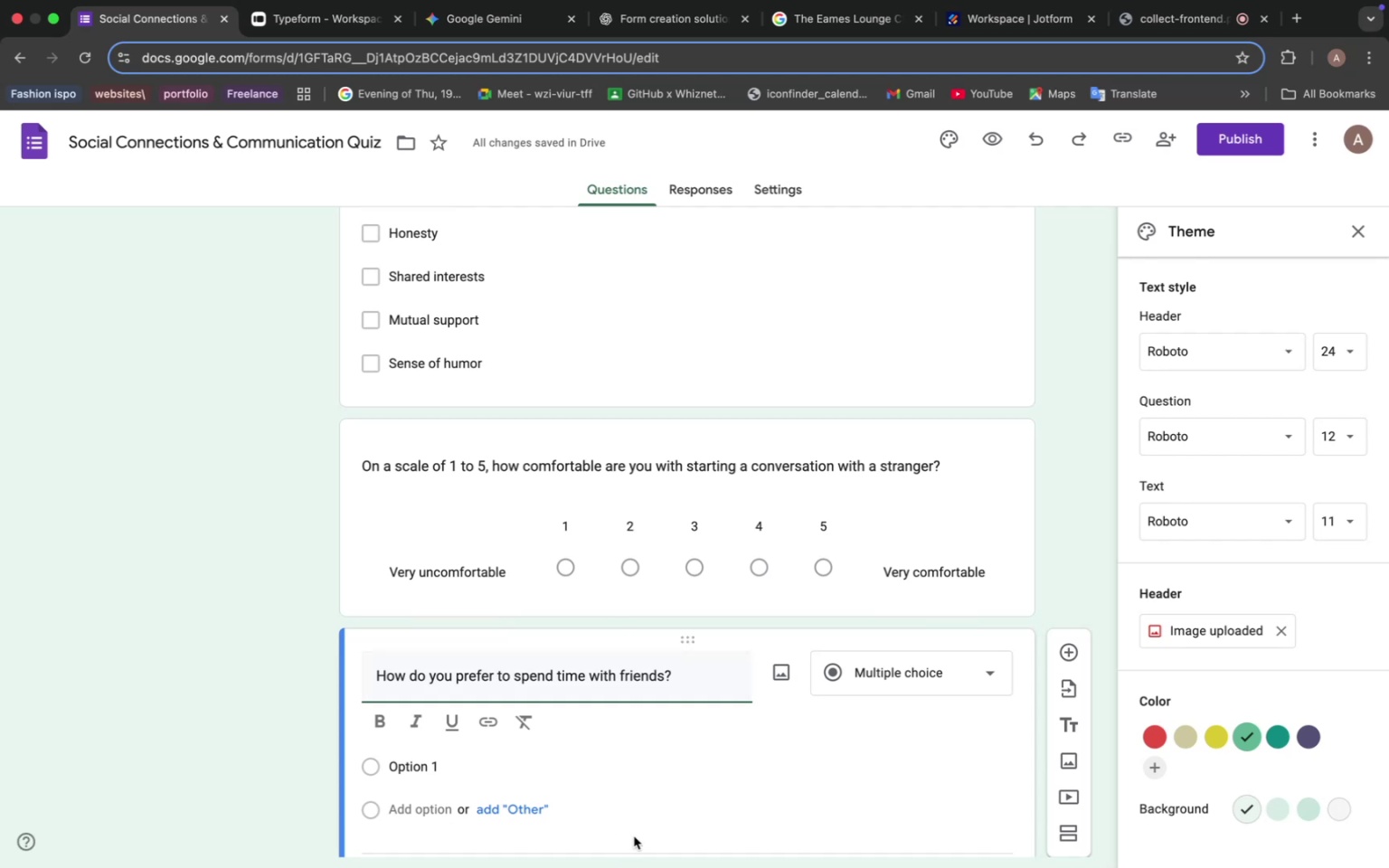 
wait(24.11)
 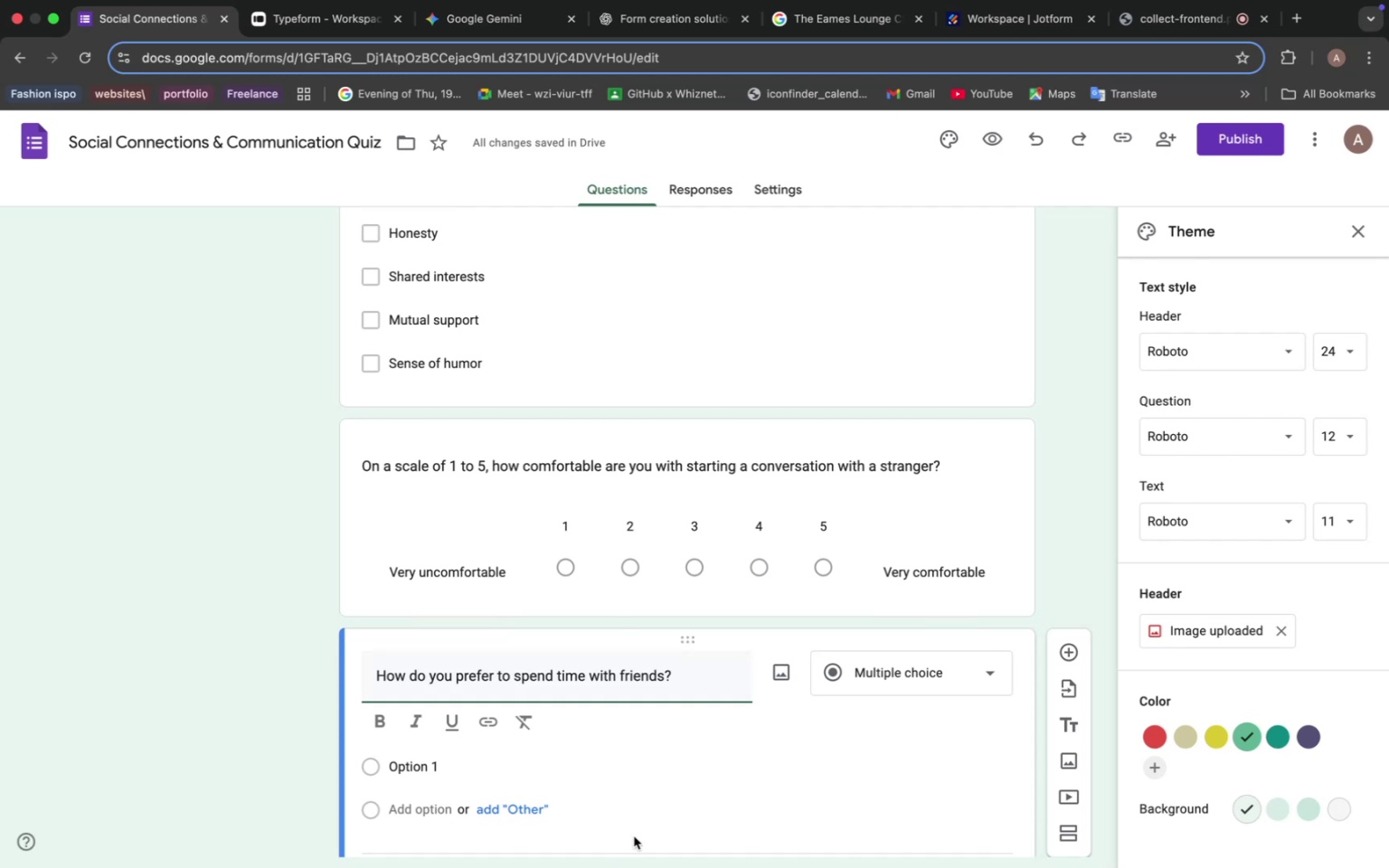 
scroll: coordinate [585, 689], scroll_direction: down, amount: 8.0
 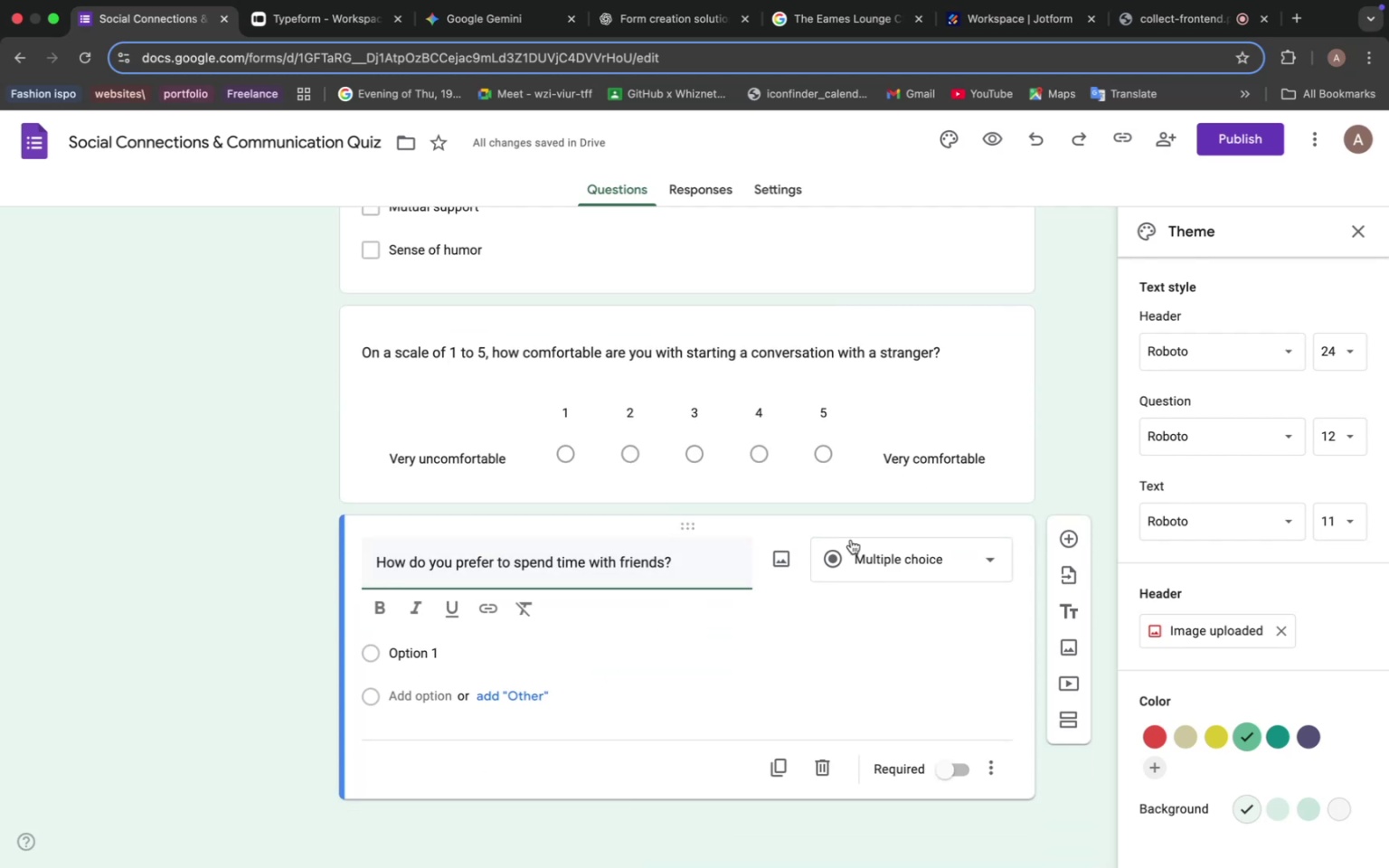 
left_click([897, 552])
 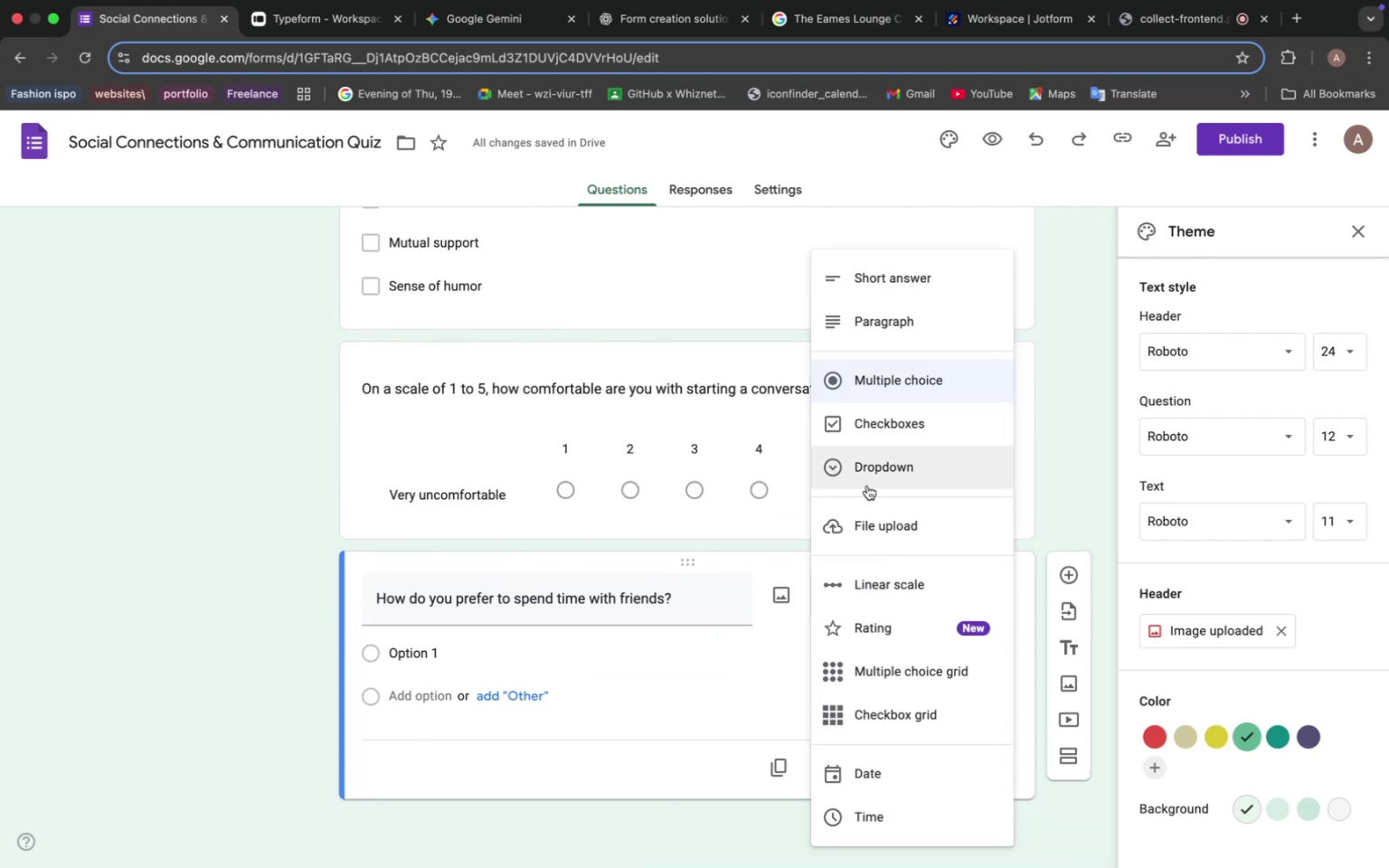 
left_click([869, 460])
 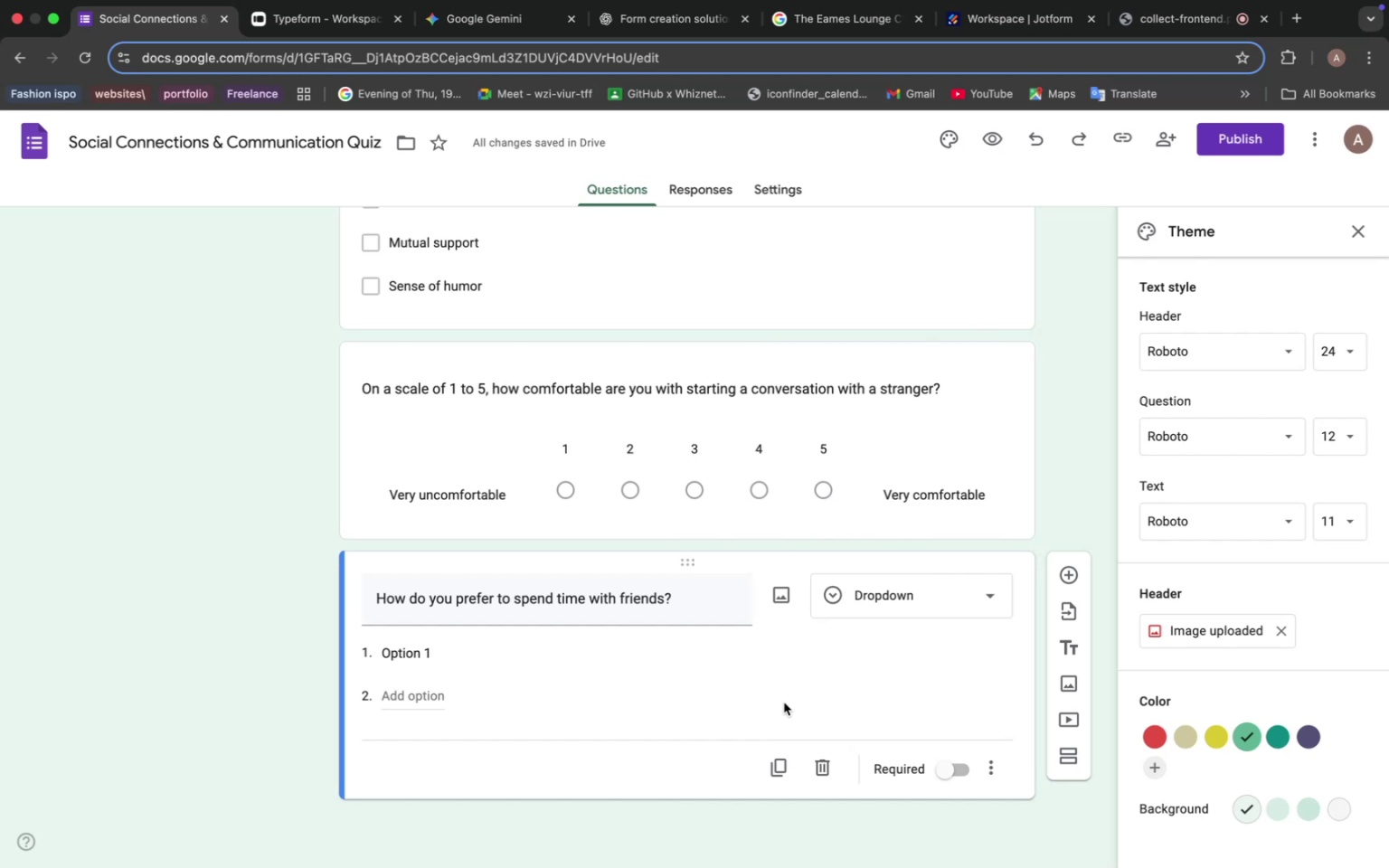 
wait(23.7)
 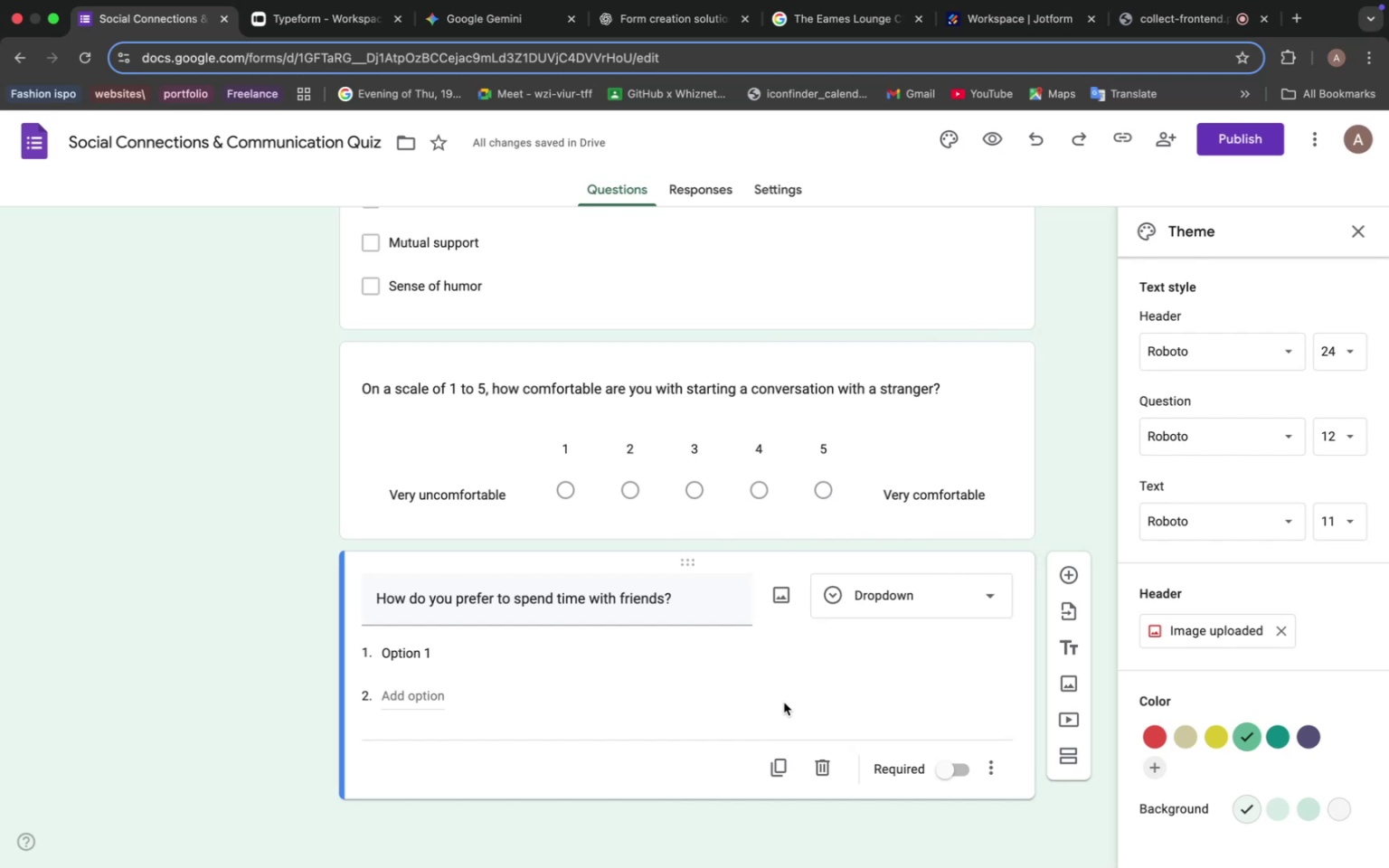 
left_click([1346, 224])
 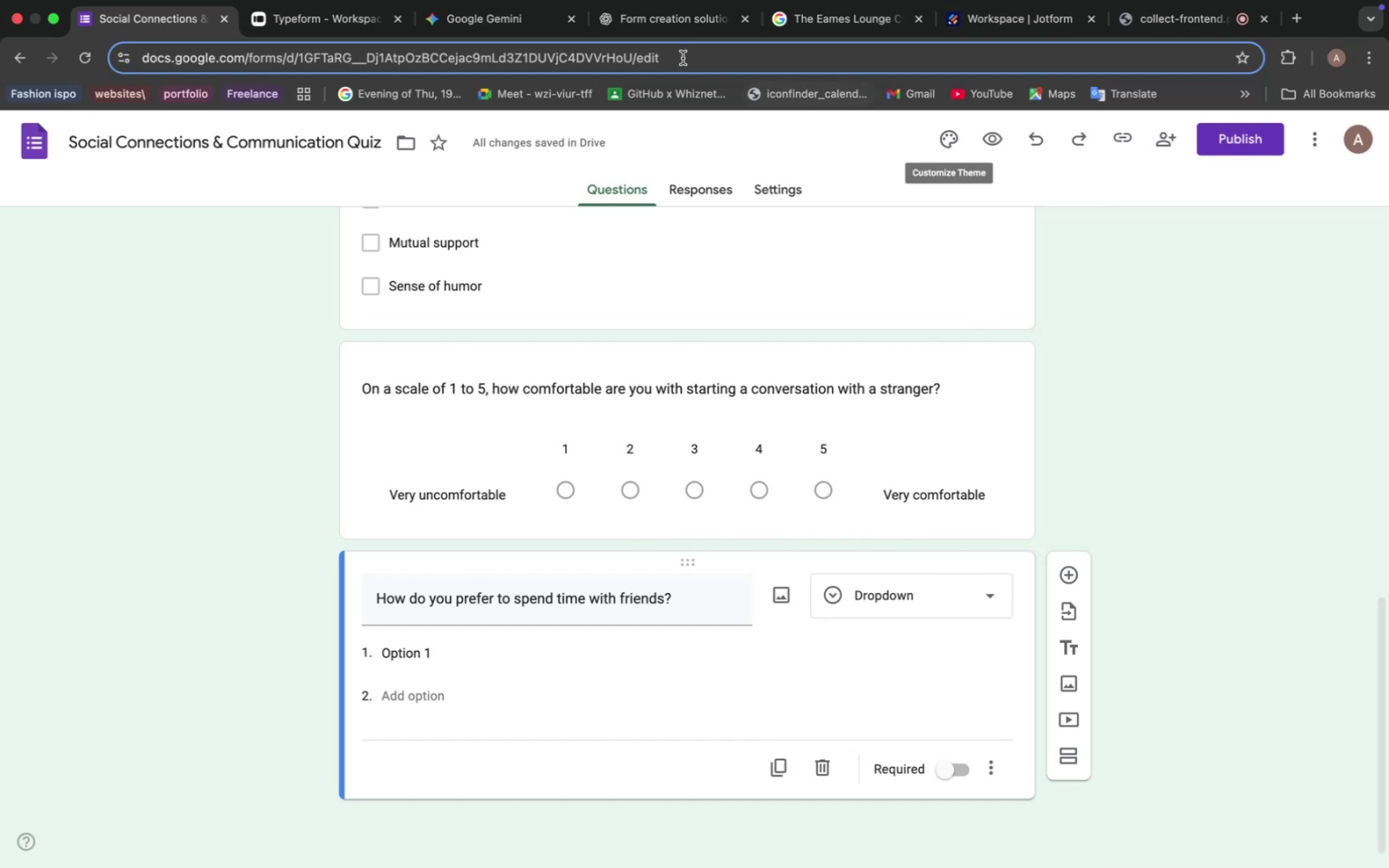 
left_click([508, 27])
 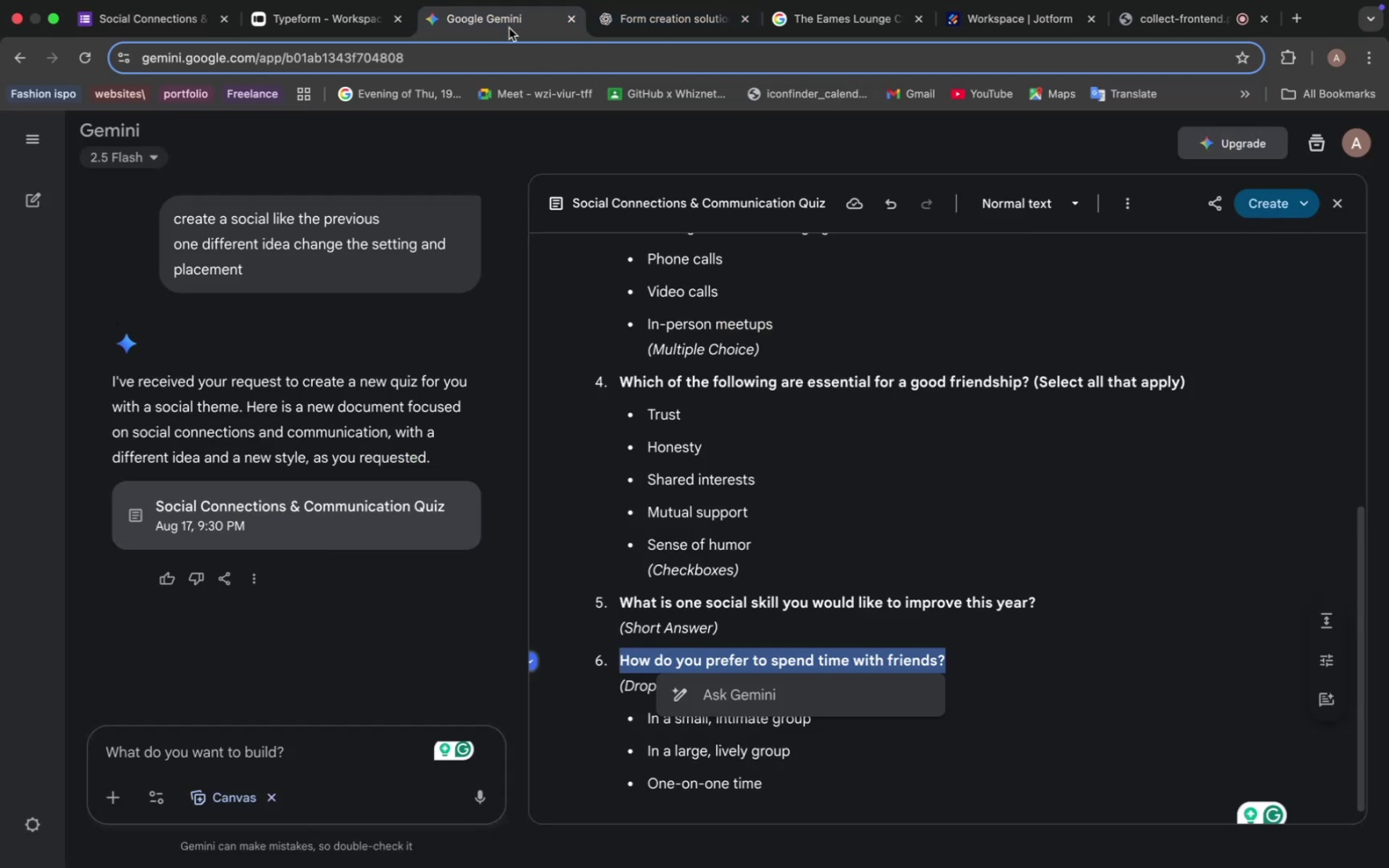 
scroll: coordinate [682, 301], scroll_direction: down, amount: 5.0
 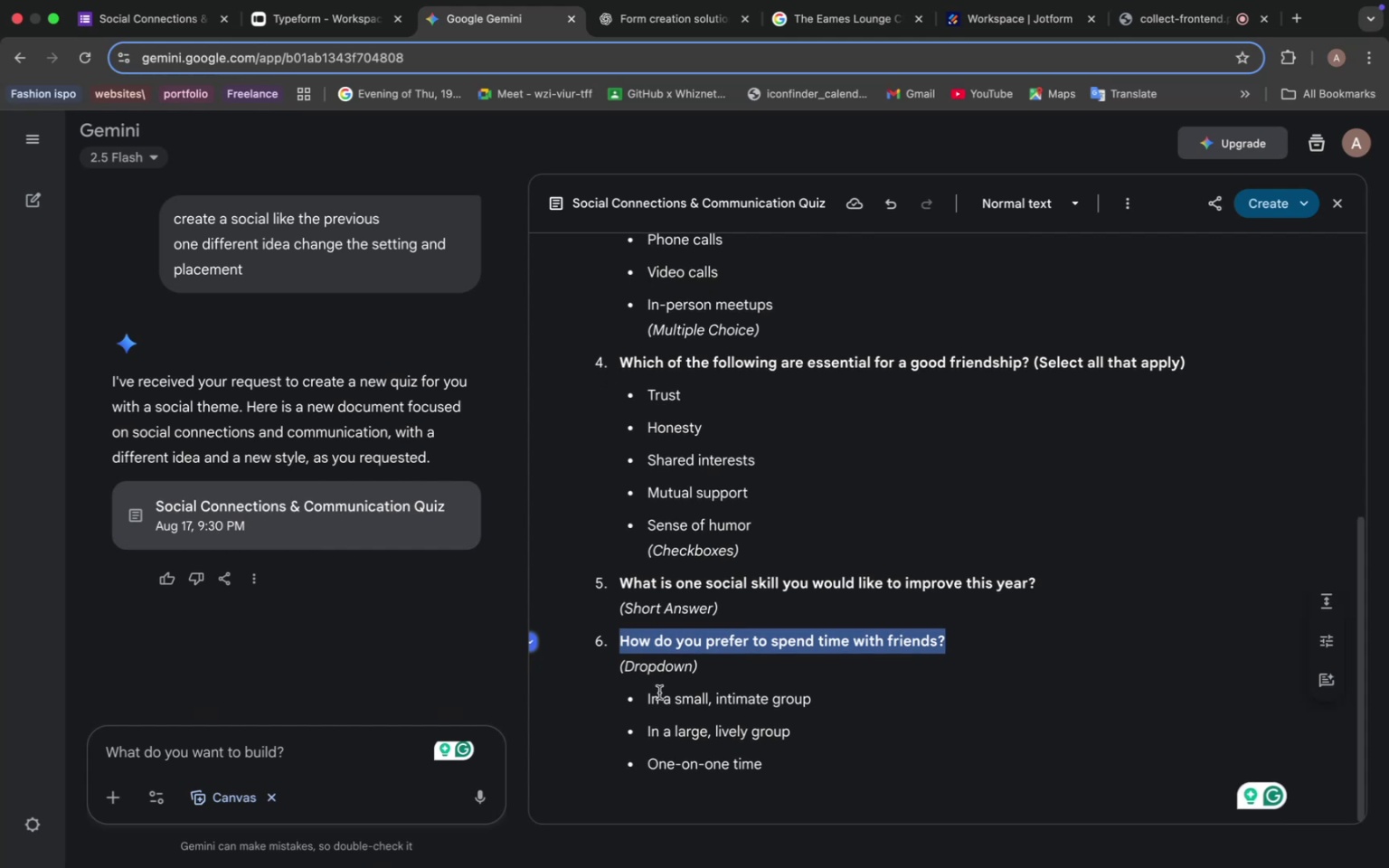 
left_click_drag(start_coordinate=[642, 703], to_coordinate=[882, 711])
 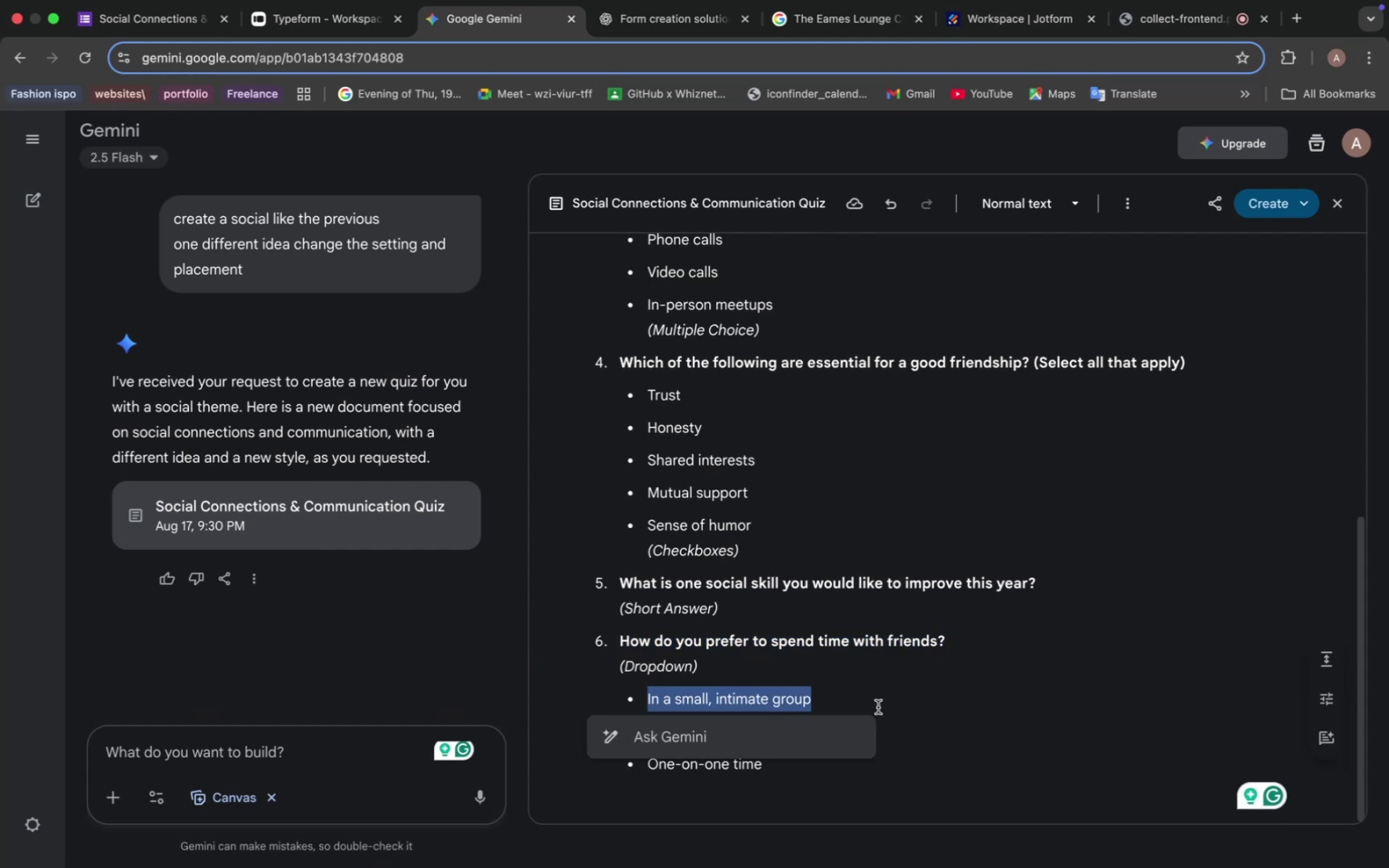 
key(Meta+C)
 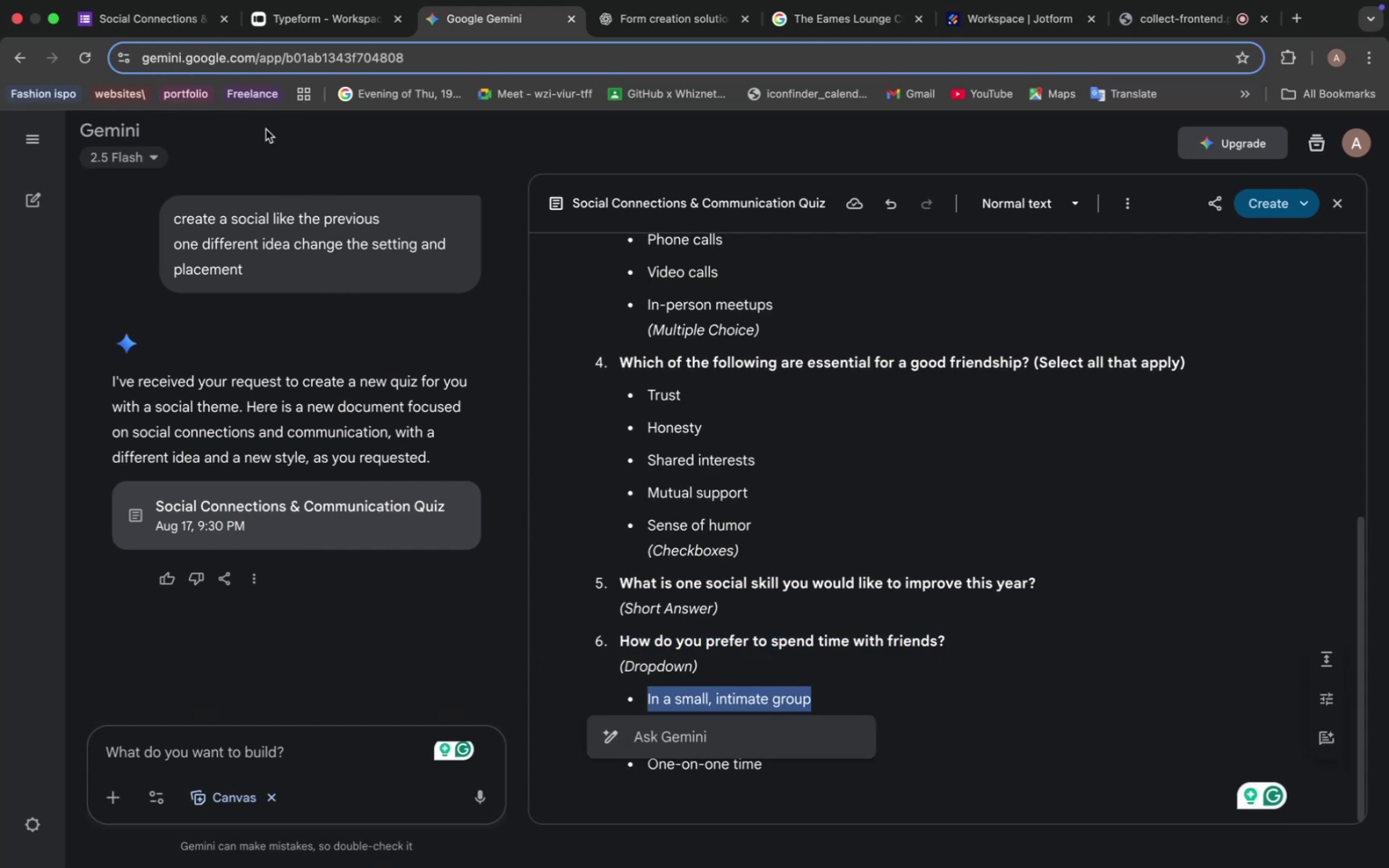 
left_click([138, 10])
 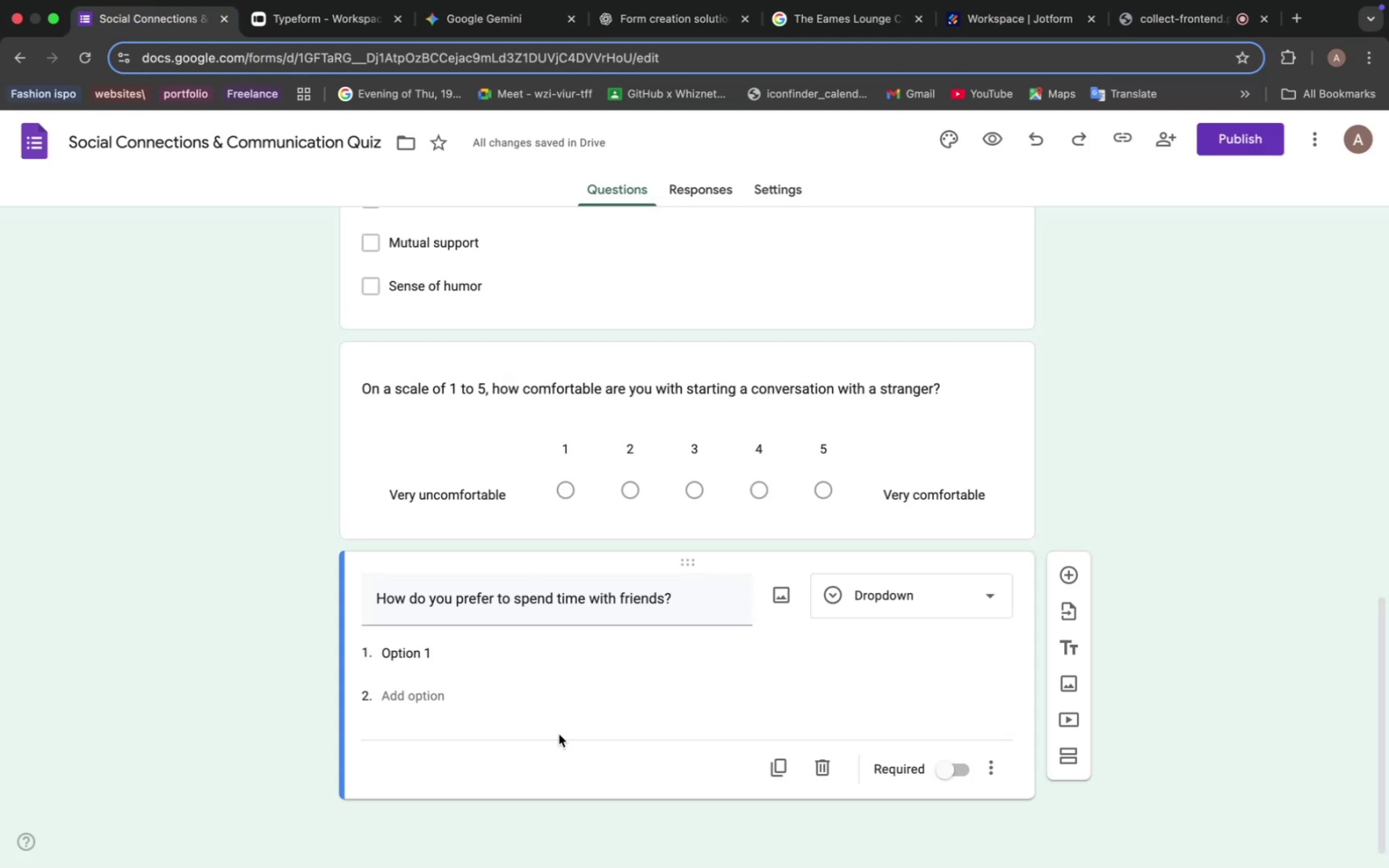 
left_click([440, 668])
 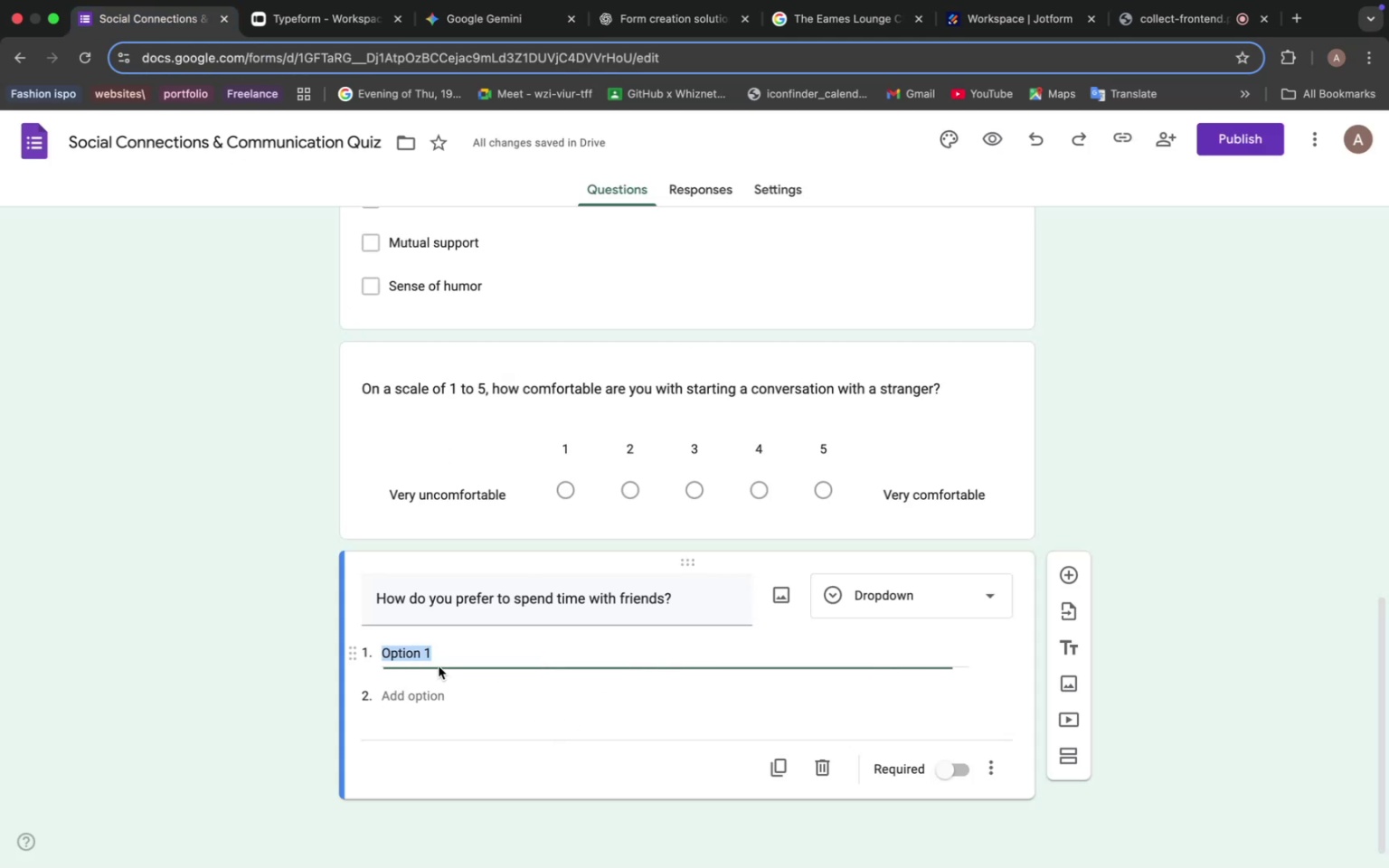 
key(Meta+V)
 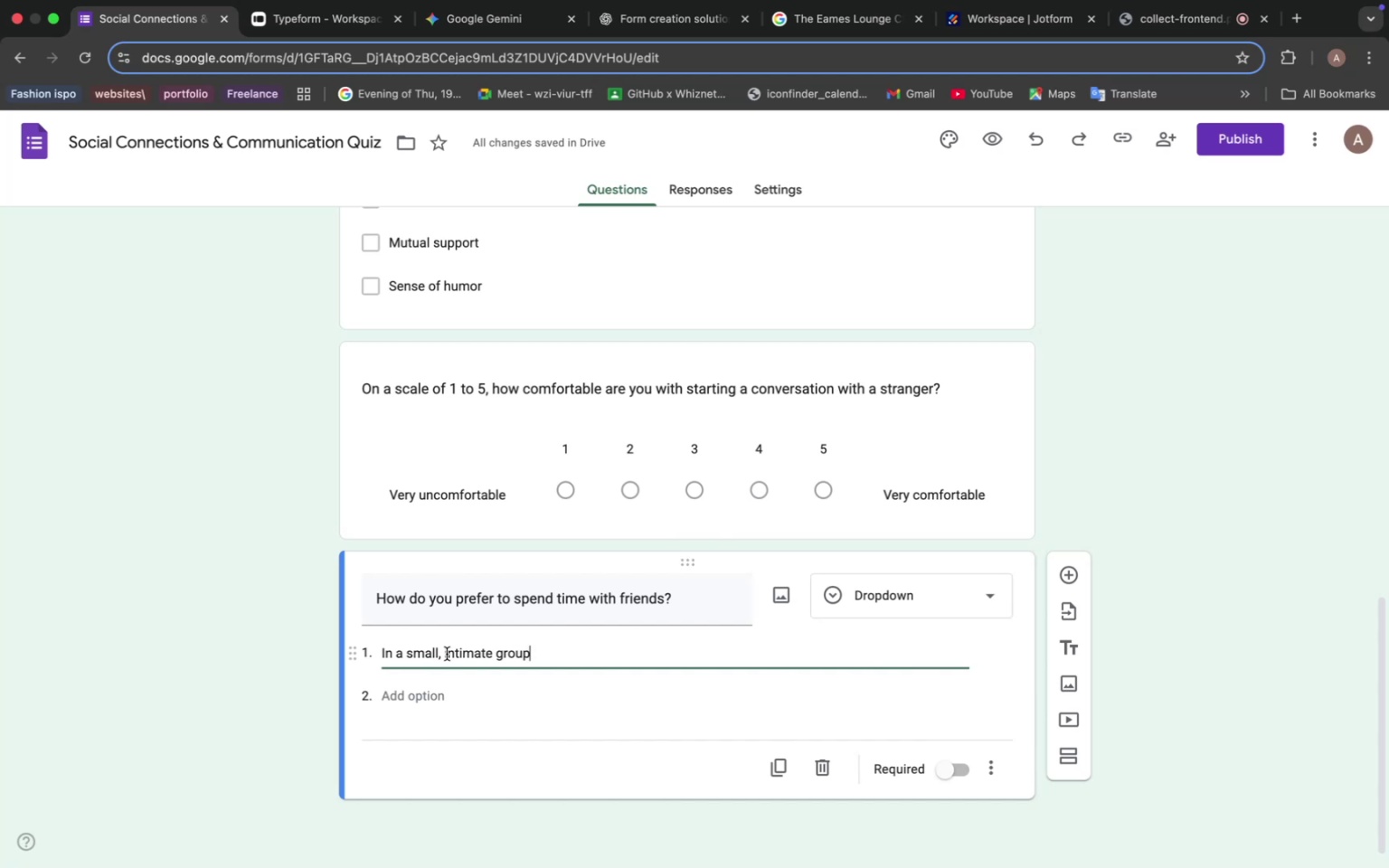 
wait(11.36)
 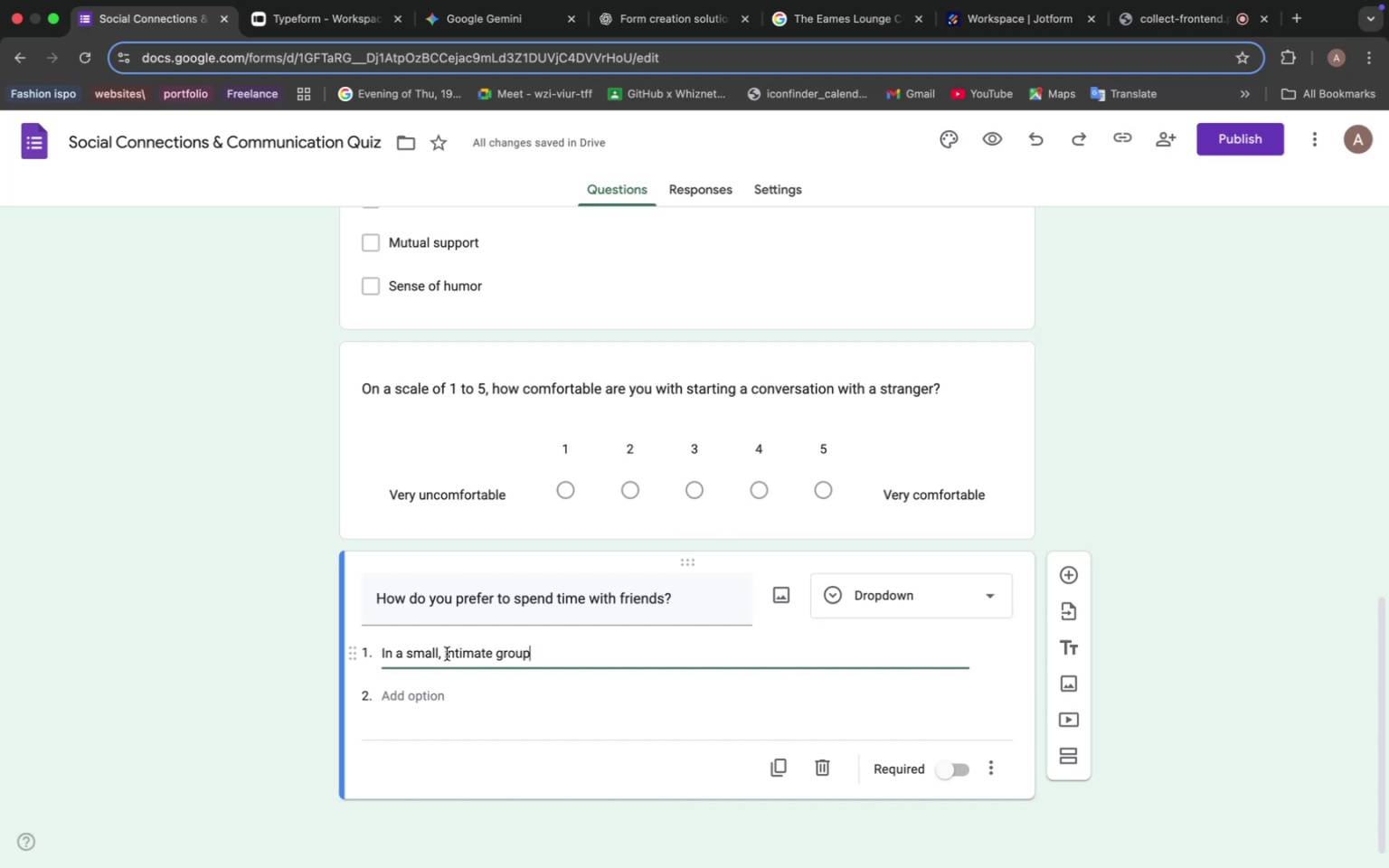 
left_click([467, 29])
 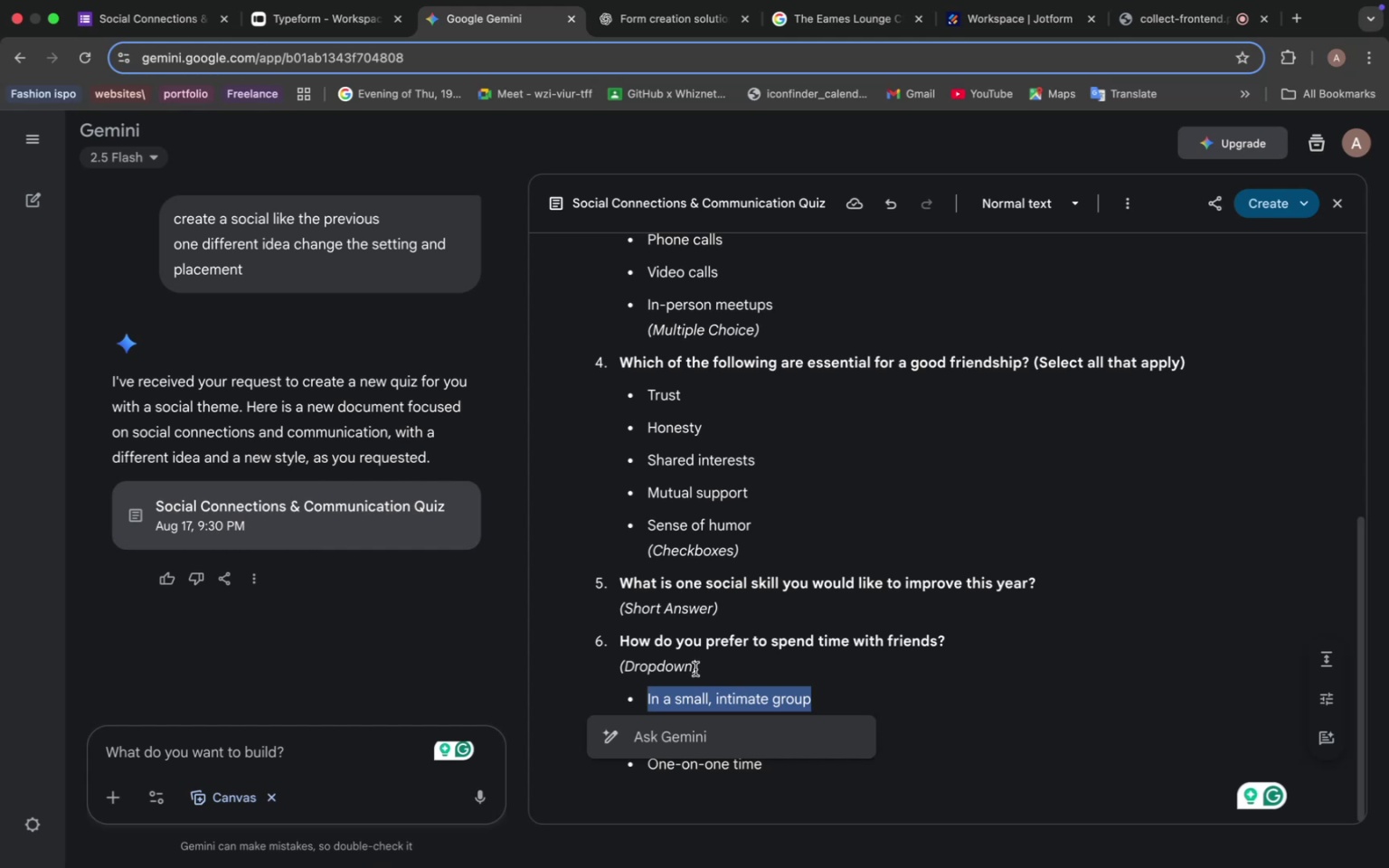 
left_click_drag(start_coordinate=[643, 733], to_coordinate=[831, 741])
 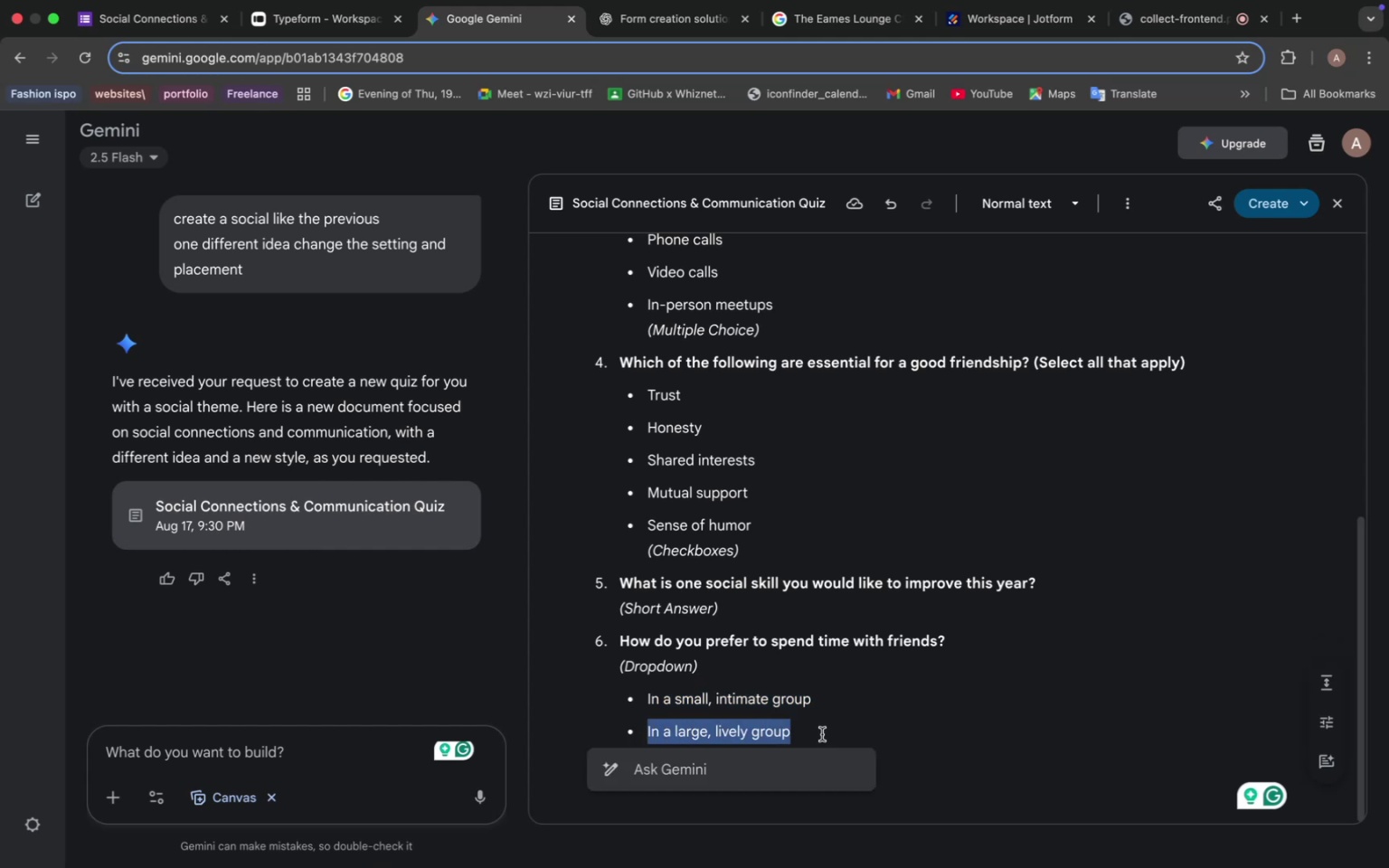 
key(Meta+C)
 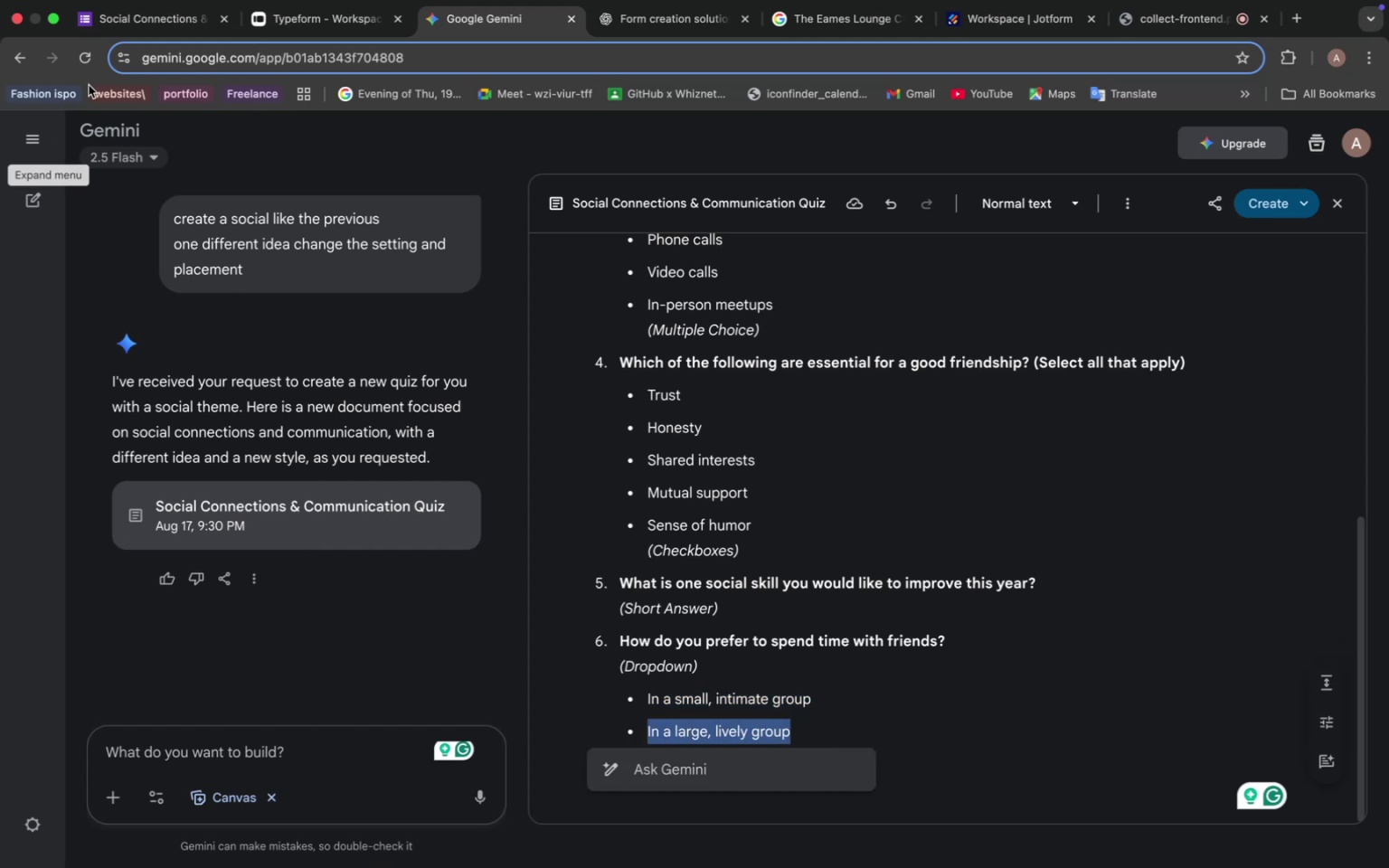 
left_click([156, 7])
 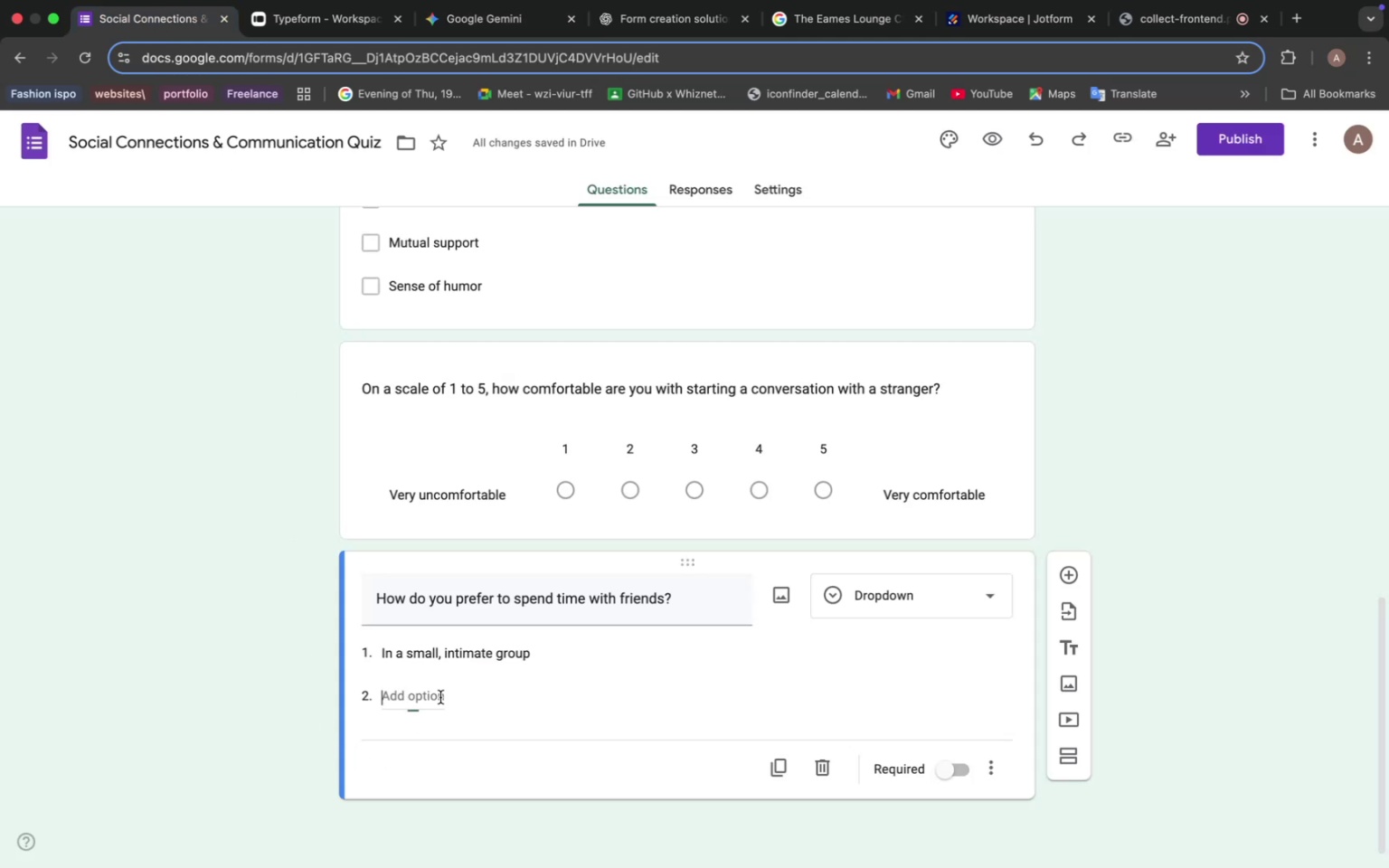 
key(Meta+V)
 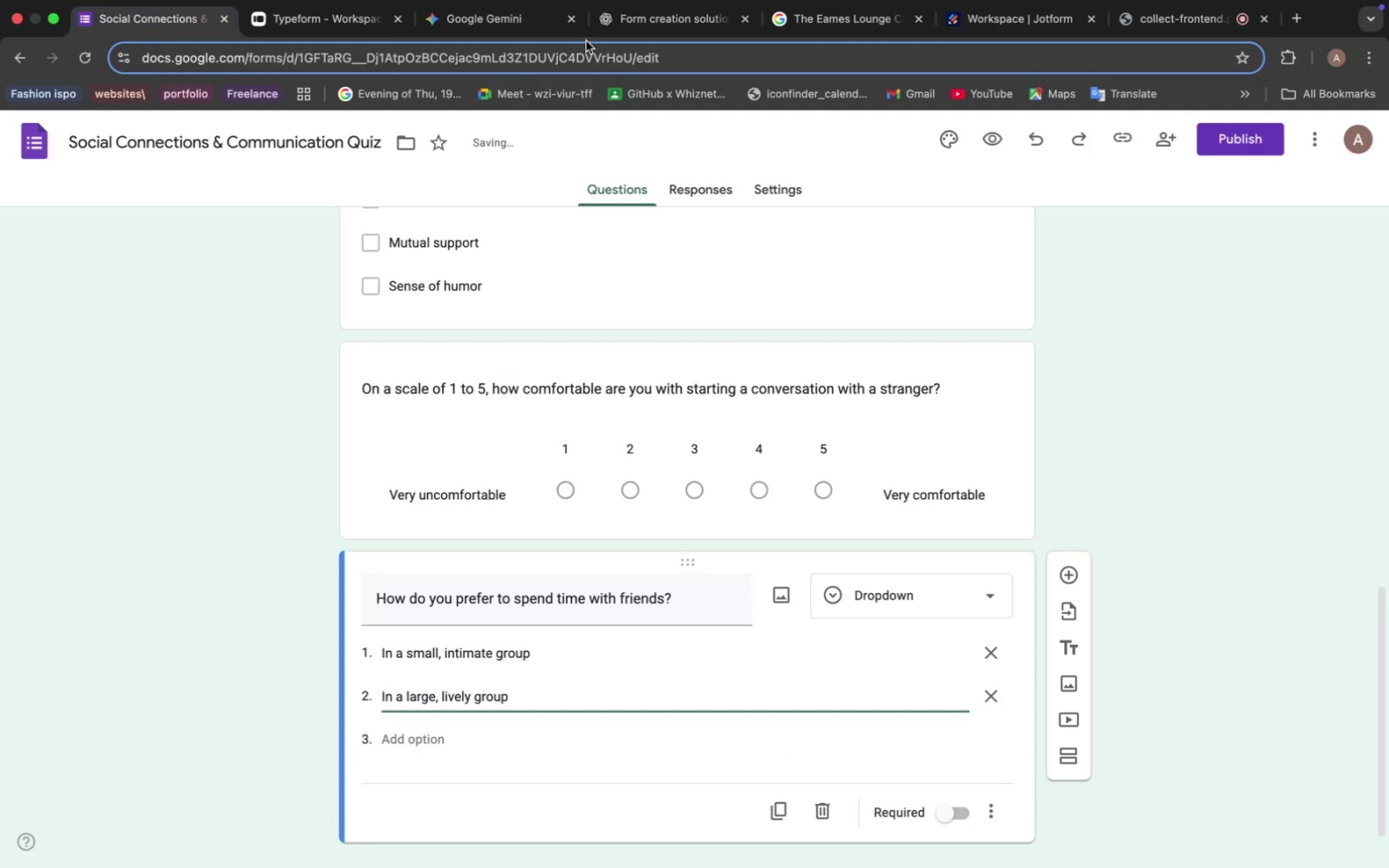 
left_click([510, 17])
 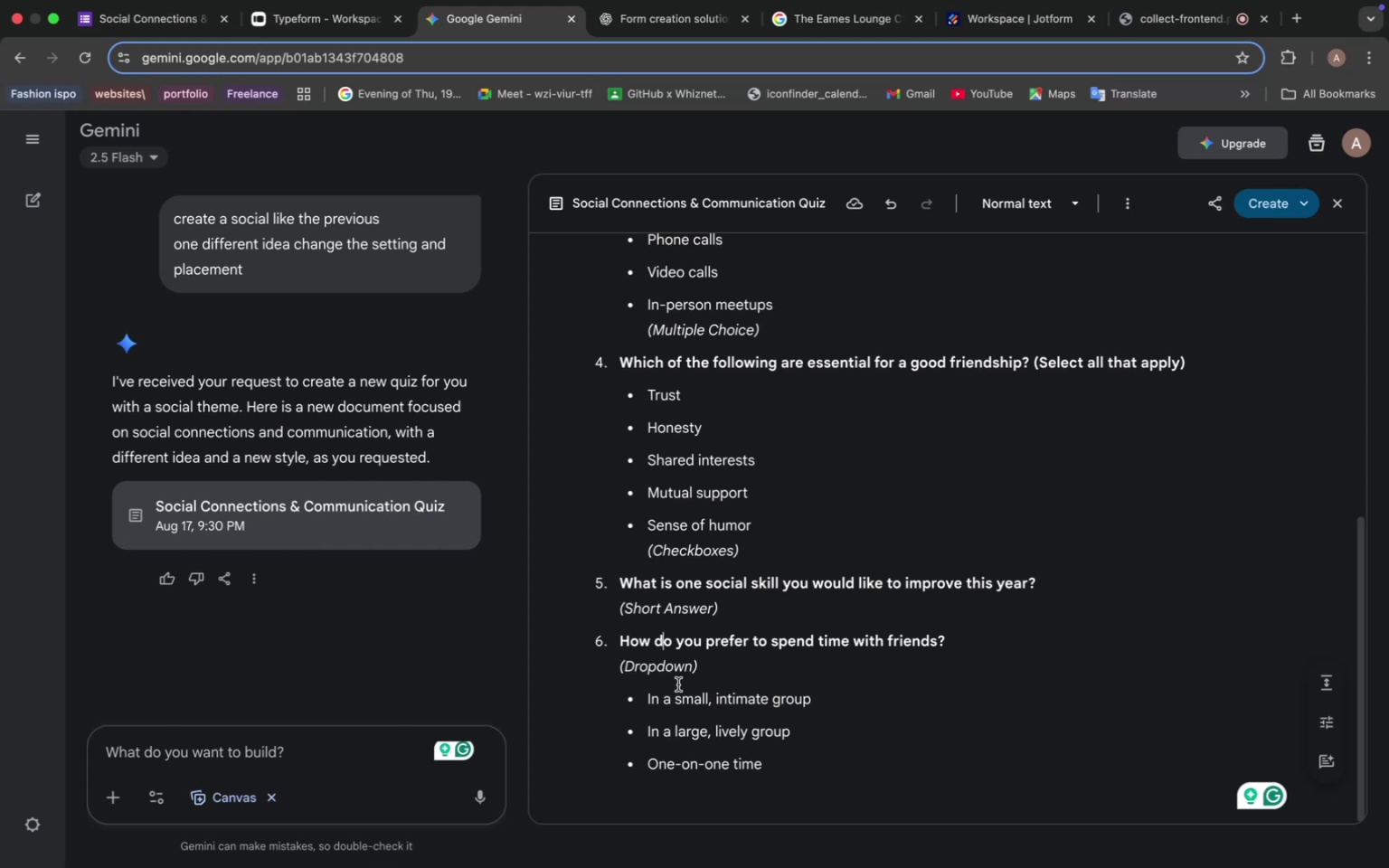 
left_click_drag(start_coordinate=[646, 760], to_coordinate=[762, 764])
 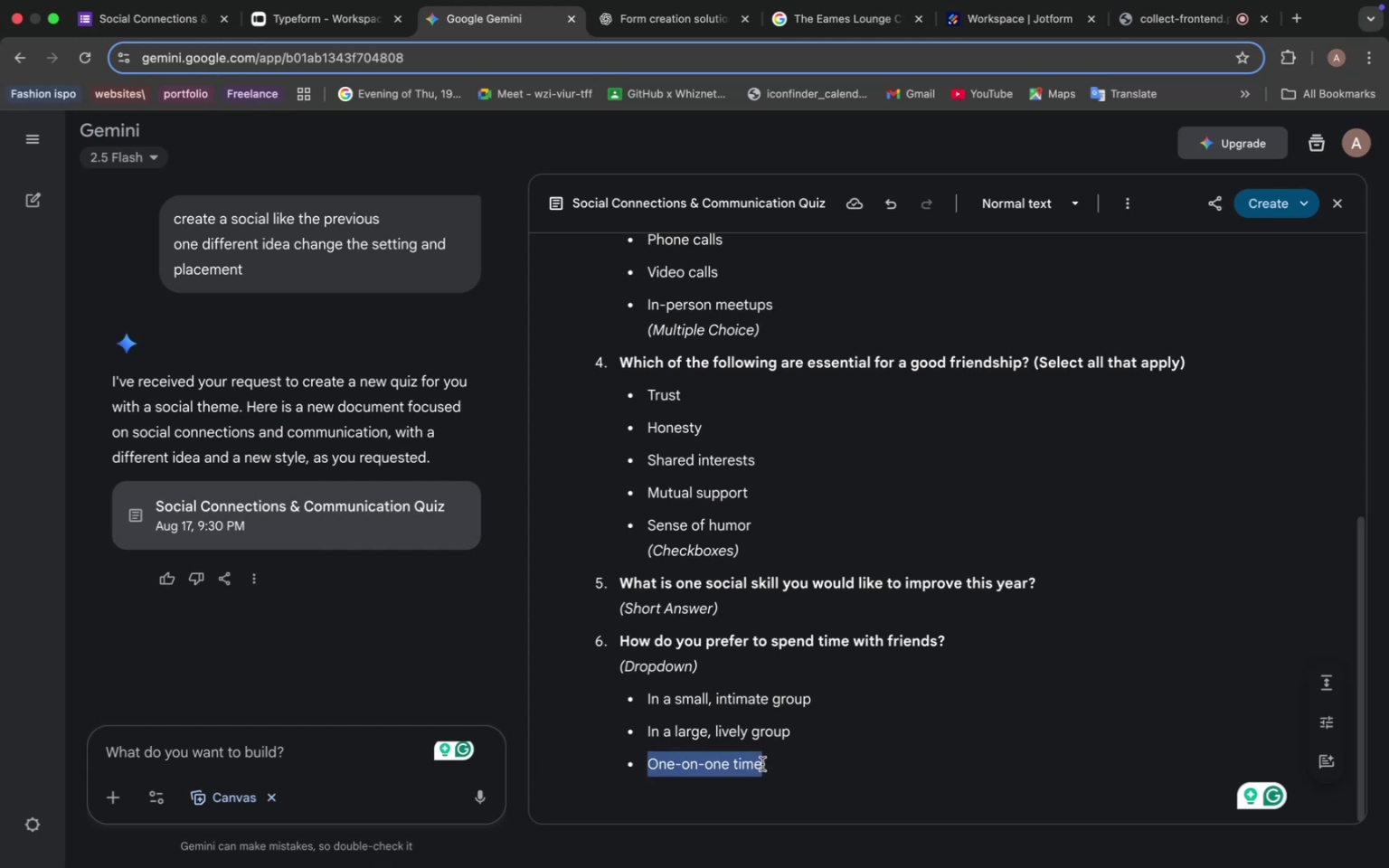 
key(Meta+C)
 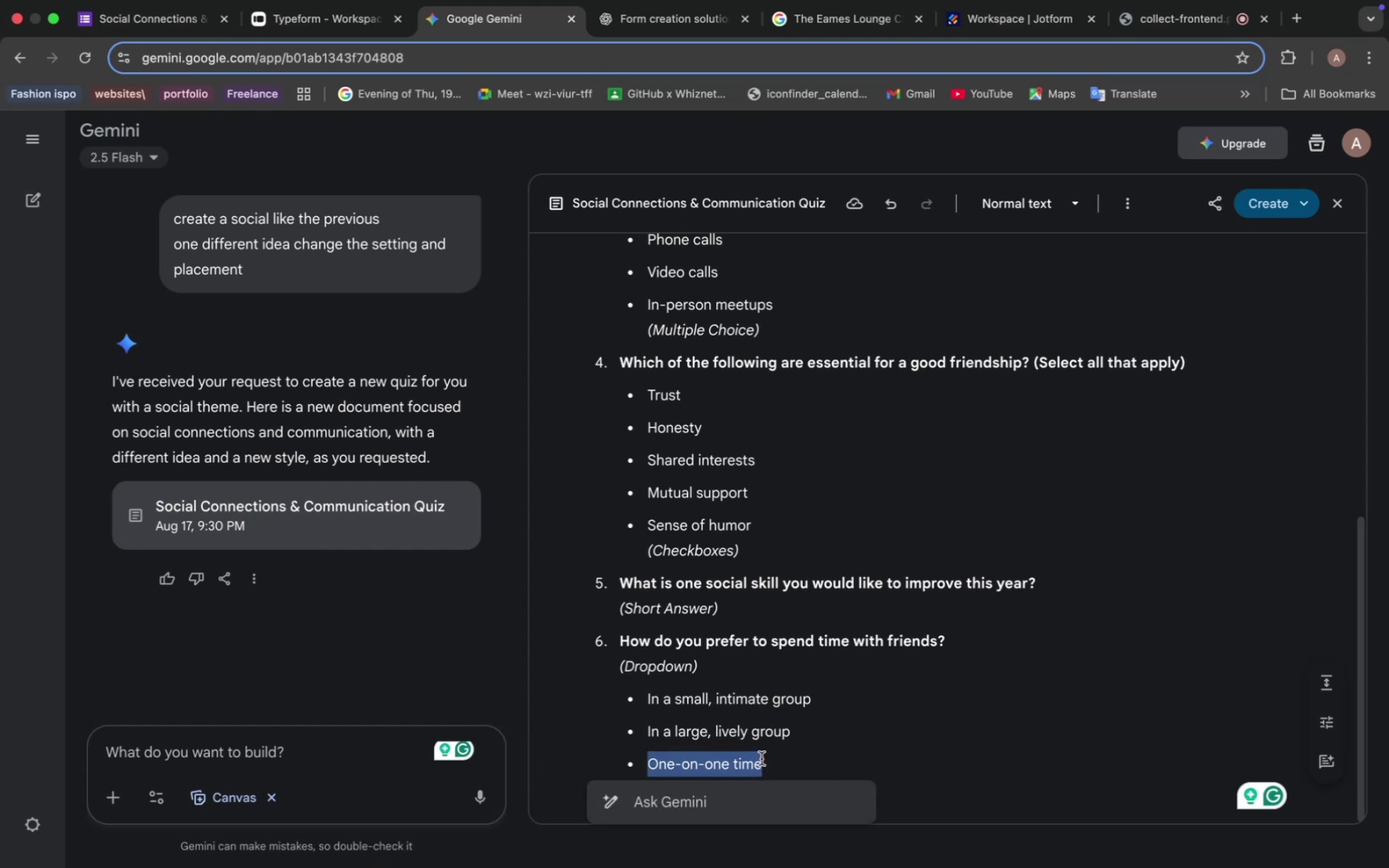 
wait(8.76)
 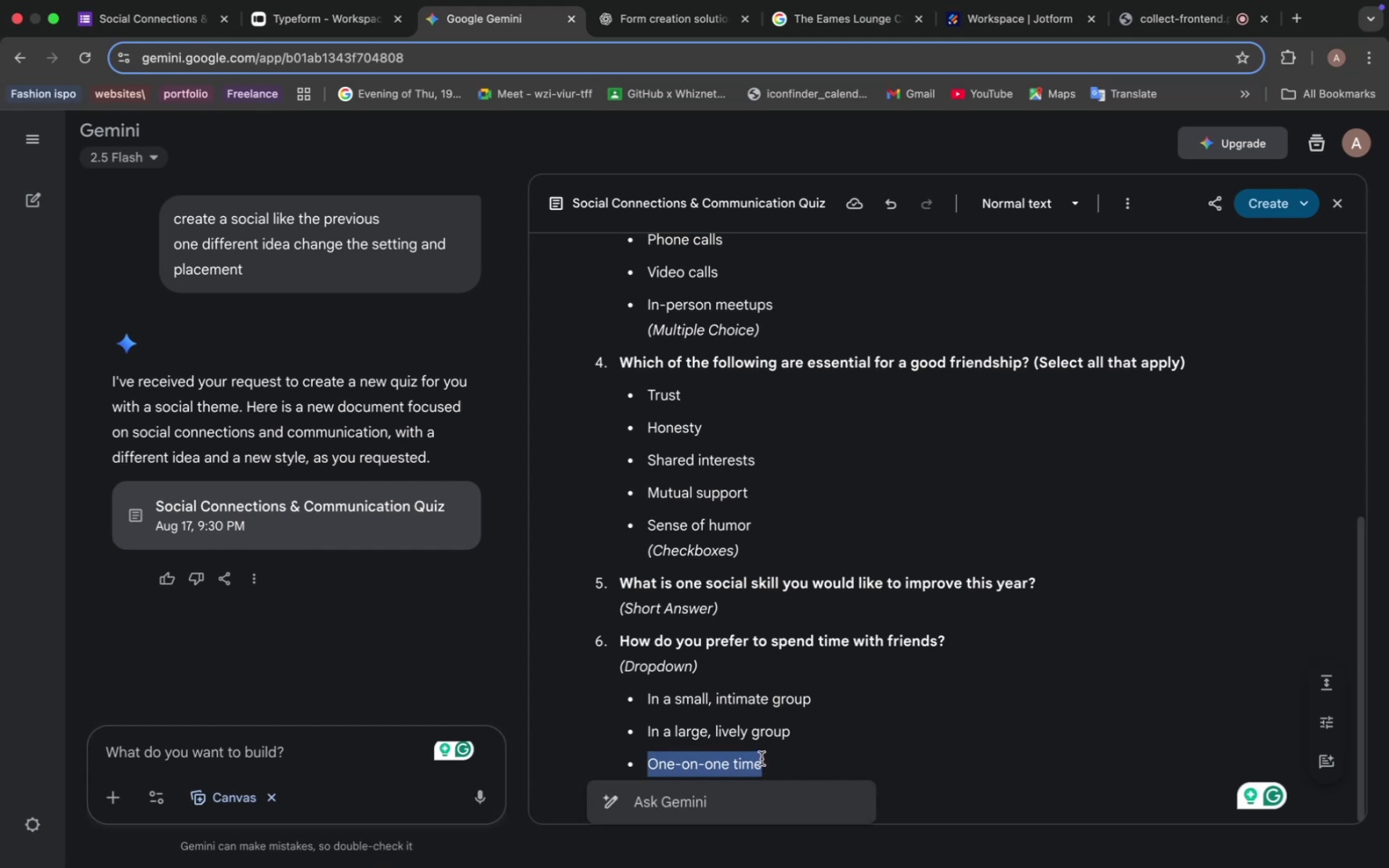 
scroll: coordinate [729, 672], scroll_direction: down, amount: 7.0
 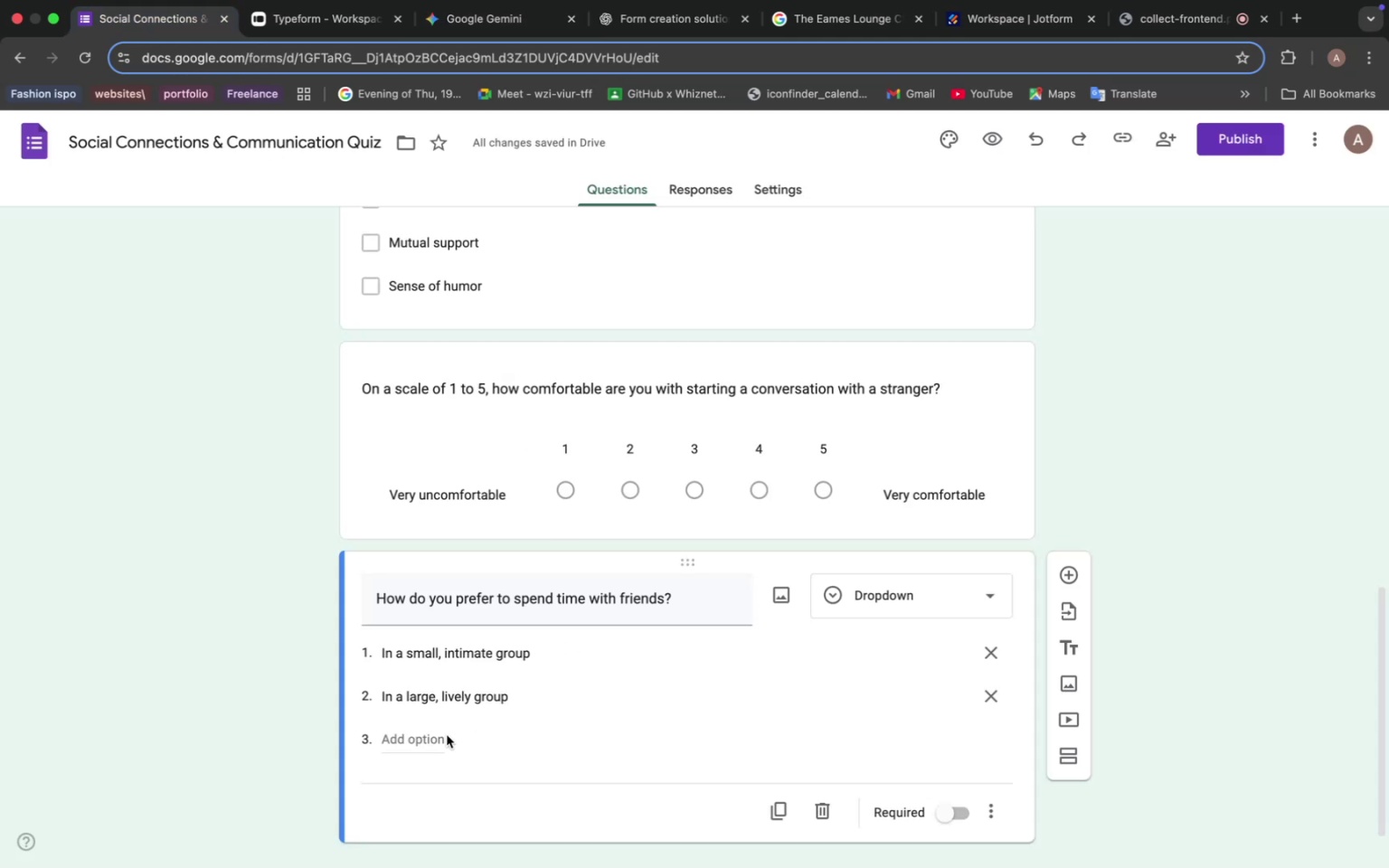 
key(Meta+V)
 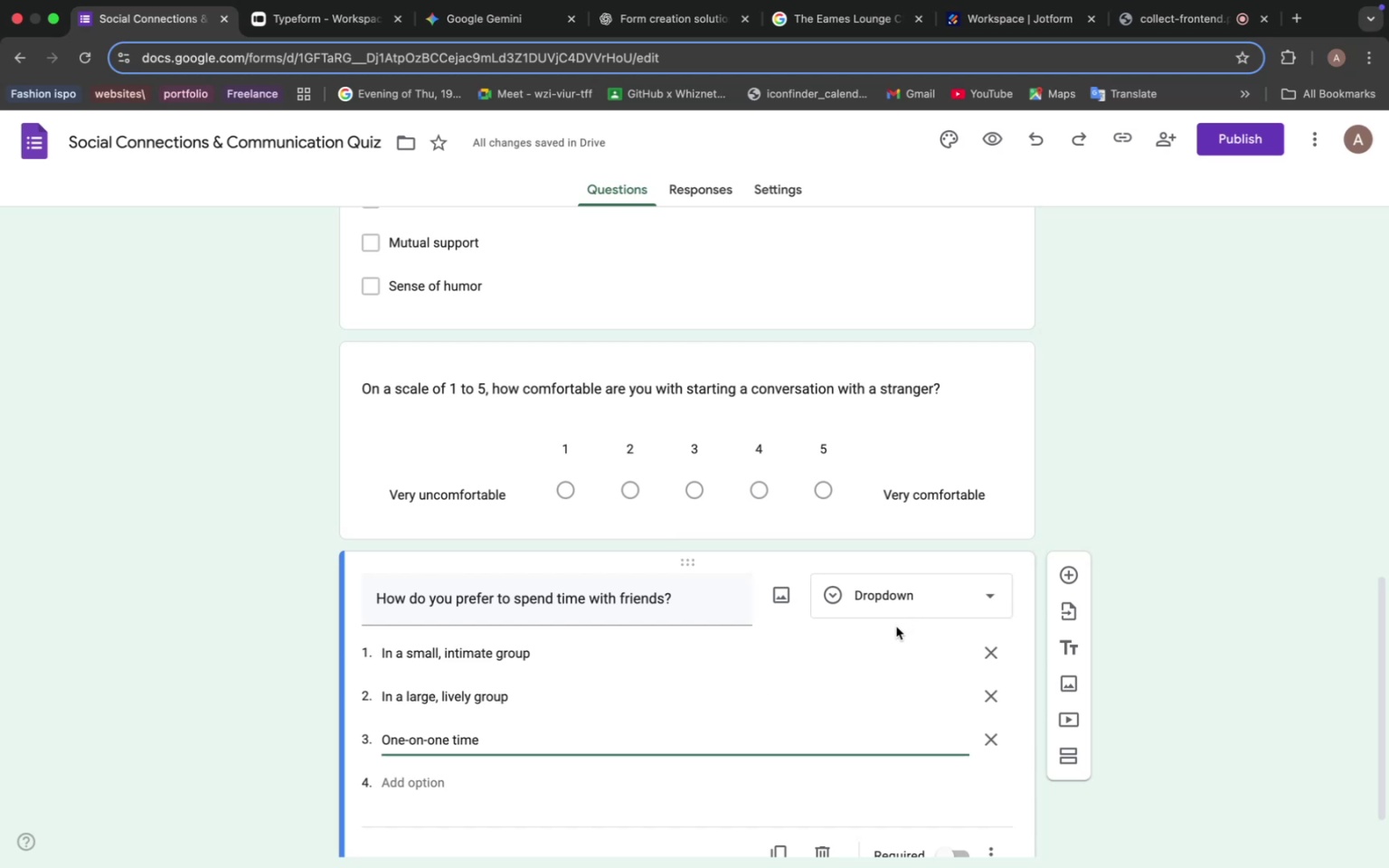 
wait(23.92)
 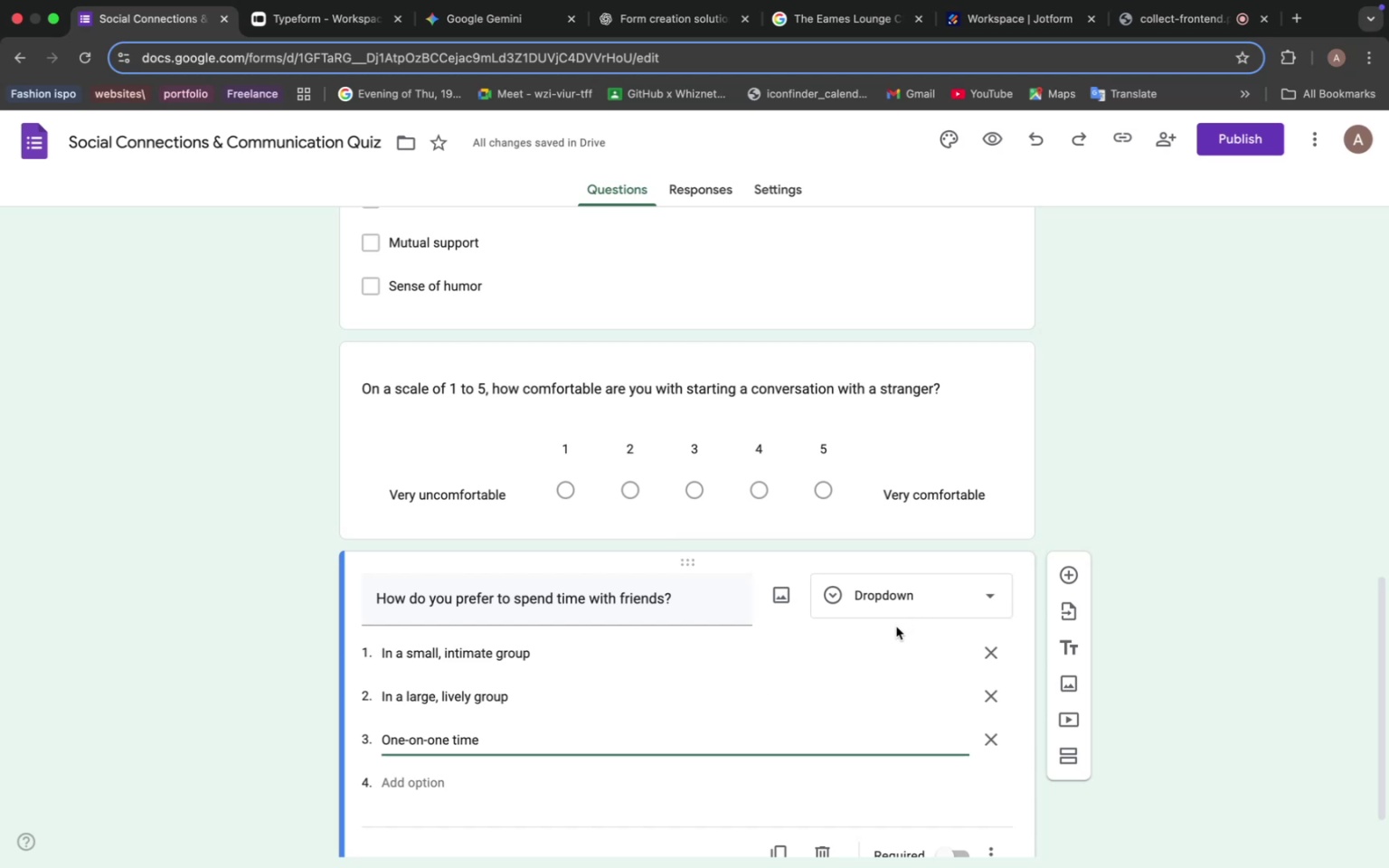 
scroll: coordinate [734, 652], scroll_direction: down, amount: 3.0
 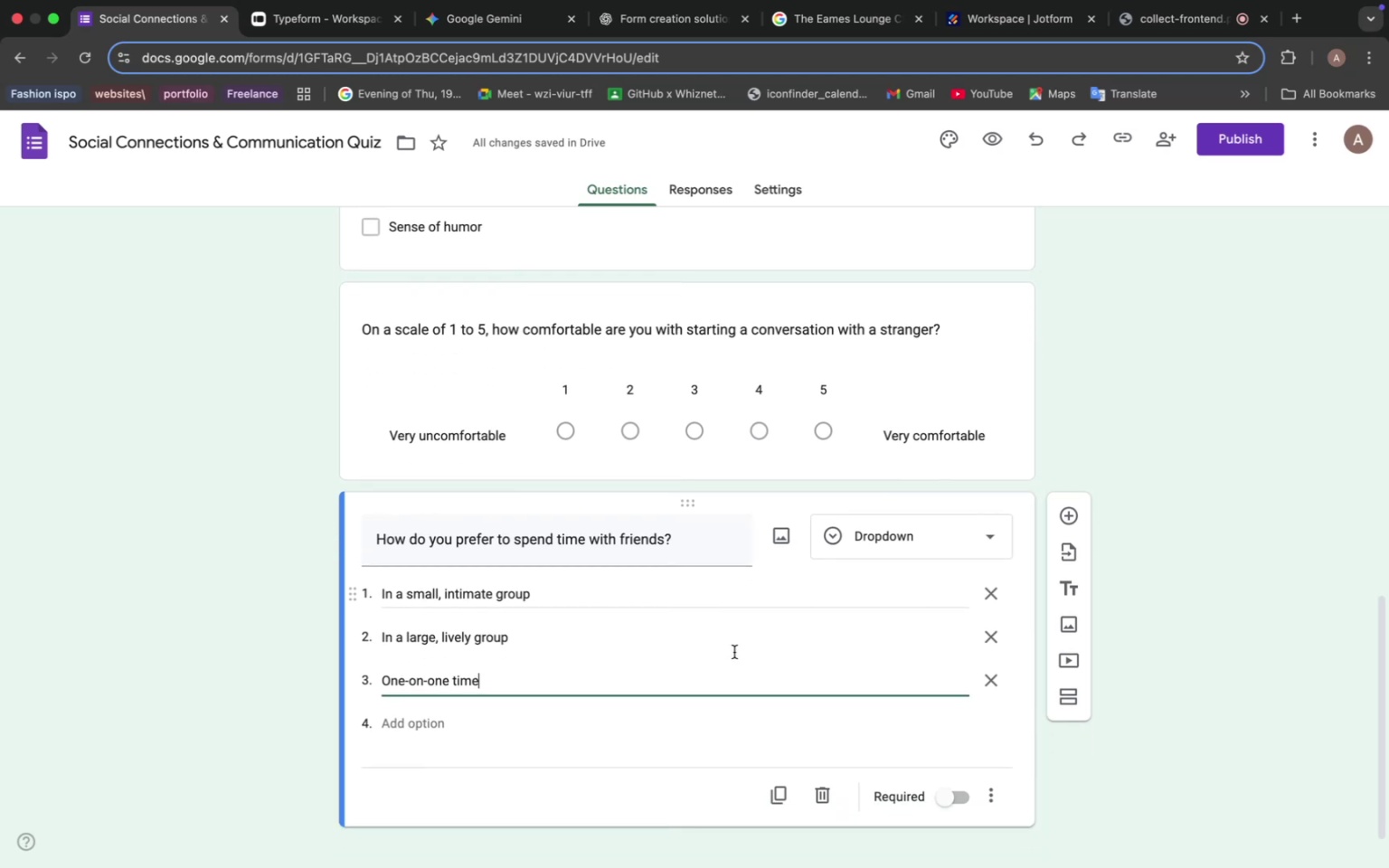 
scroll: coordinate [729, 642], scroll_direction: up, amount: 39.0
 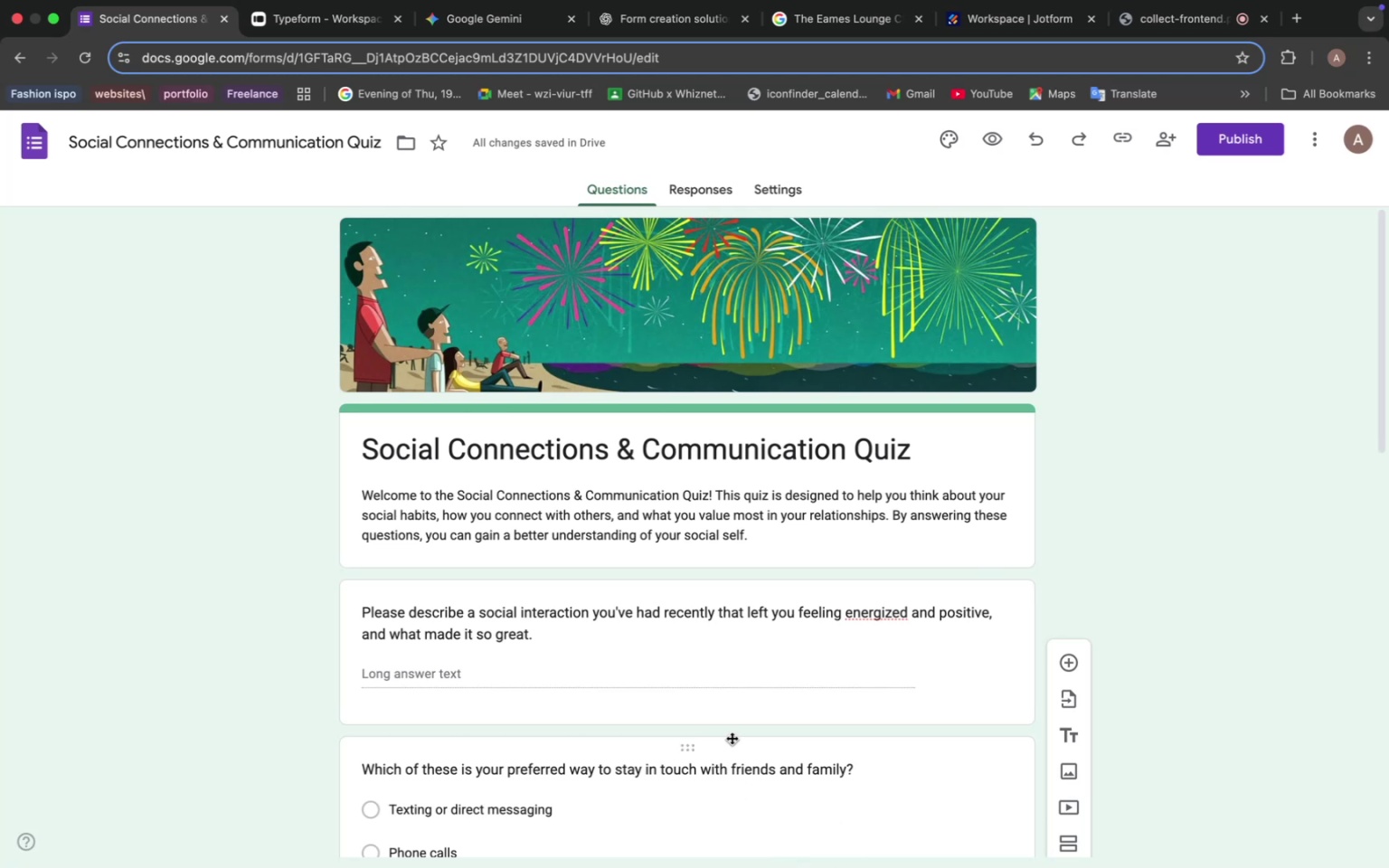 
wait(28.4)
 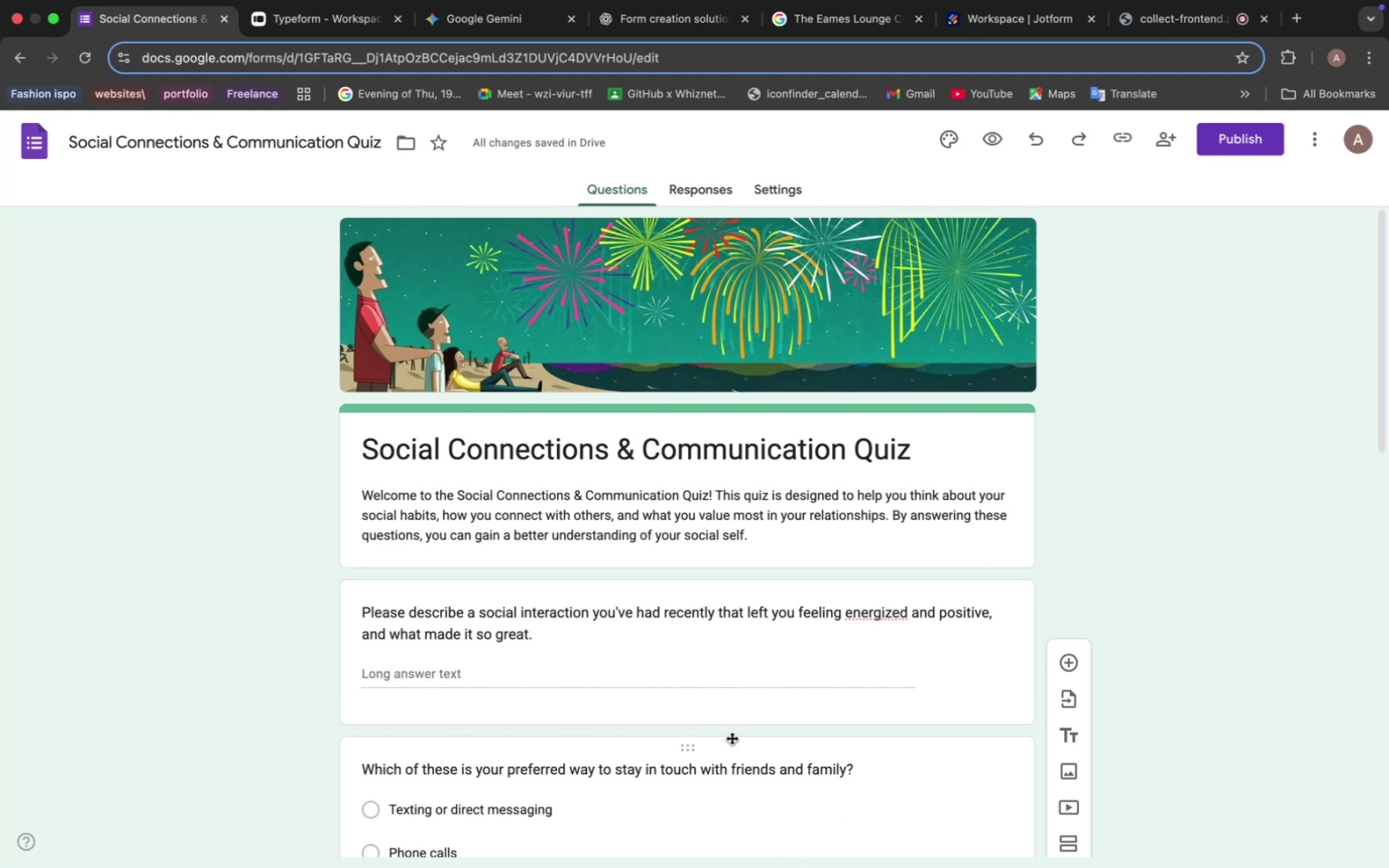 
scroll: coordinate [747, 742], scroll_direction: down, amount: 42.0
 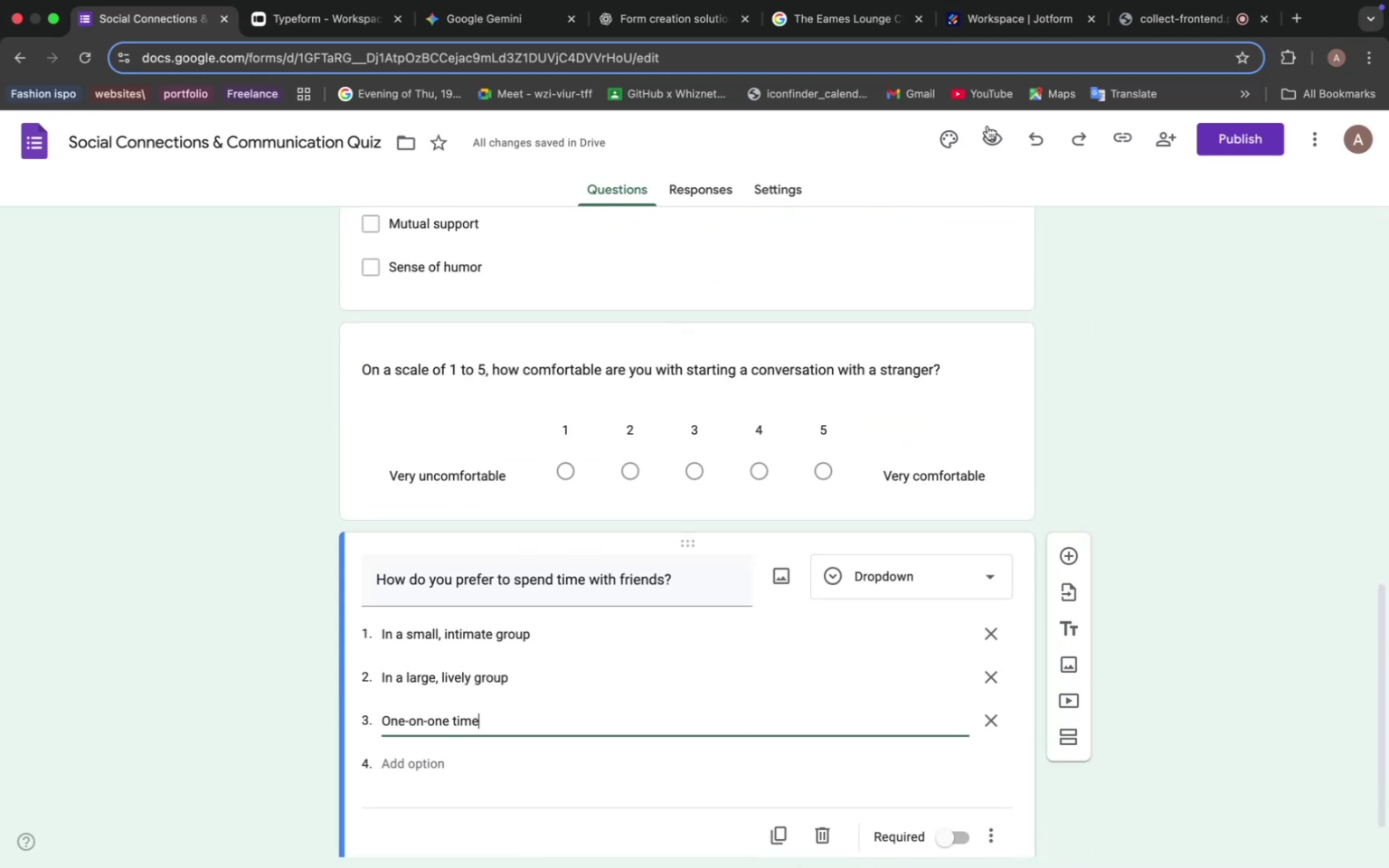 
left_click([987, 140])
 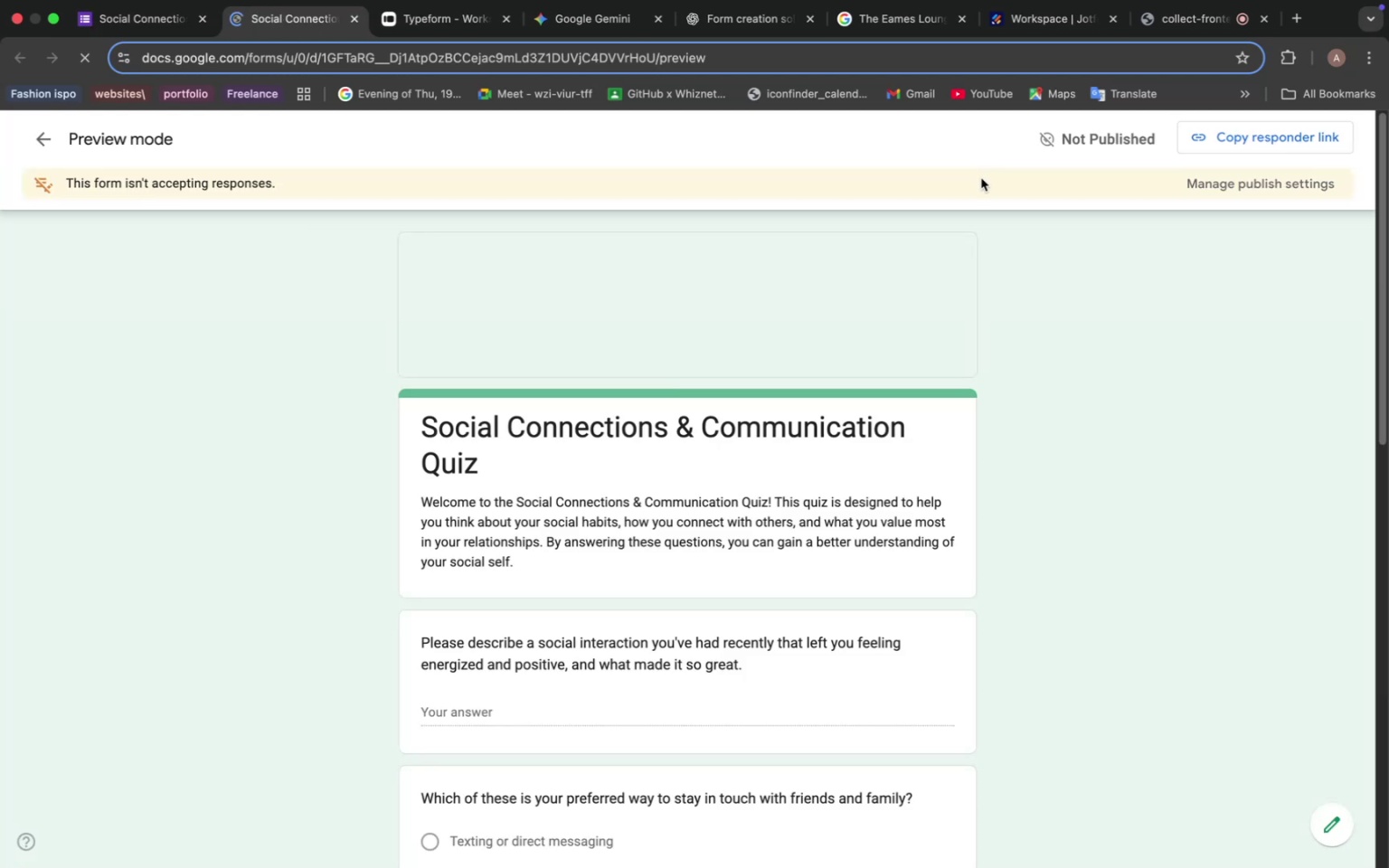 
scroll: coordinate [512, 628], scroll_direction: down, amount: 20.0
 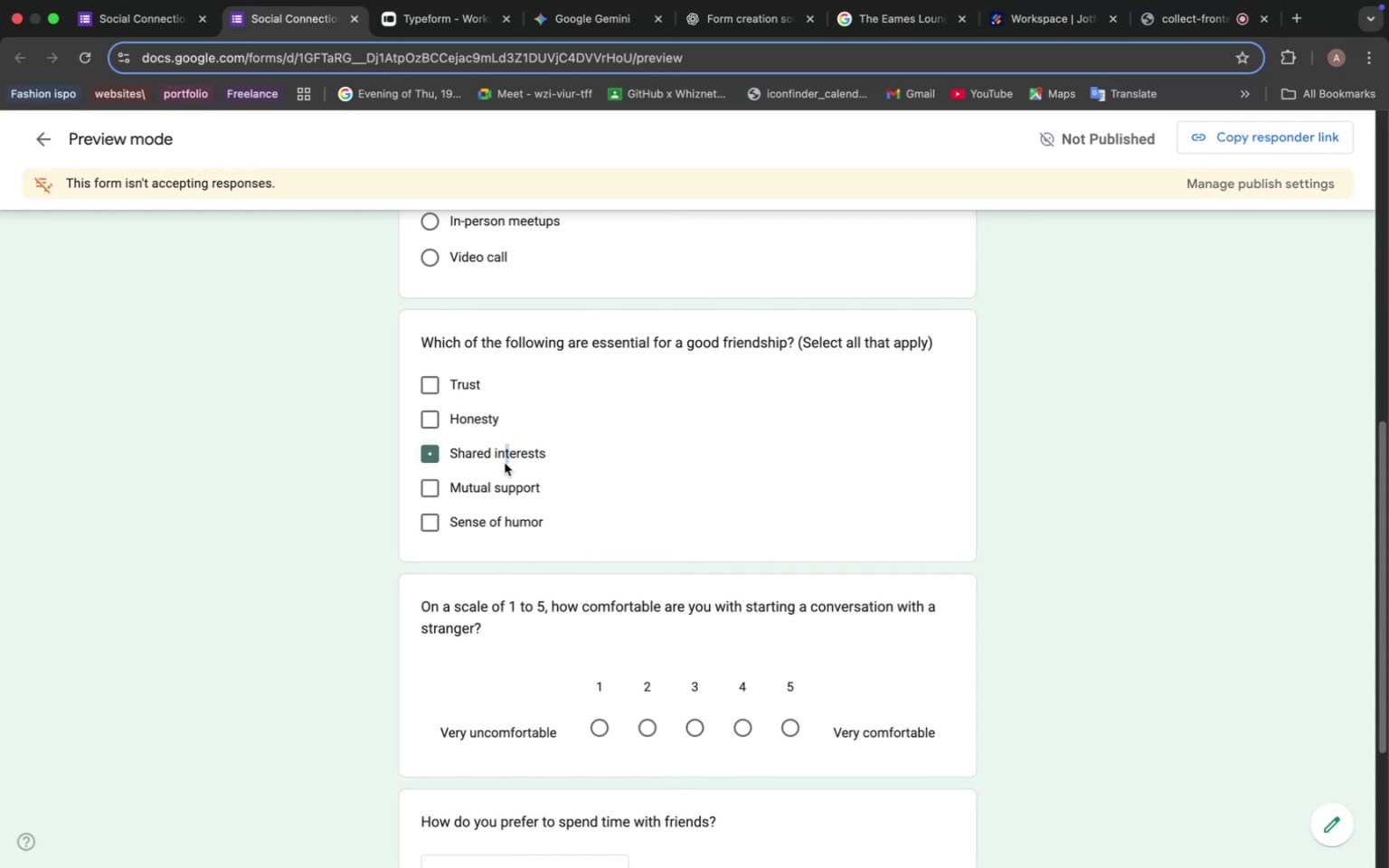 
left_click([496, 416])
 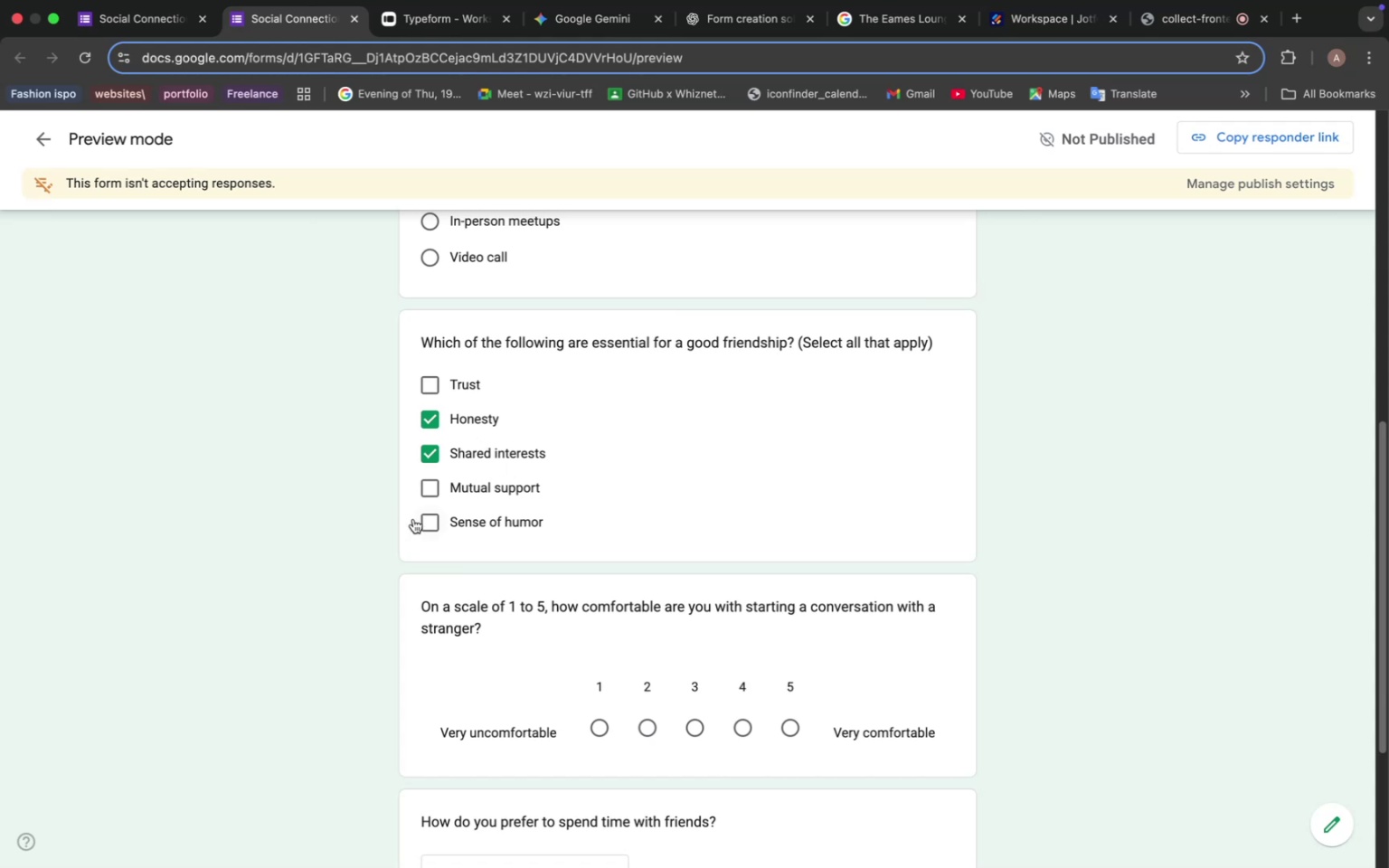 
wait(16.3)
 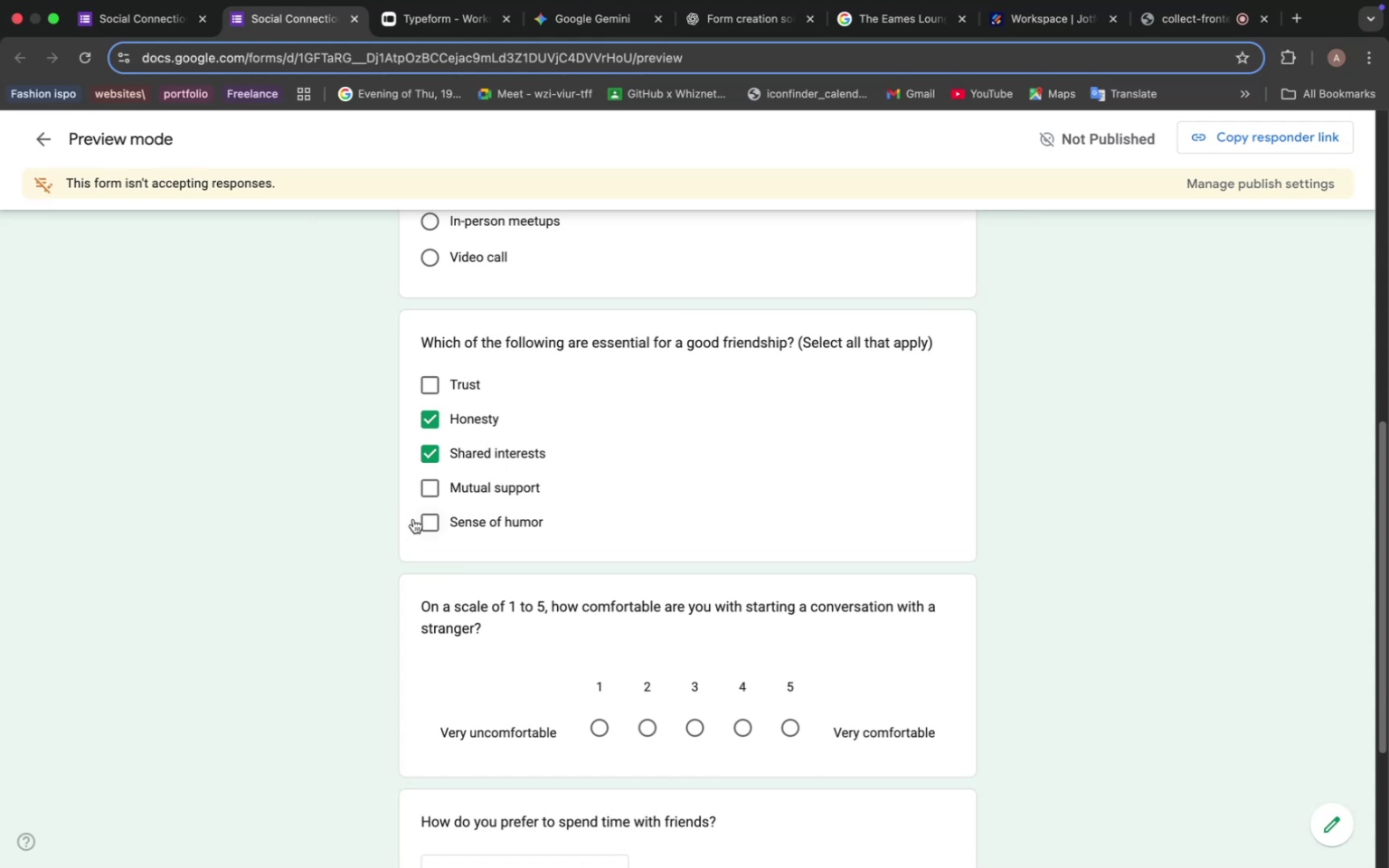 
scroll: coordinate [496, 629], scroll_direction: down, amount: 7.0
 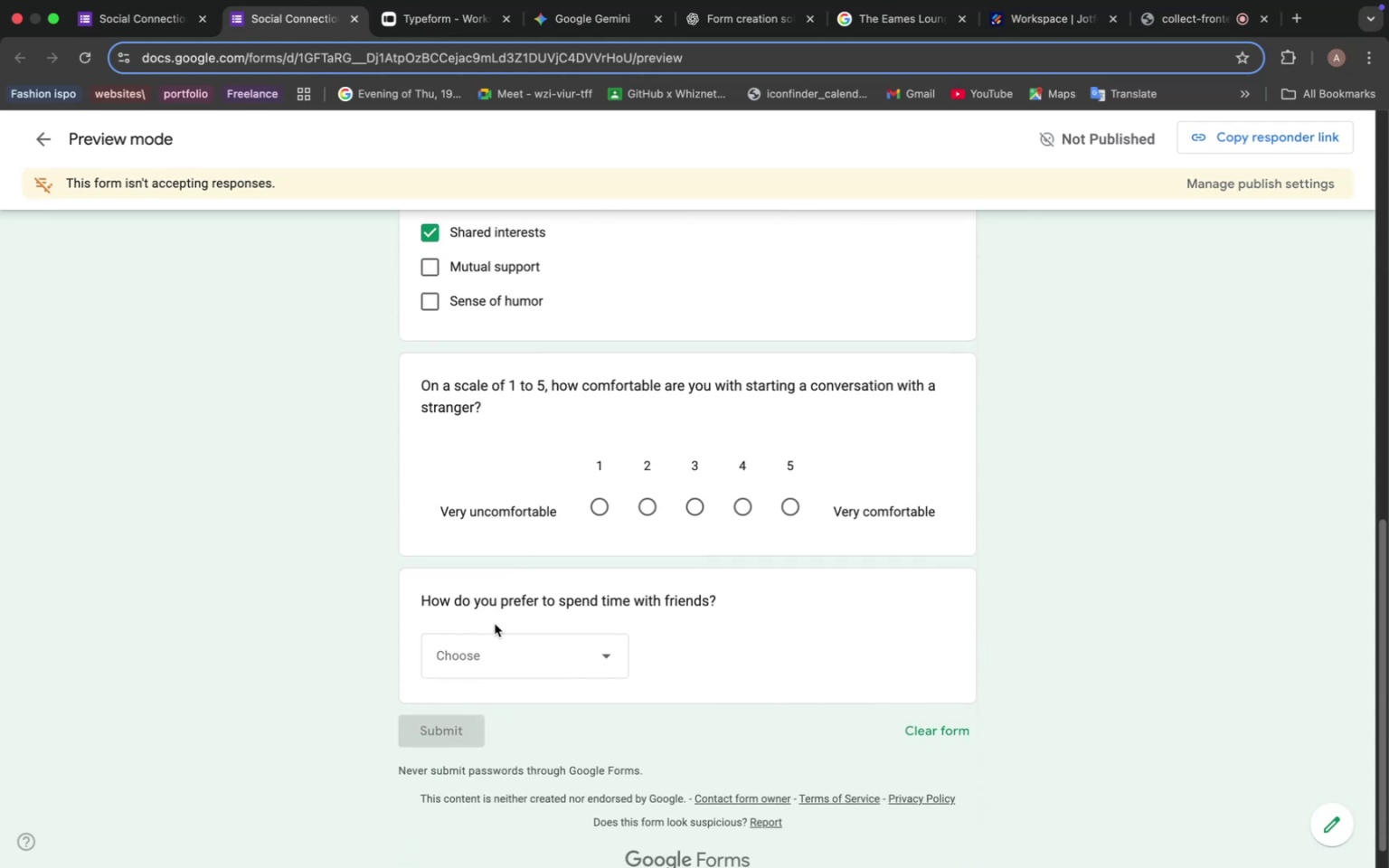 
left_click([536, 658])
 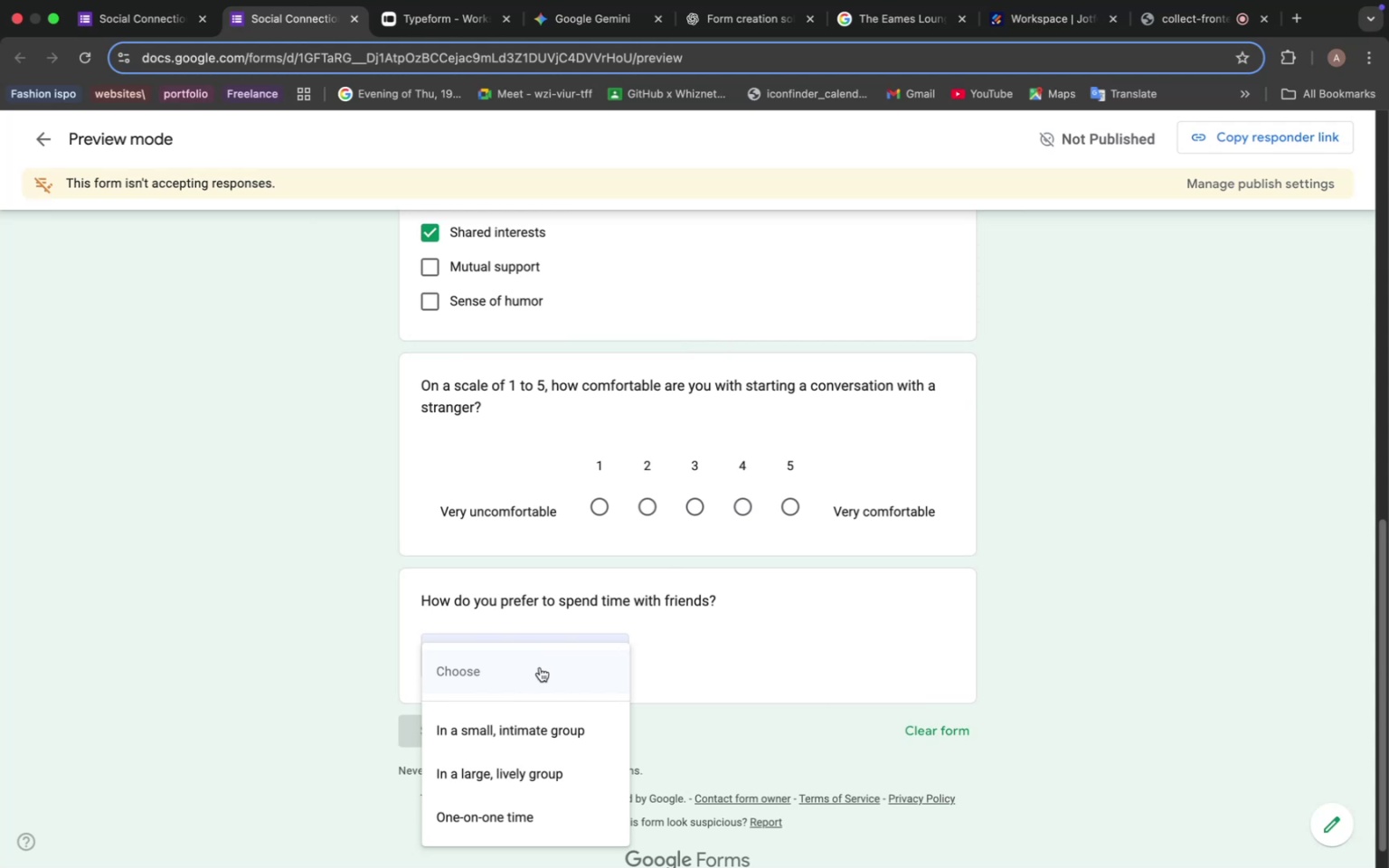 
wait(7.98)
 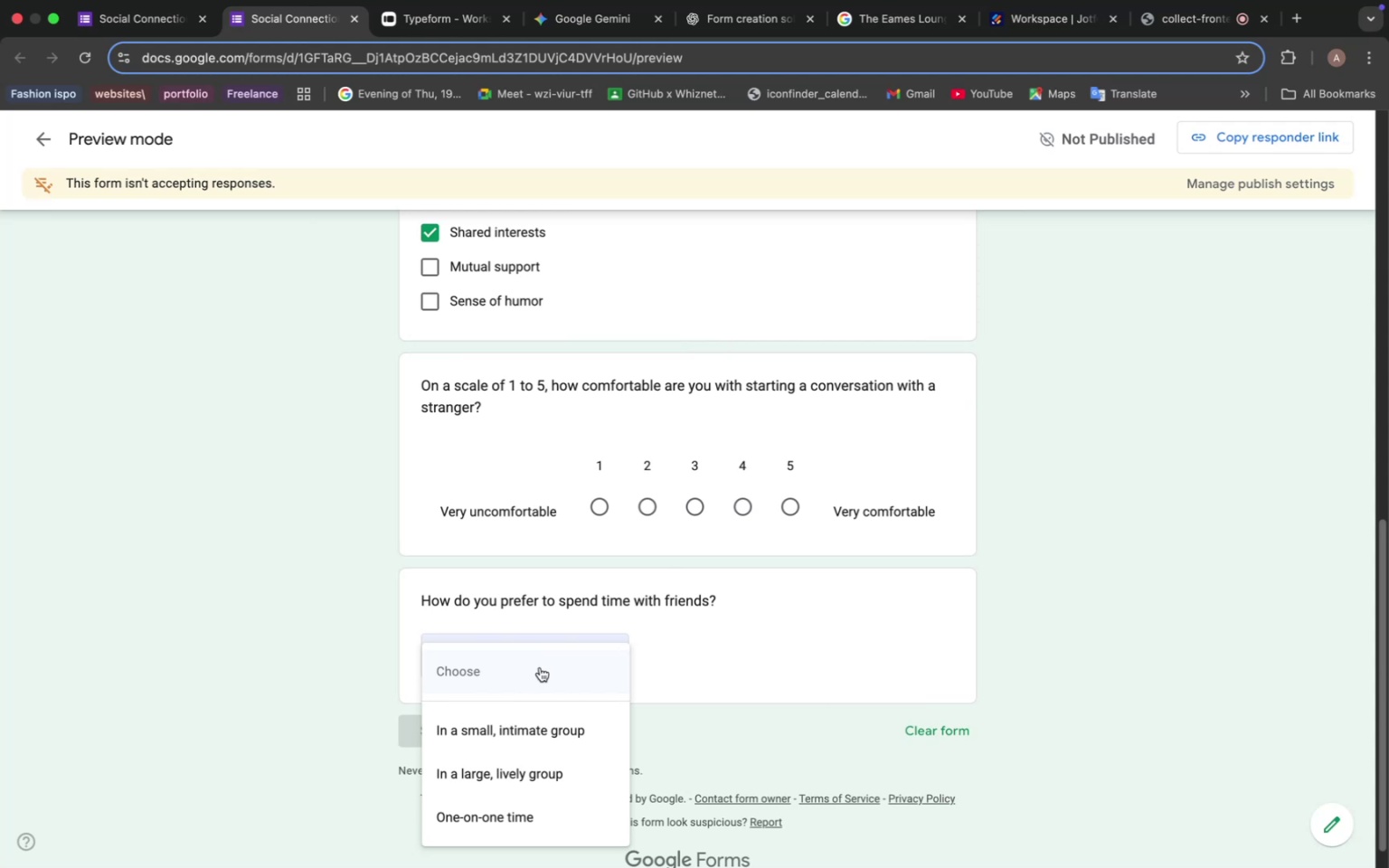 
scroll: coordinate [566, 650], scroll_direction: up, amount: 11.0
 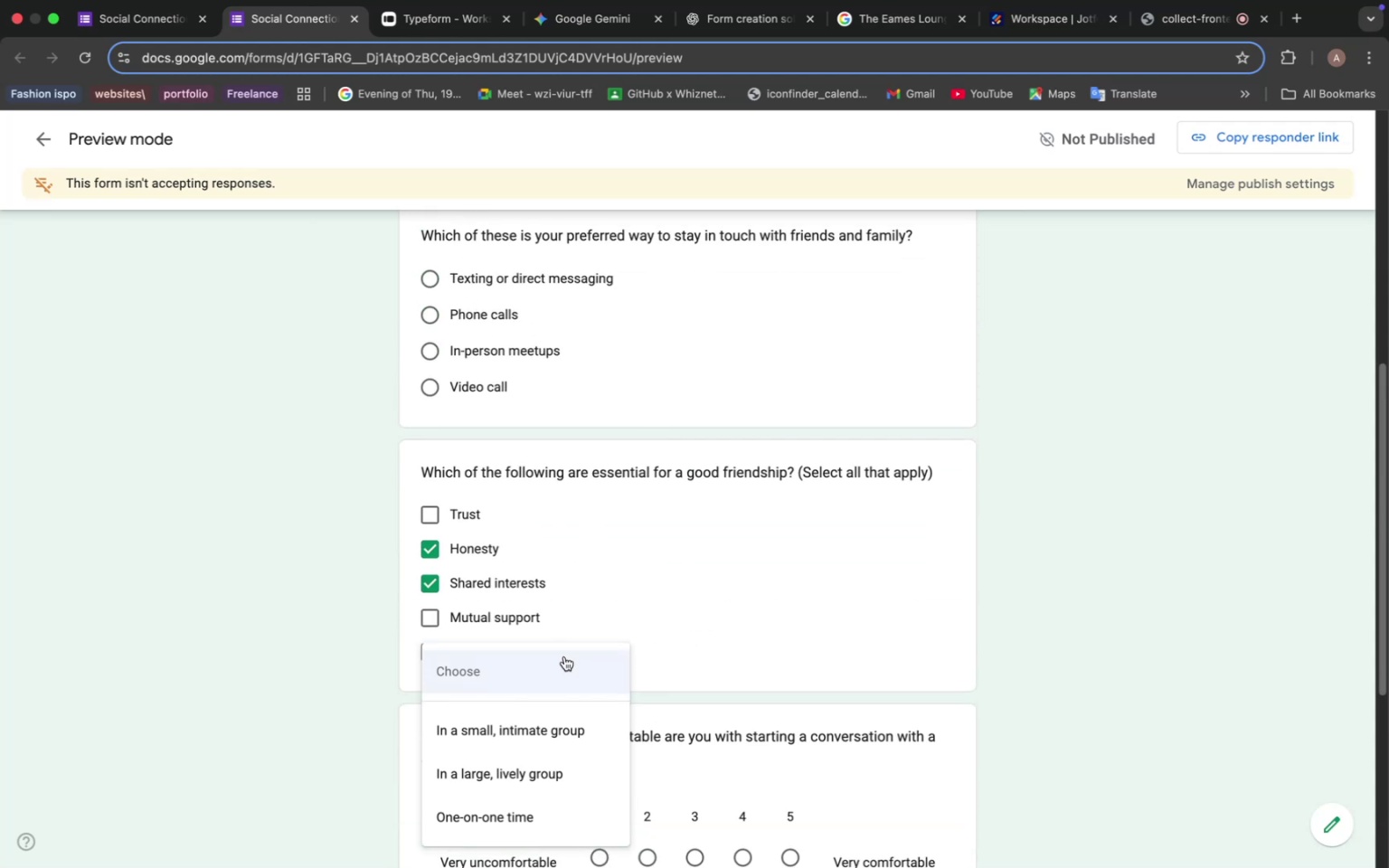 
left_click([533, 746])
 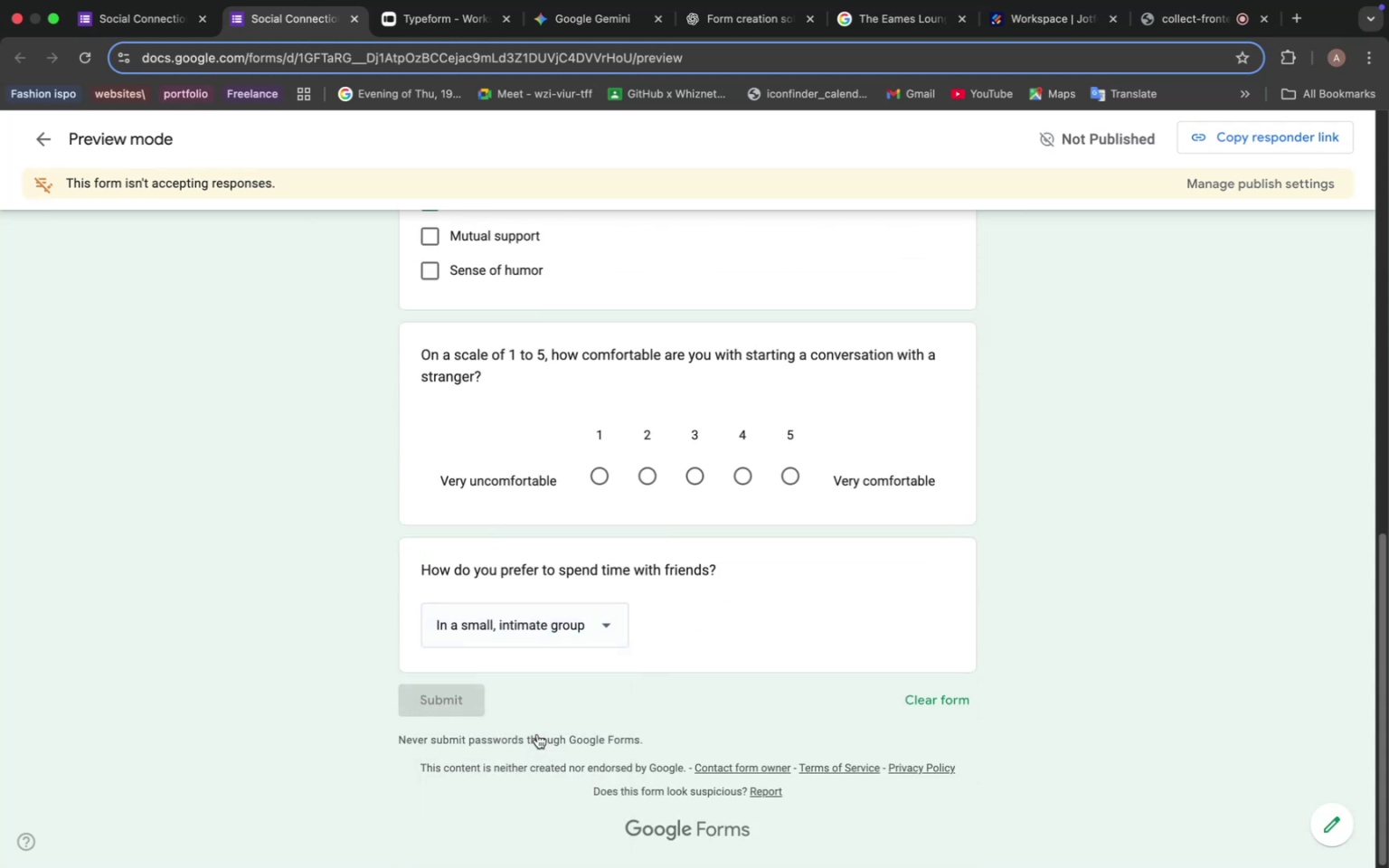 
scroll: coordinate [556, 702], scroll_direction: up, amount: 5.0
 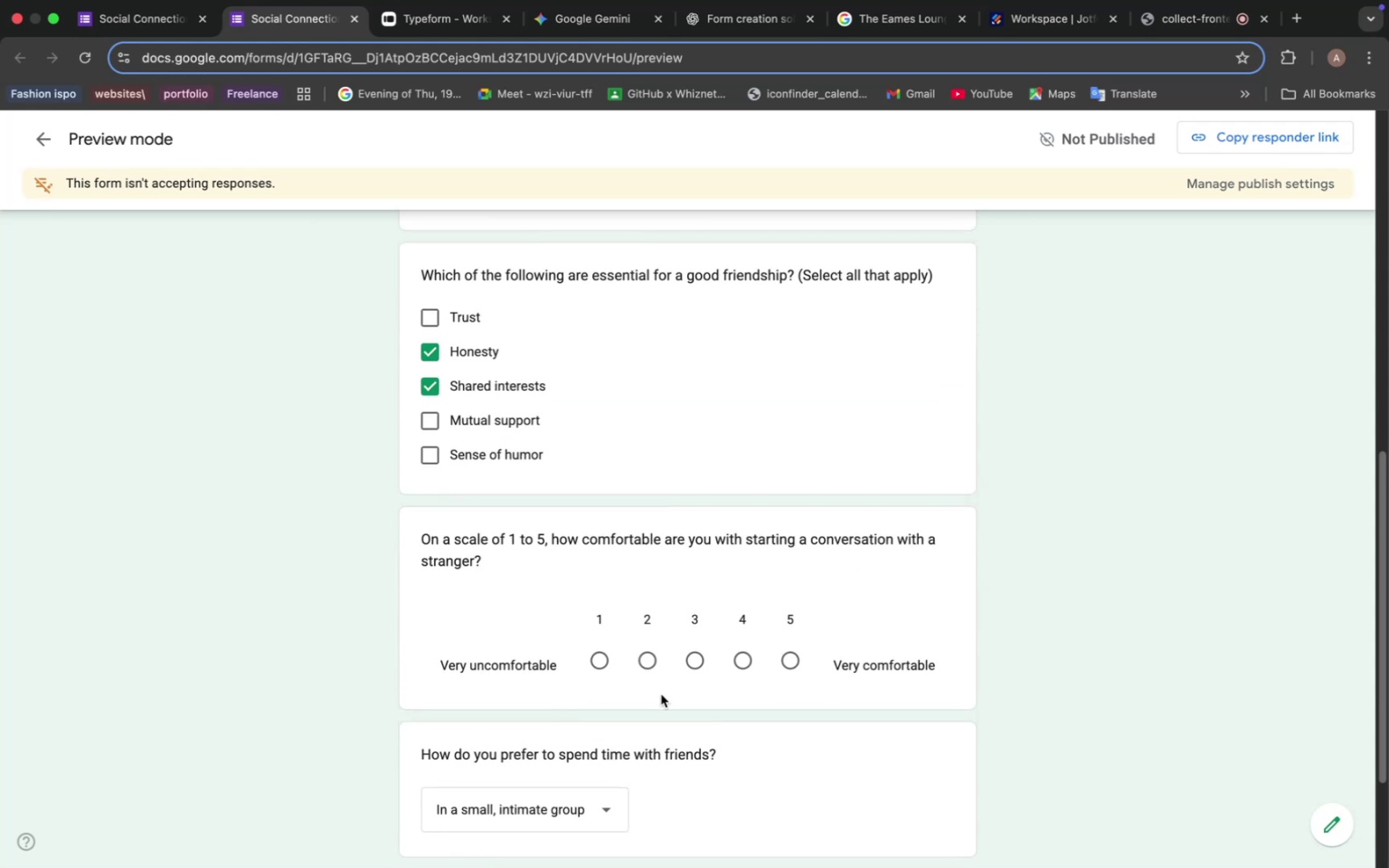 
left_click([716, 655])
 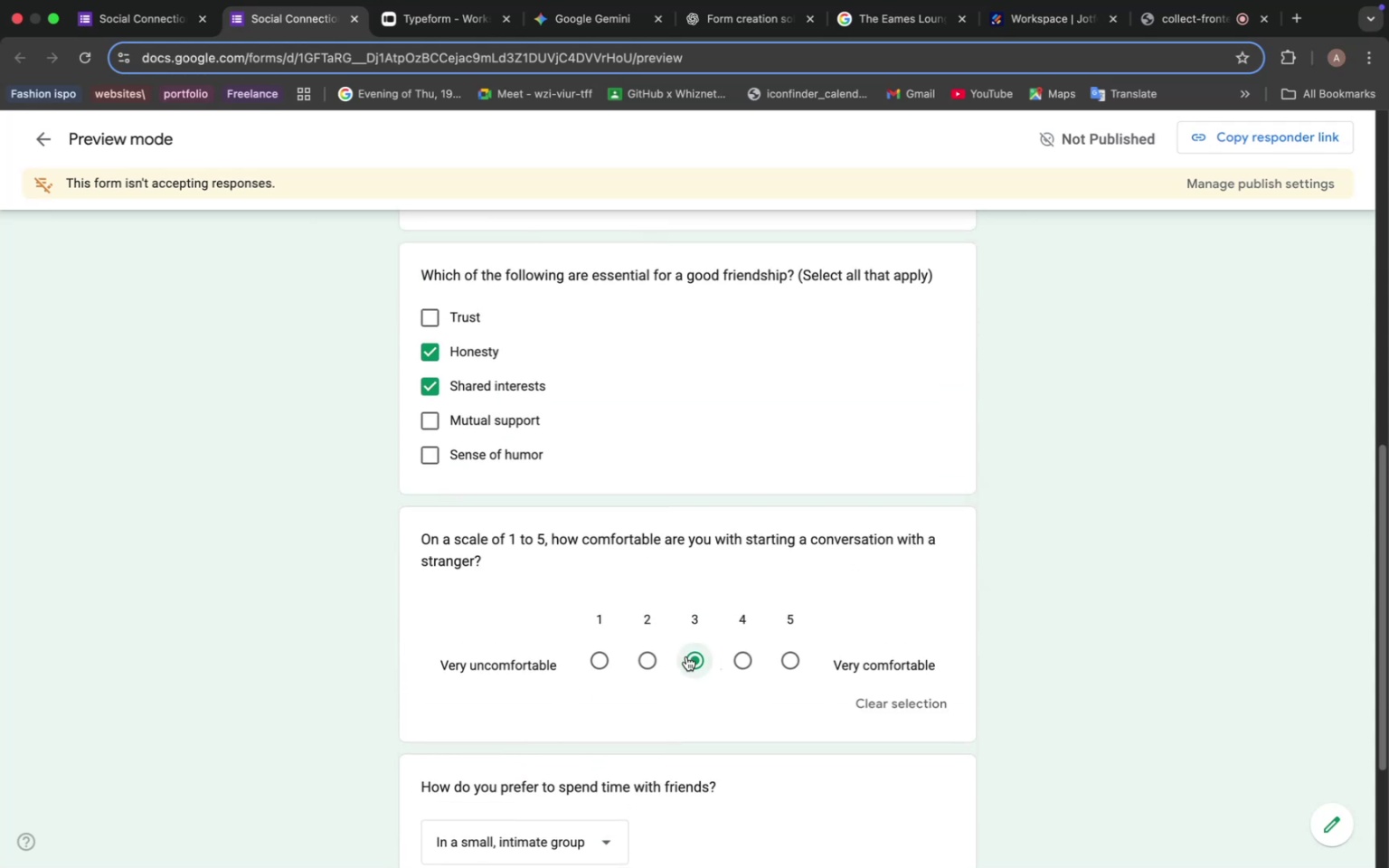 
scroll: coordinate [683, 678], scroll_direction: up, amount: 7.0
 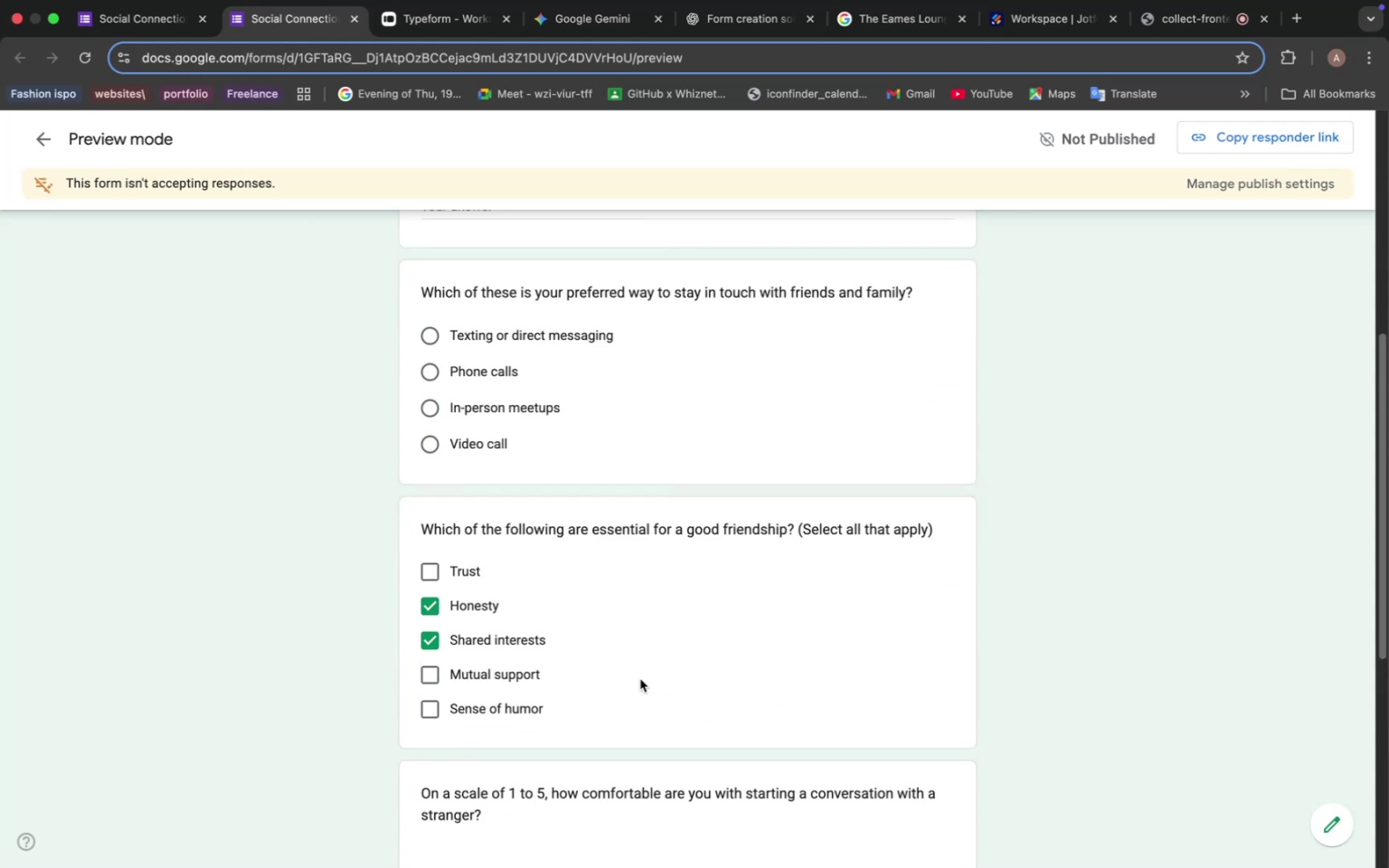 
left_click([443, 696])
 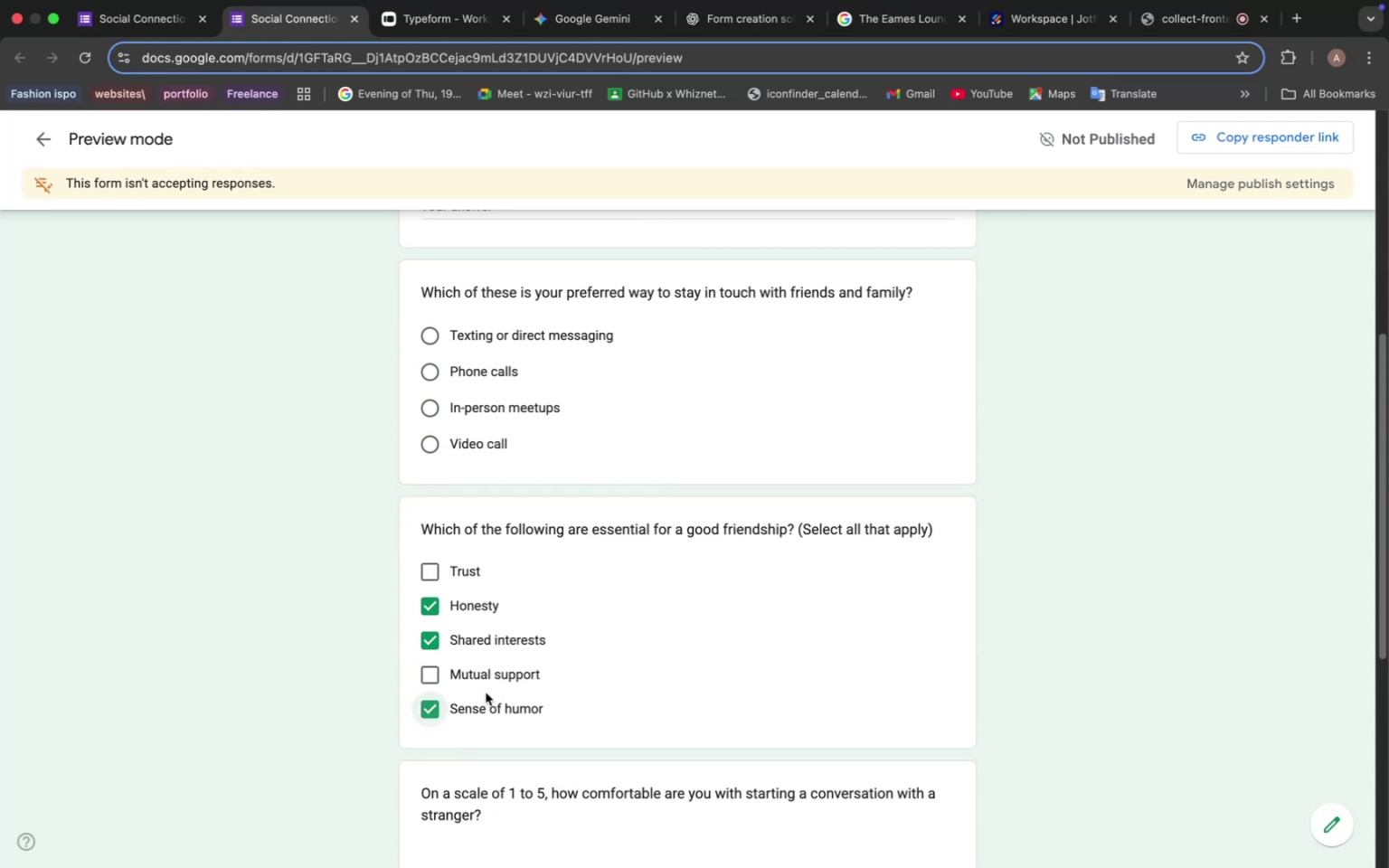 
wait(5.46)
 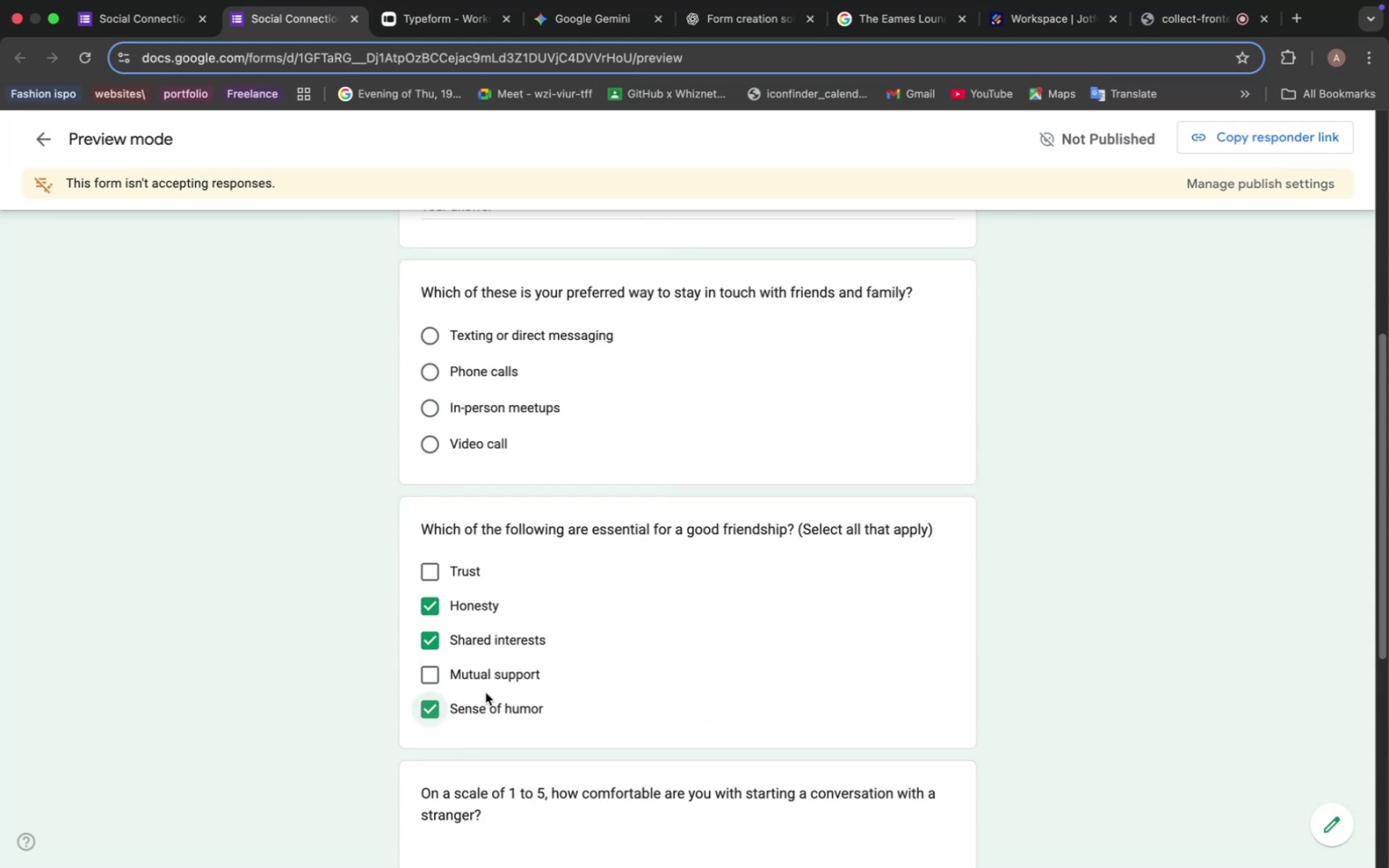 
scroll: coordinate [487, 693], scroll_direction: up, amount: 2.0
 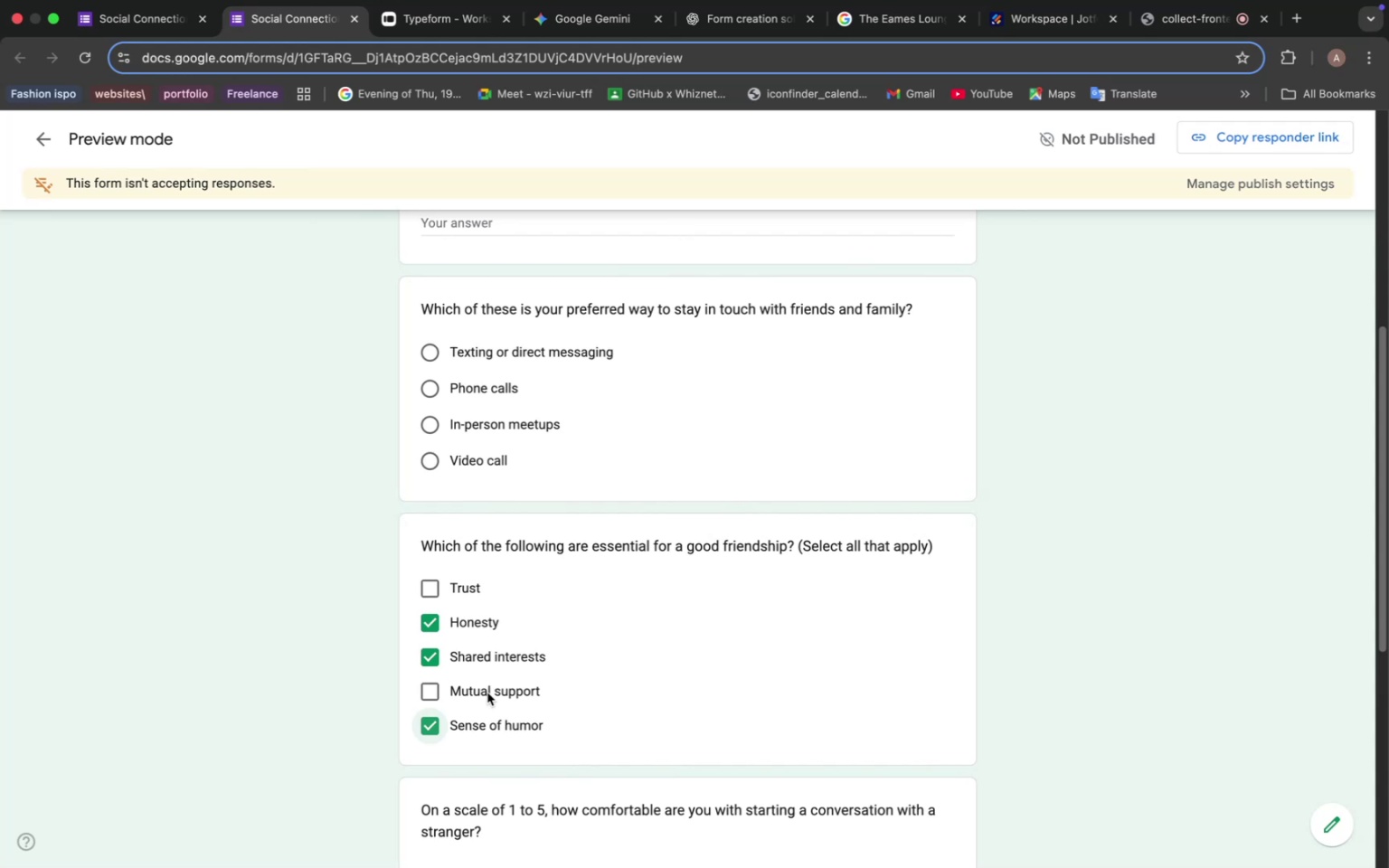 
wait(10.23)
 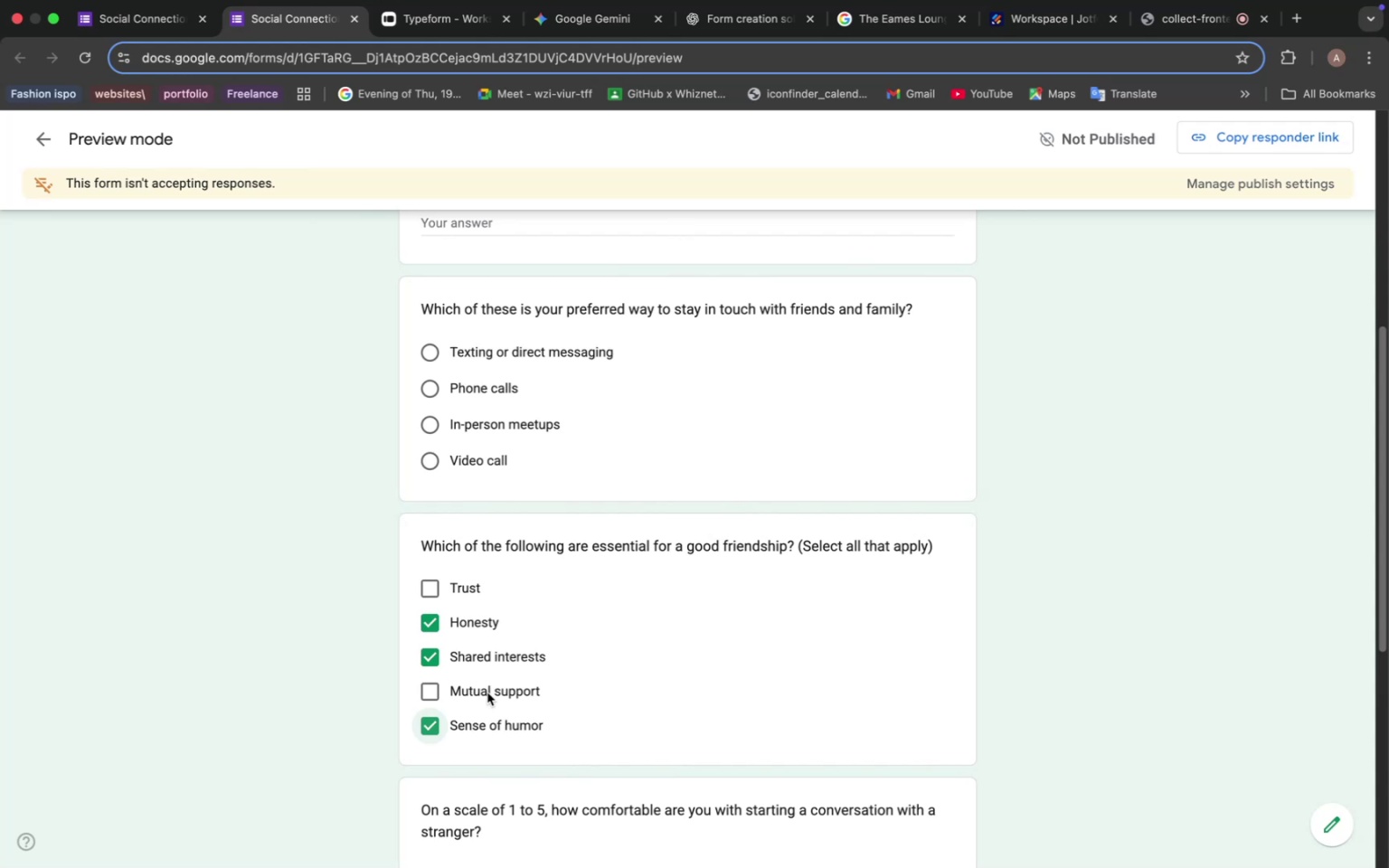 
scroll: coordinate [527, 705], scroll_direction: up, amount: 12.0
 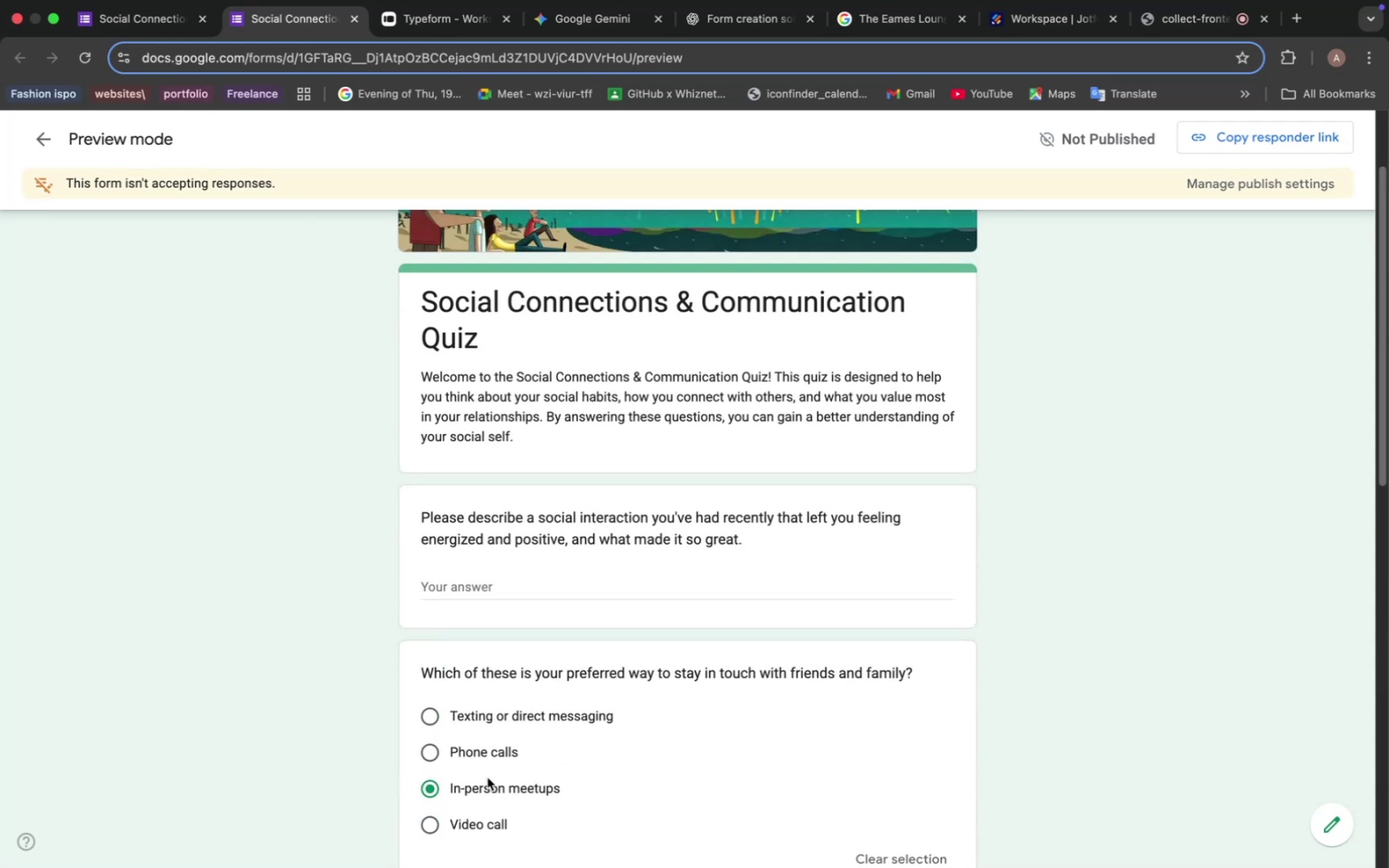 
wait(12.26)
 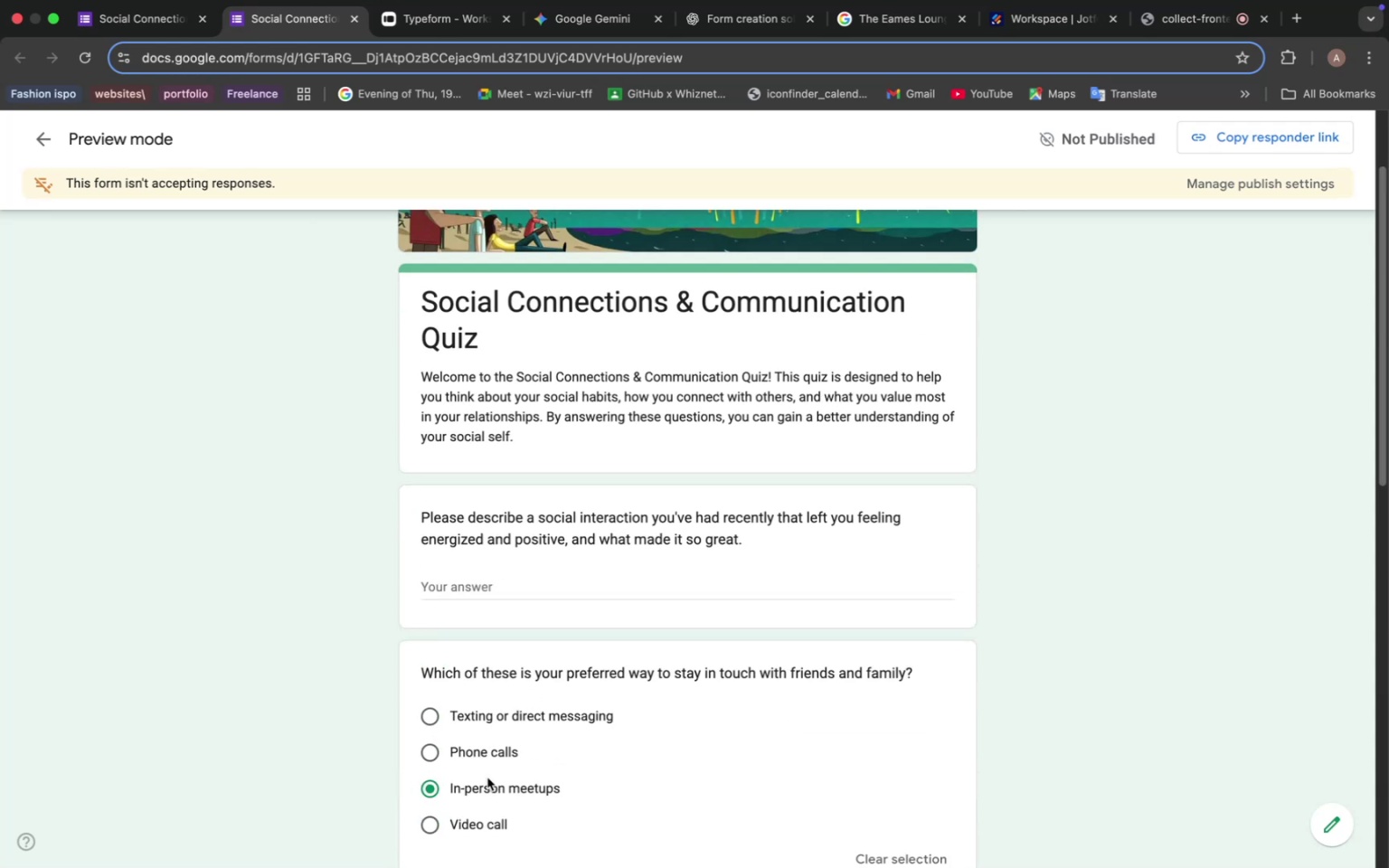 
scroll: coordinate [505, 770], scroll_direction: up, amount: 5.0
 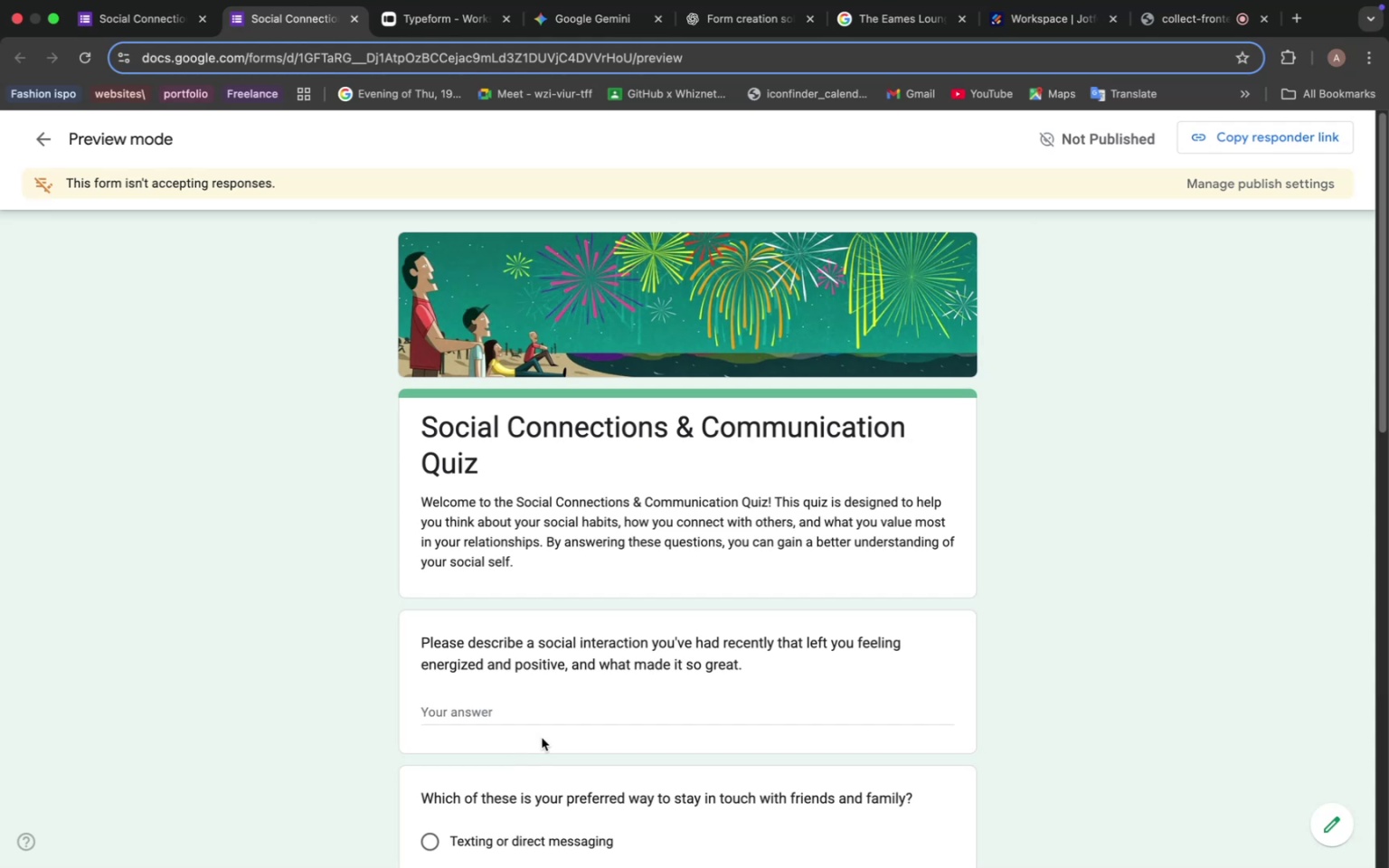 
wait(14.56)
 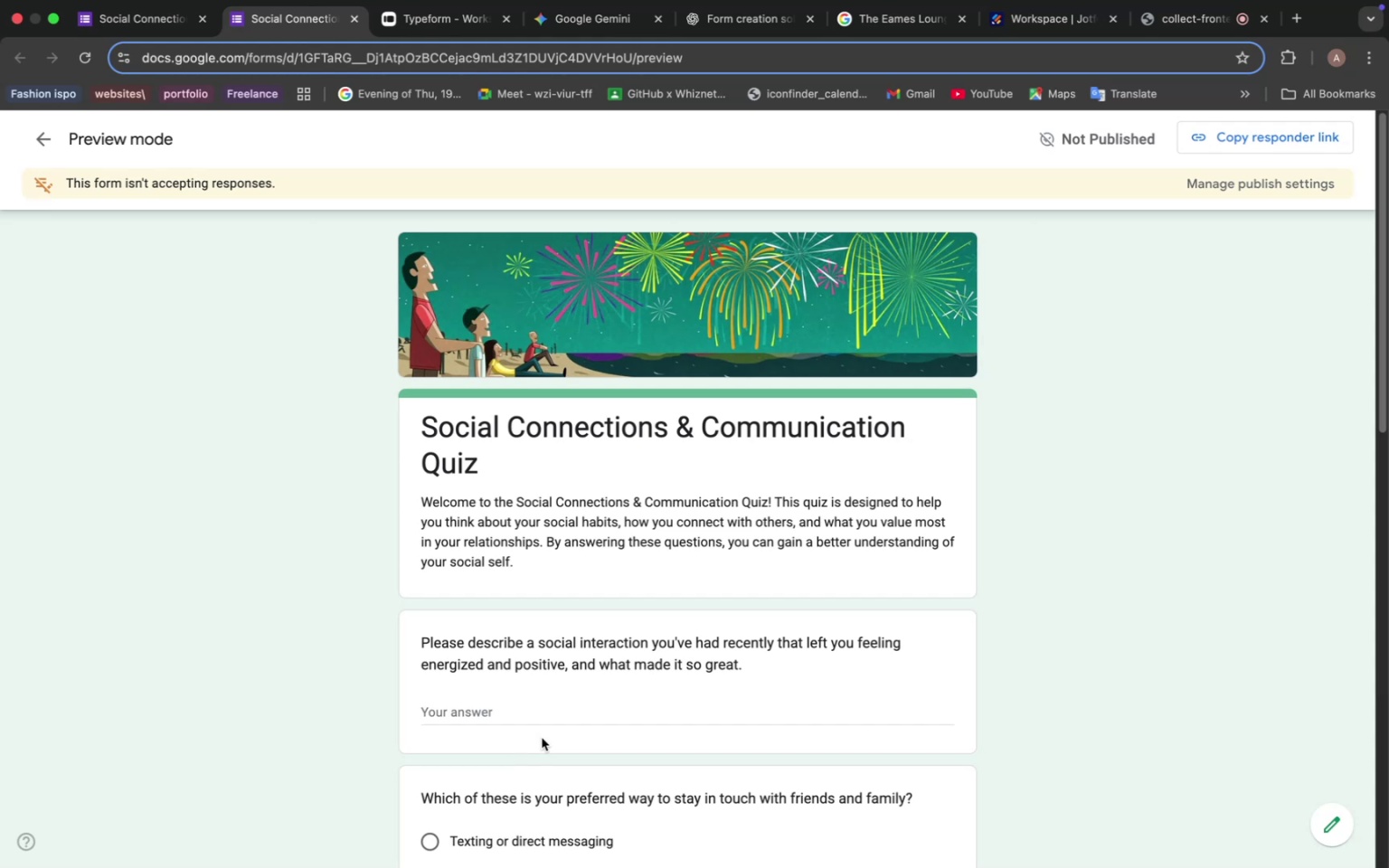 
scroll: coordinate [597, 703], scroll_direction: up, amount: 9.0
 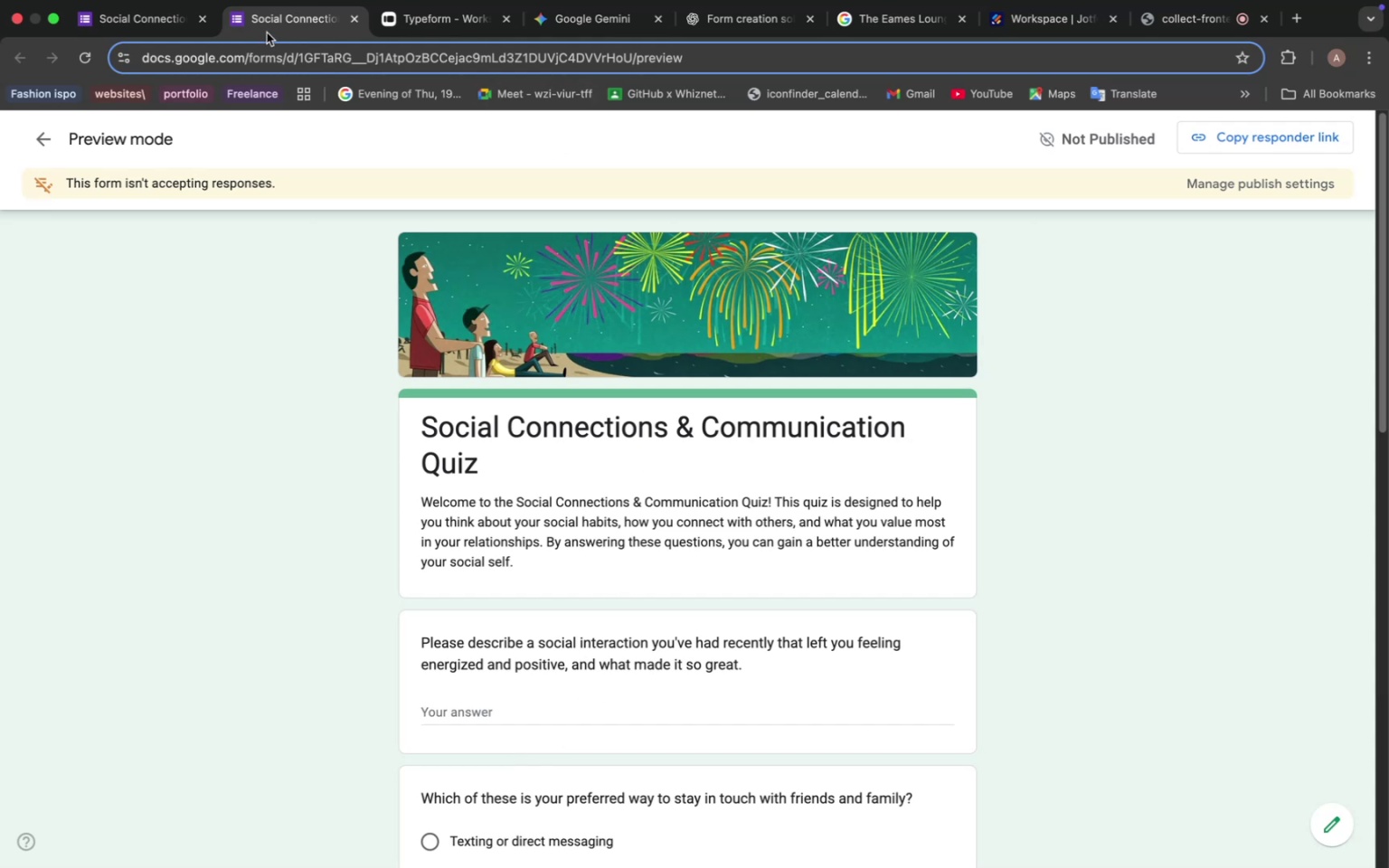 
left_click([353, 18])
 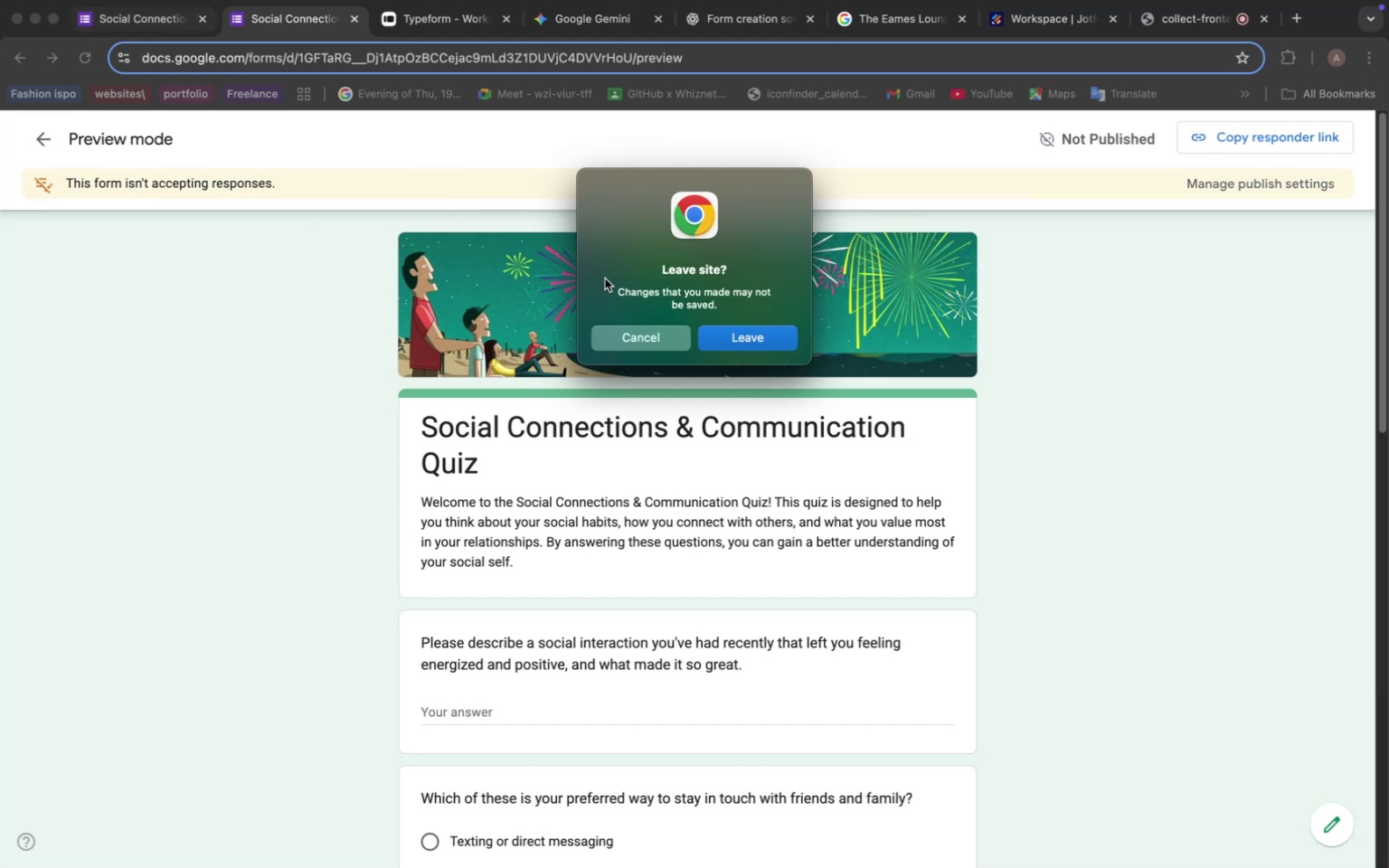 
left_click([732, 339])
 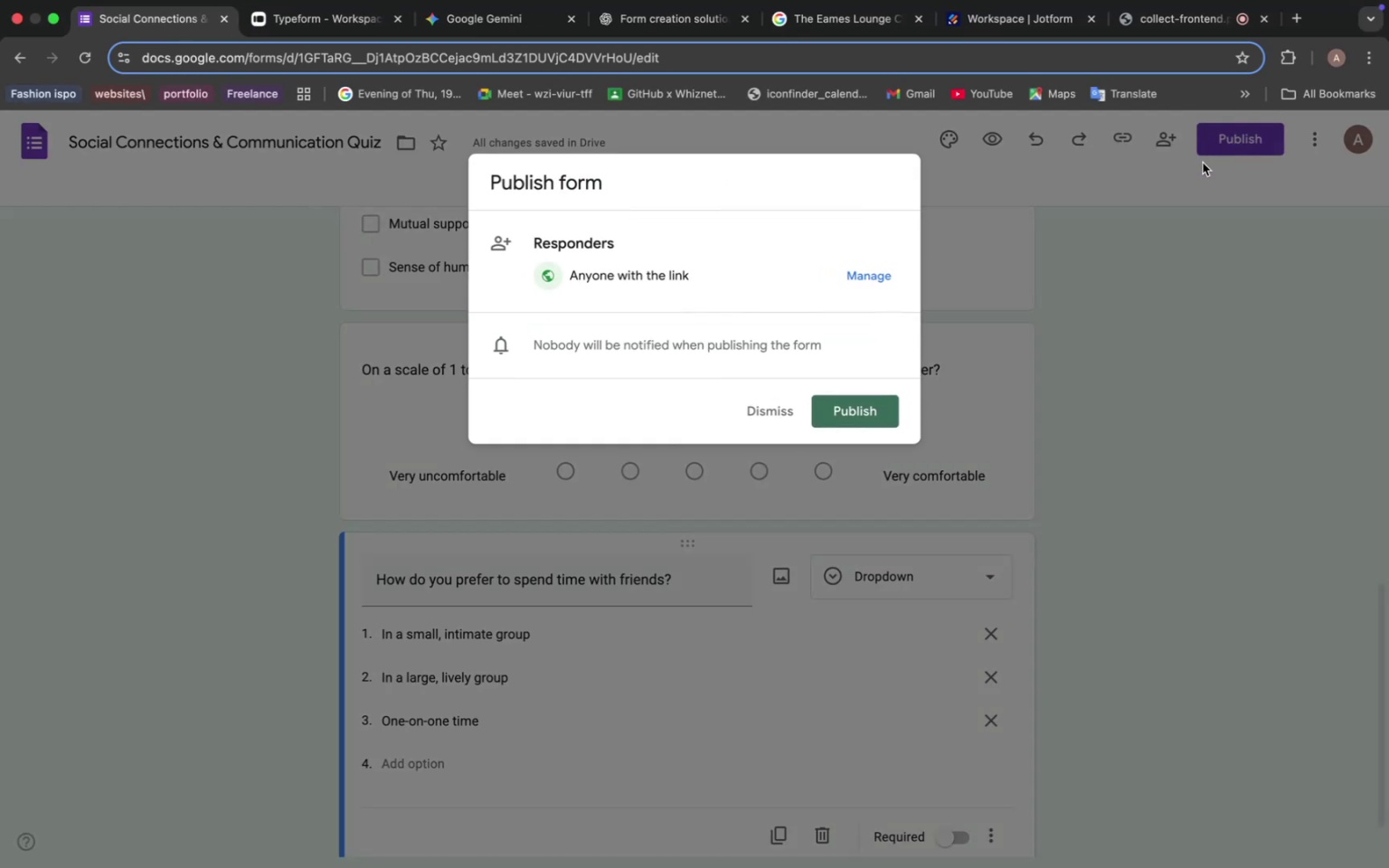 
left_click([854, 404])
 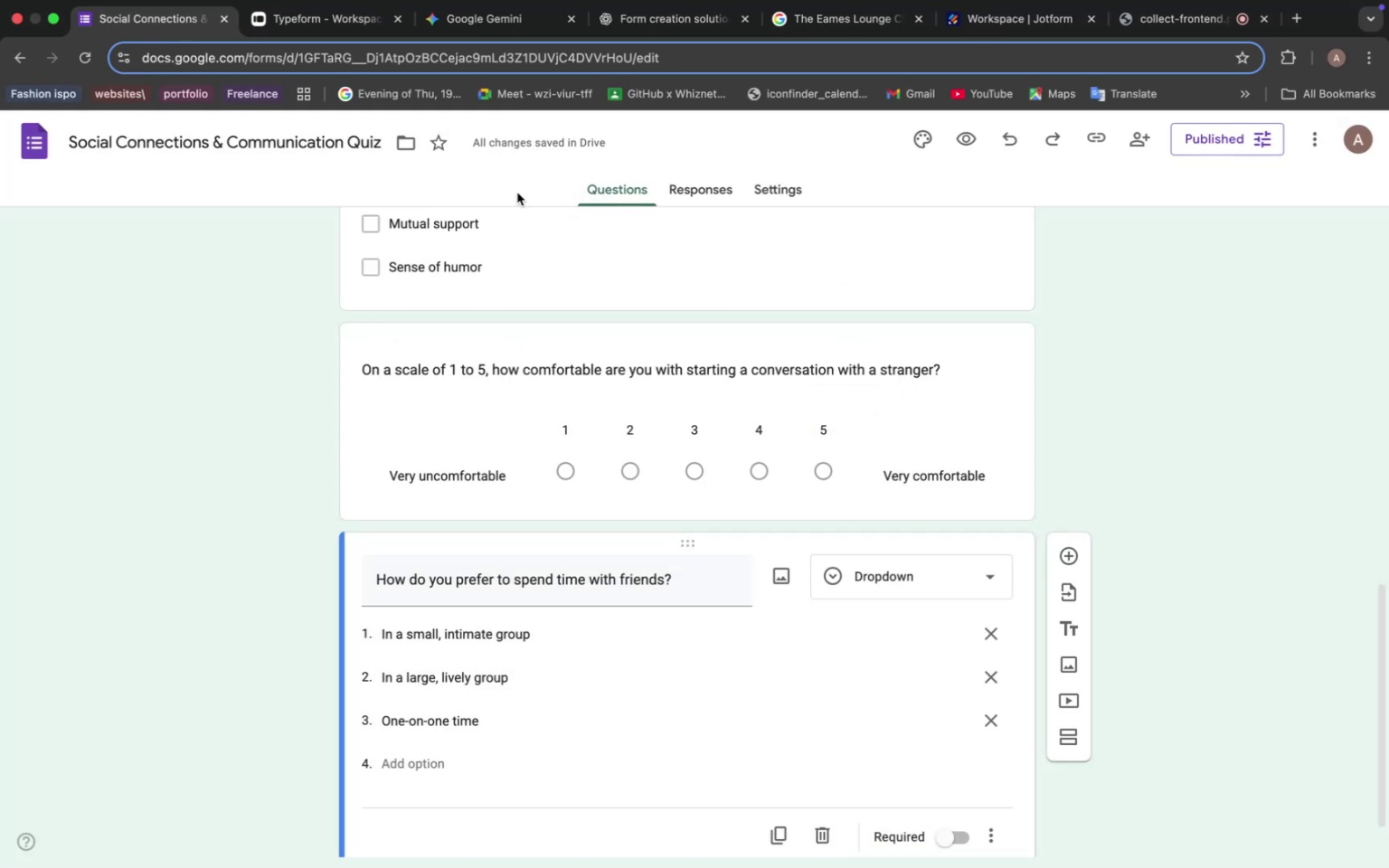 
wait(9.73)
 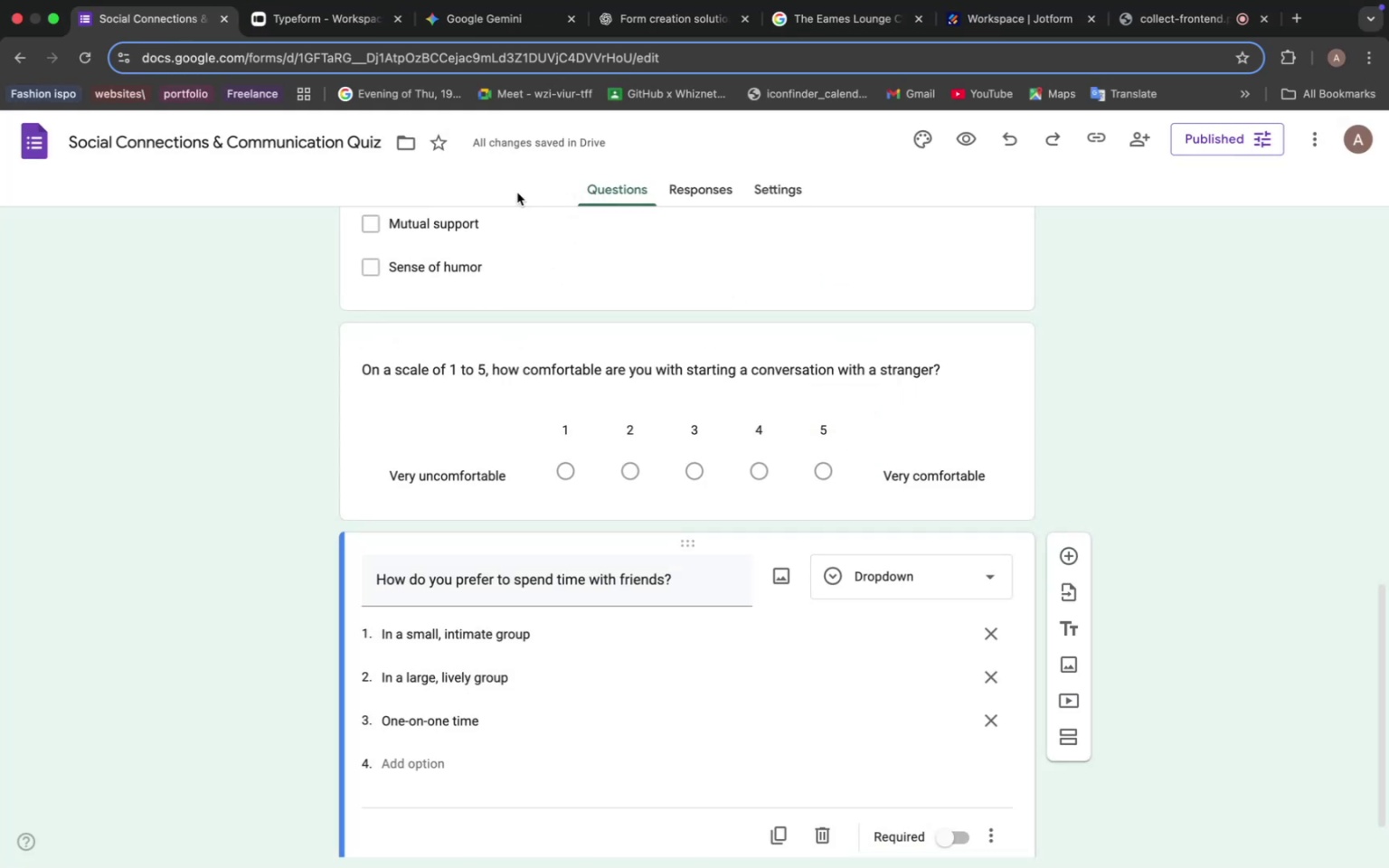 
mouse_move([500, 31])
 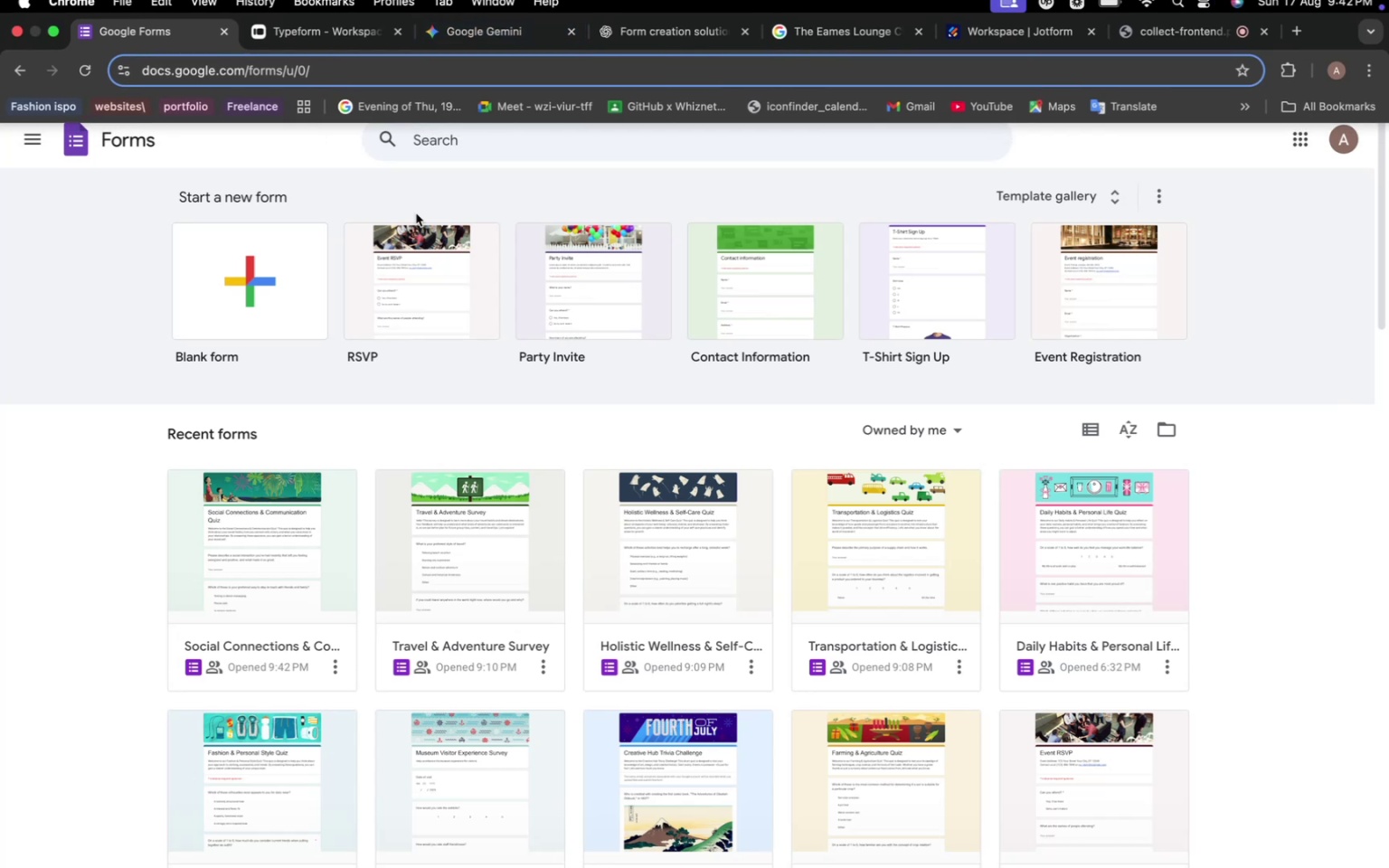 
left_click([511, 27])
 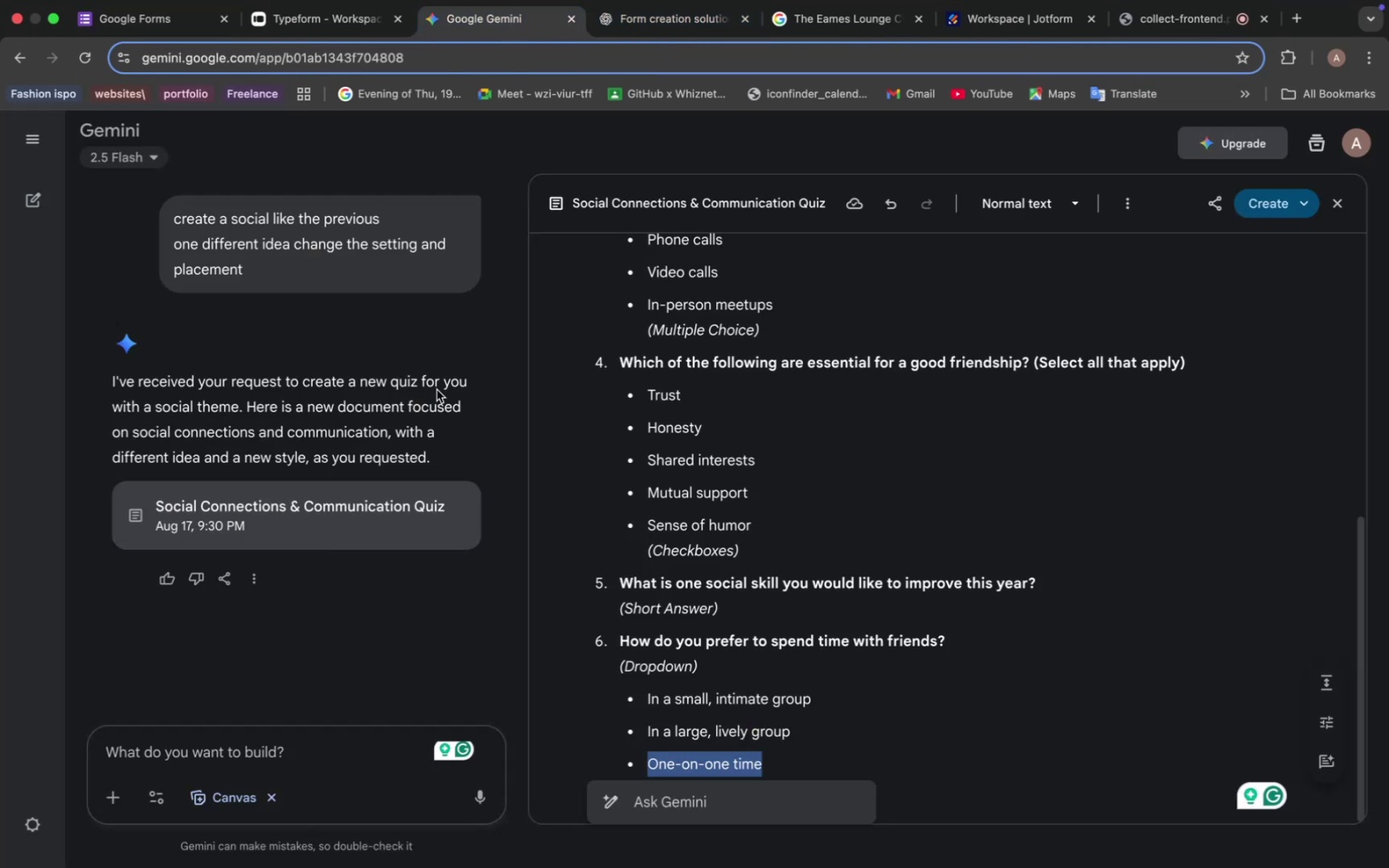 
left_click_drag(start_coordinate=[291, 281], to_coordinate=[130, 210])
 